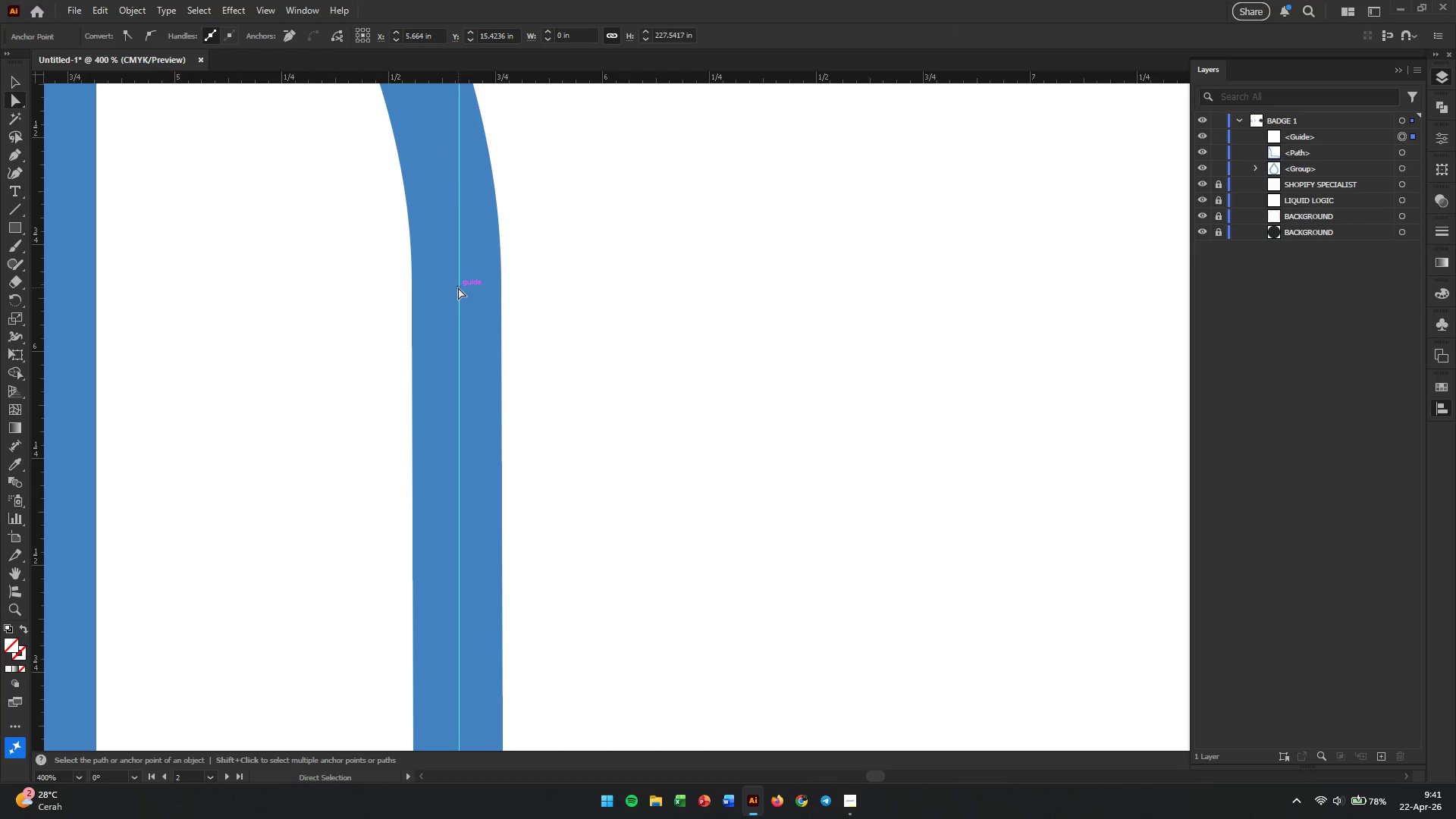 
left_click([484, 302])
 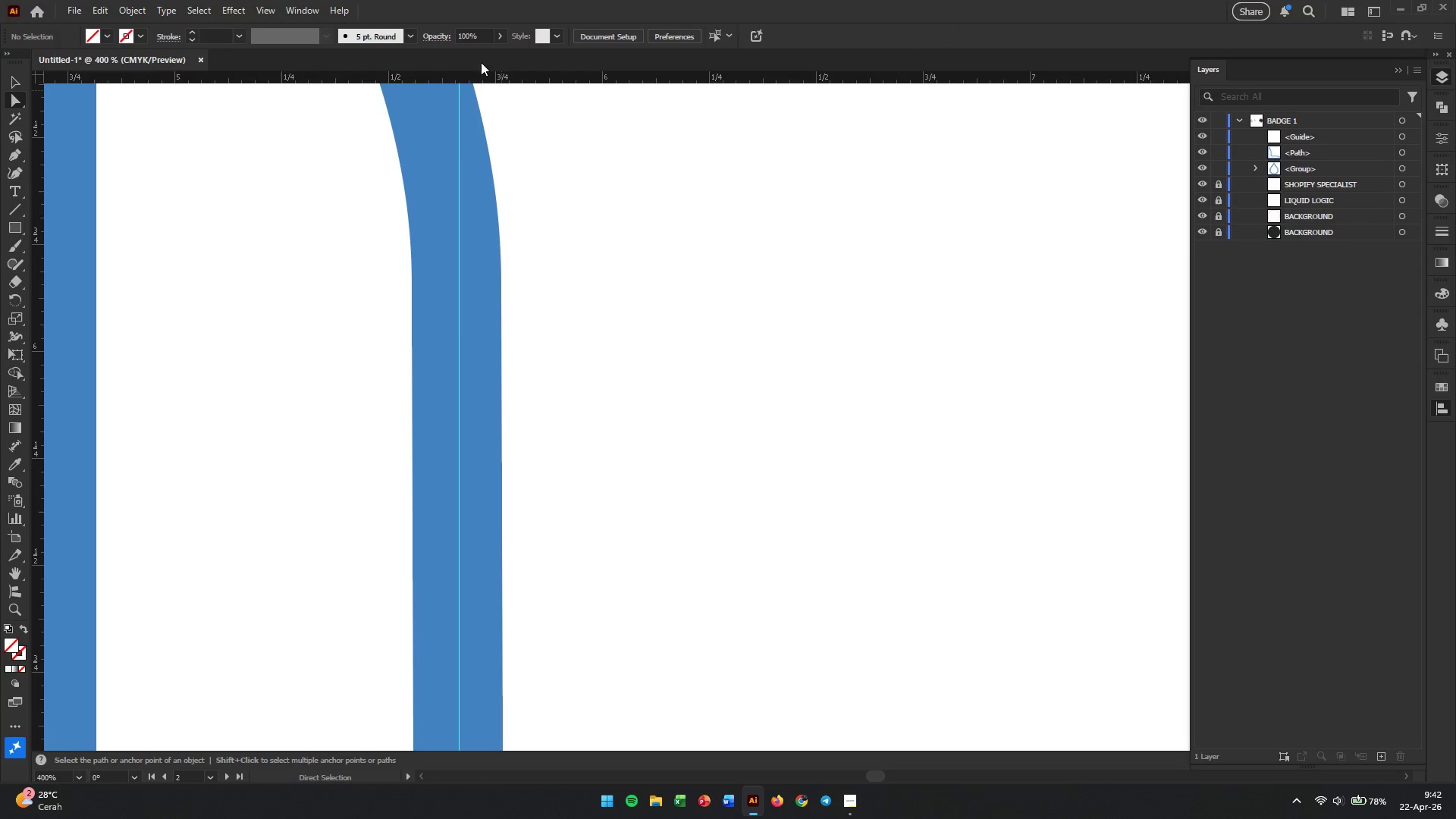 
scroll: coordinate [466, 279], scroll_direction: up, amount: 9.0
 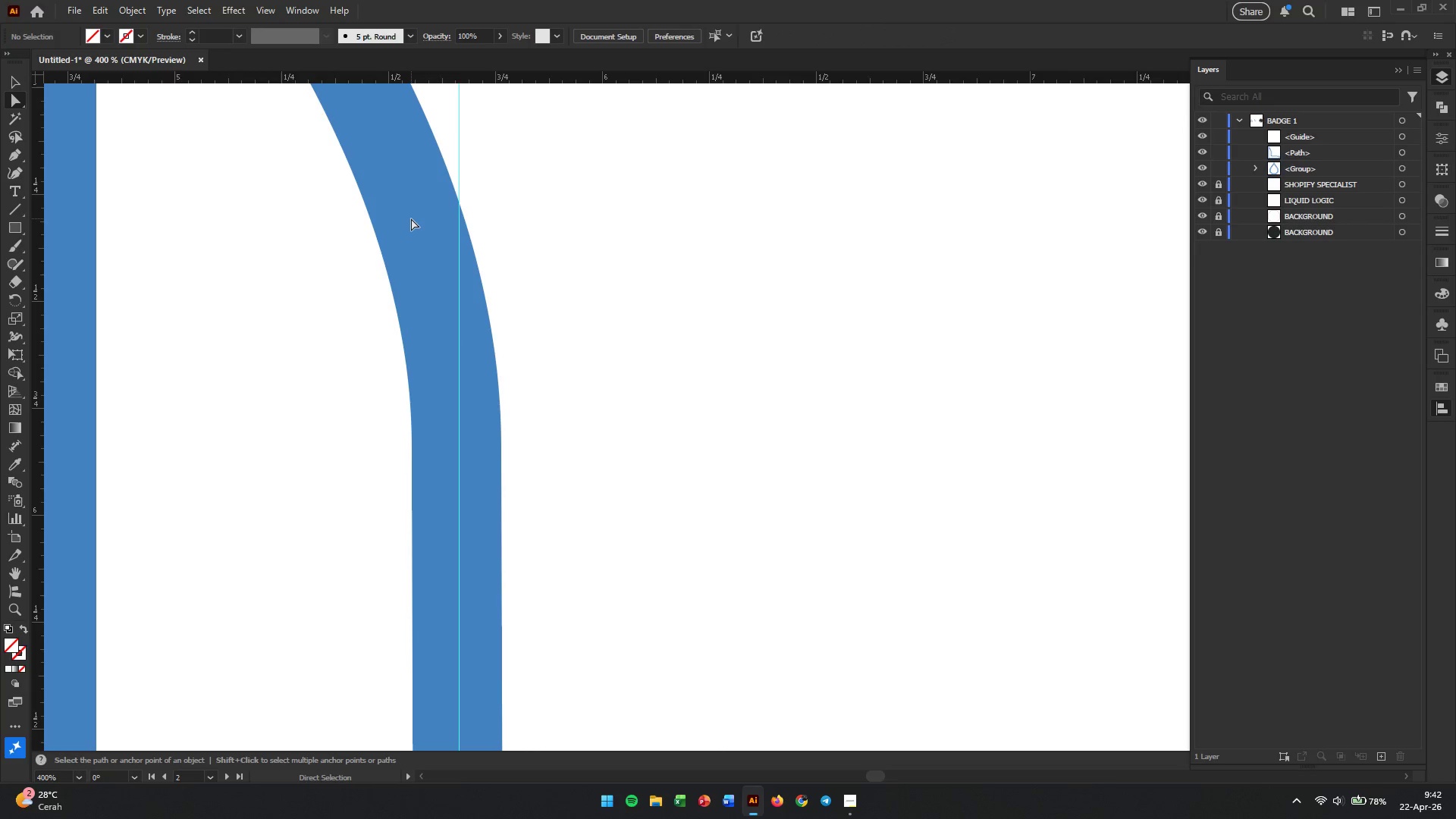 
left_click([411, 218])
 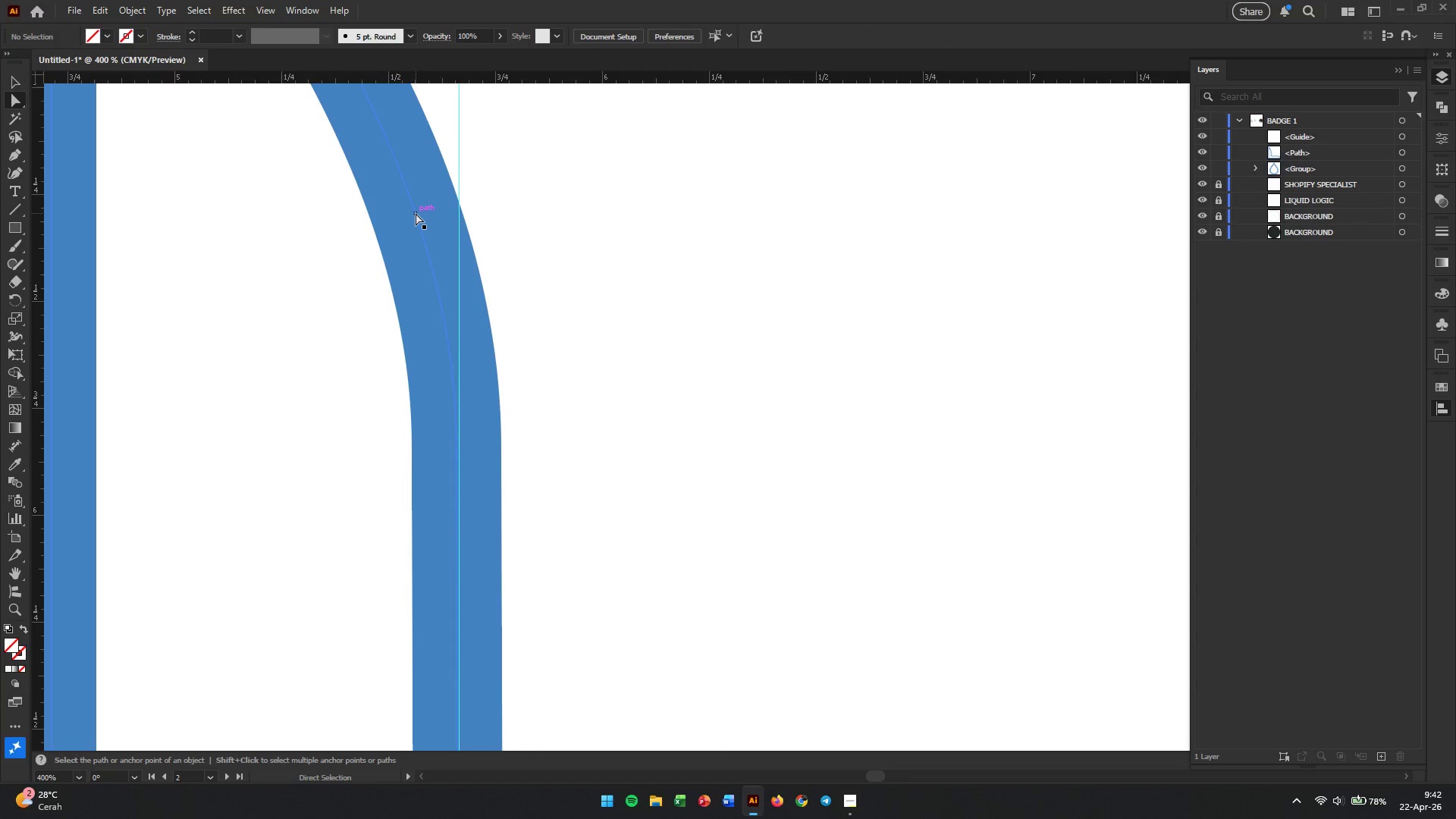 
left_click([416, 213])
 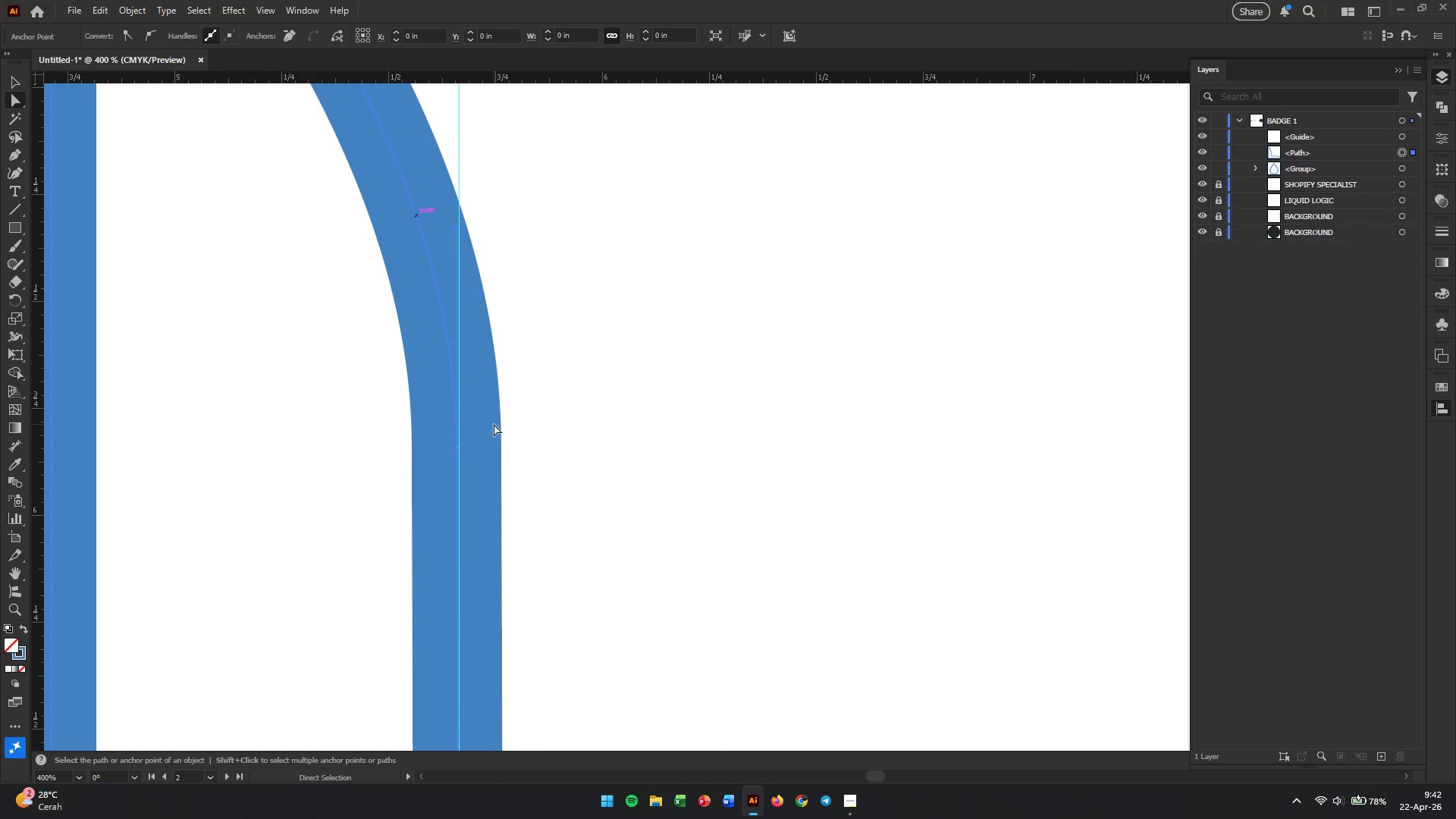 
hold_key(key=AltLeft, duration=0.55)
scroll: coordinate [474, 447], scroll_direction: up, amount: 5.0
 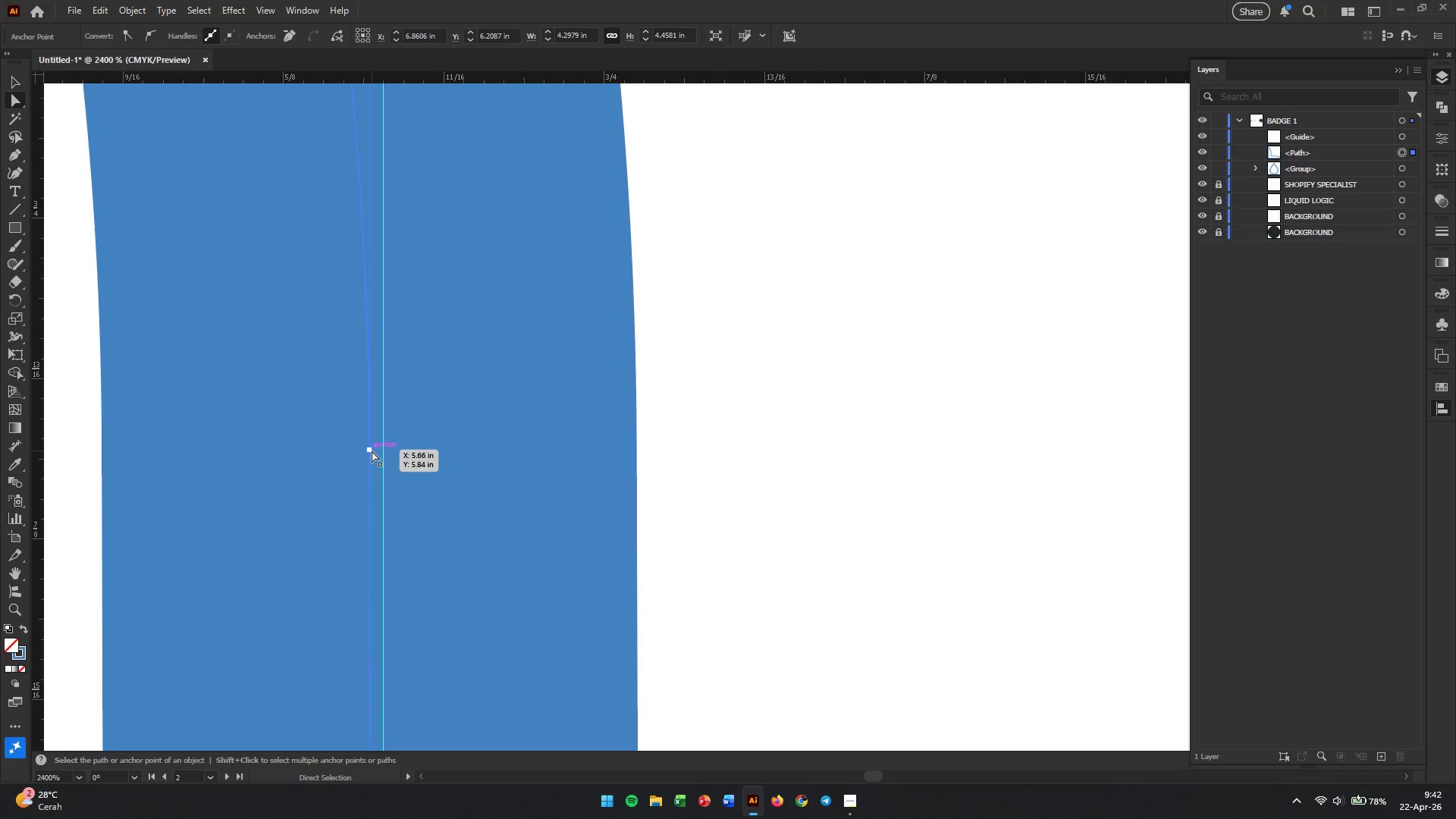 
left_click_drag(start_coordinate=[372, 450], to_coordinate=[381, 450])
 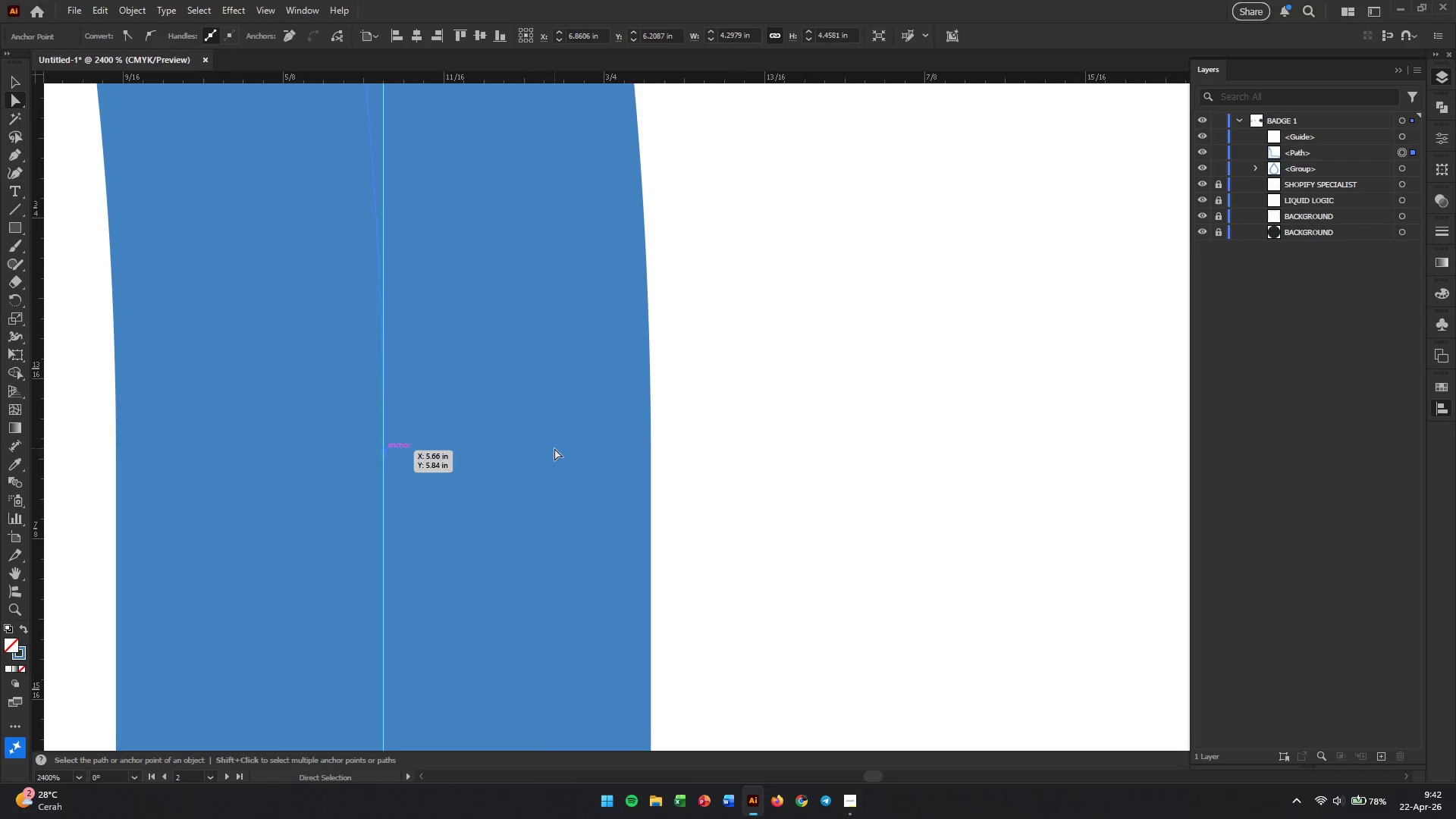 
hold_key(key=AltLeft, duration=0.98)
scroll: coordinate [665, 439], scroll_direction: down, amount: 9.0
 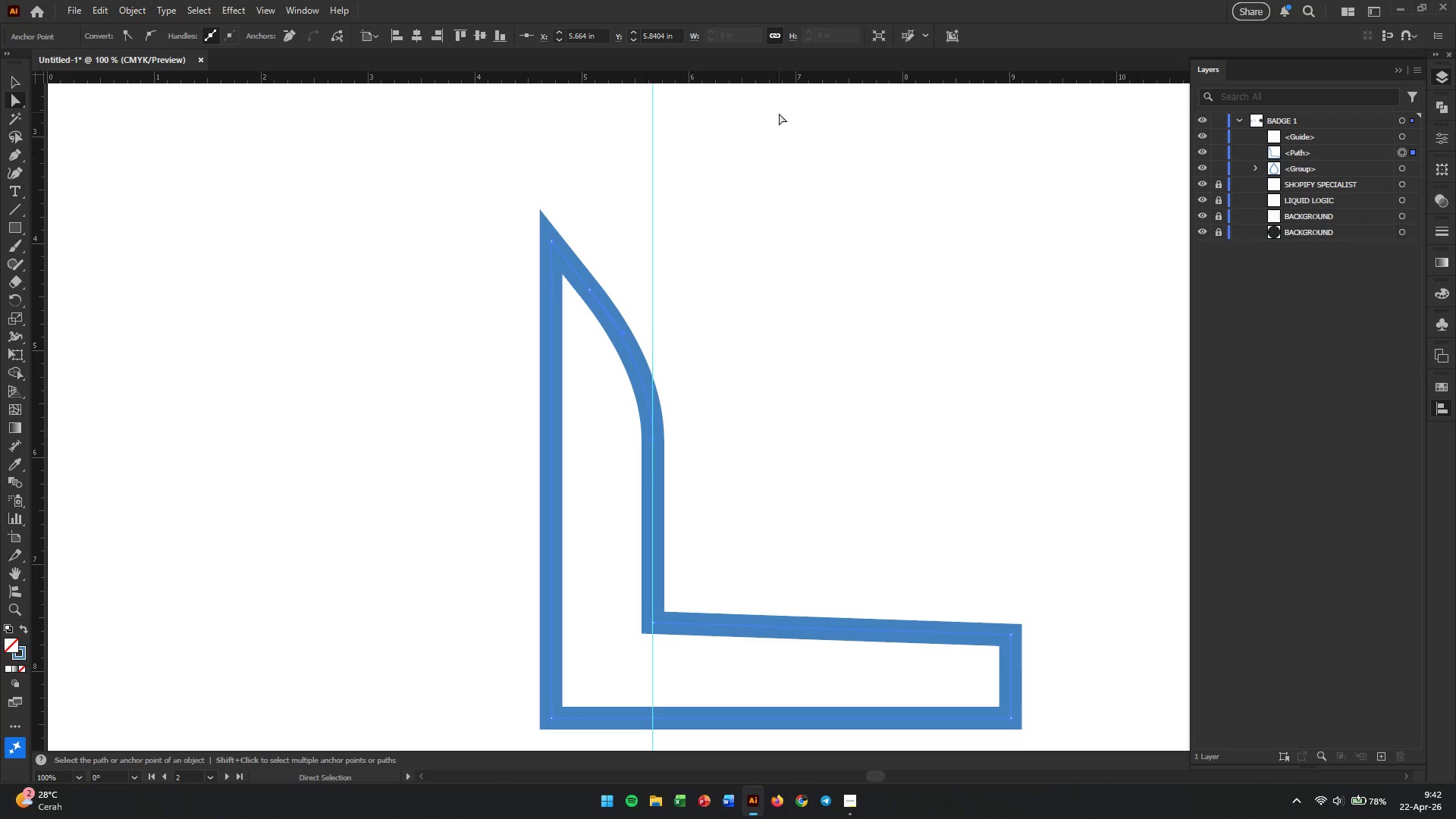 
left_click_drag(start_coordinate=[776, 76], to_coordinate=[649, 623])
 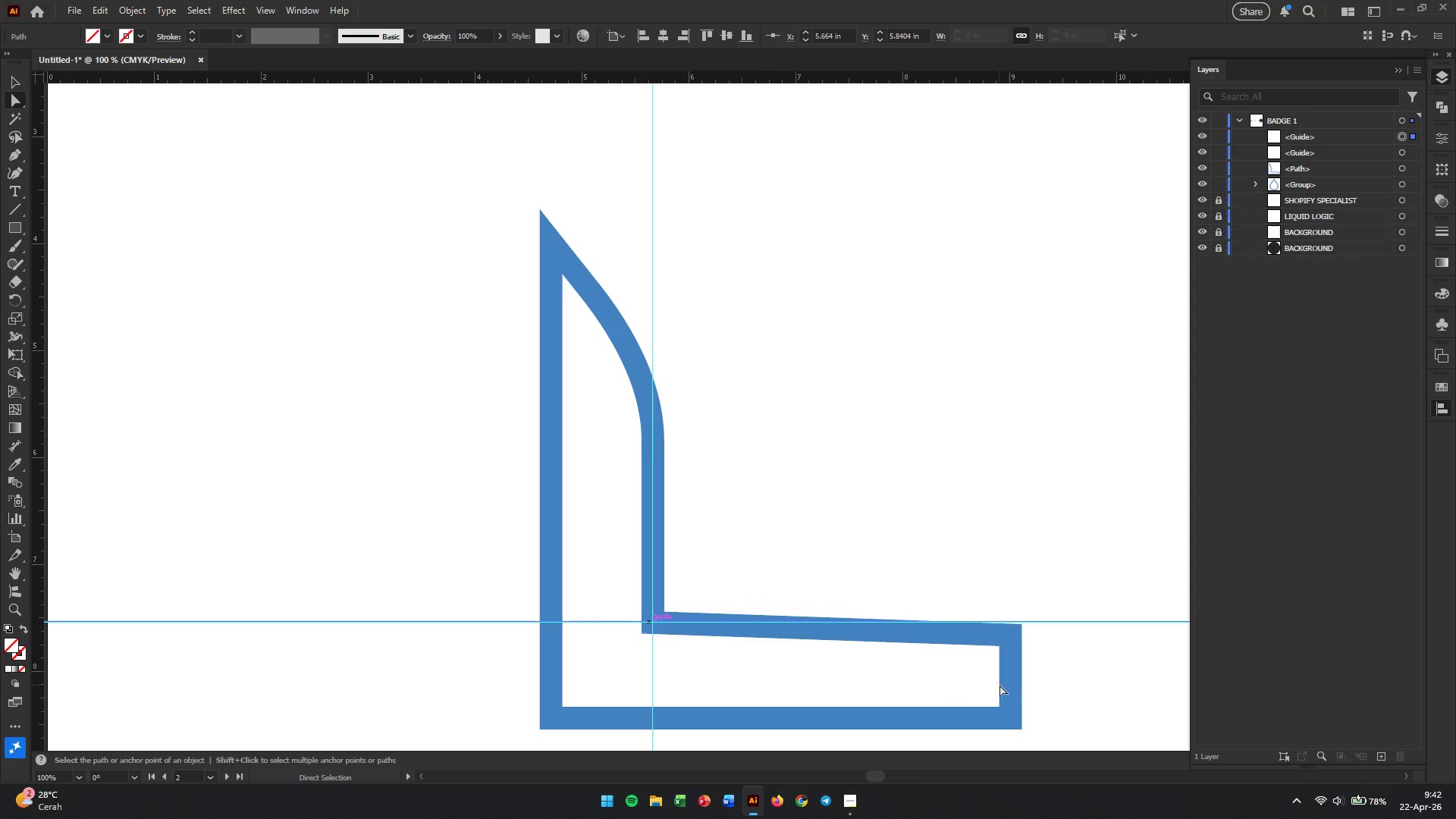 
hold_key(key=AltLeft, duration=0.64)
scroll: coordinate [1053, 642], scroll_direction: up, amount: 4.0
 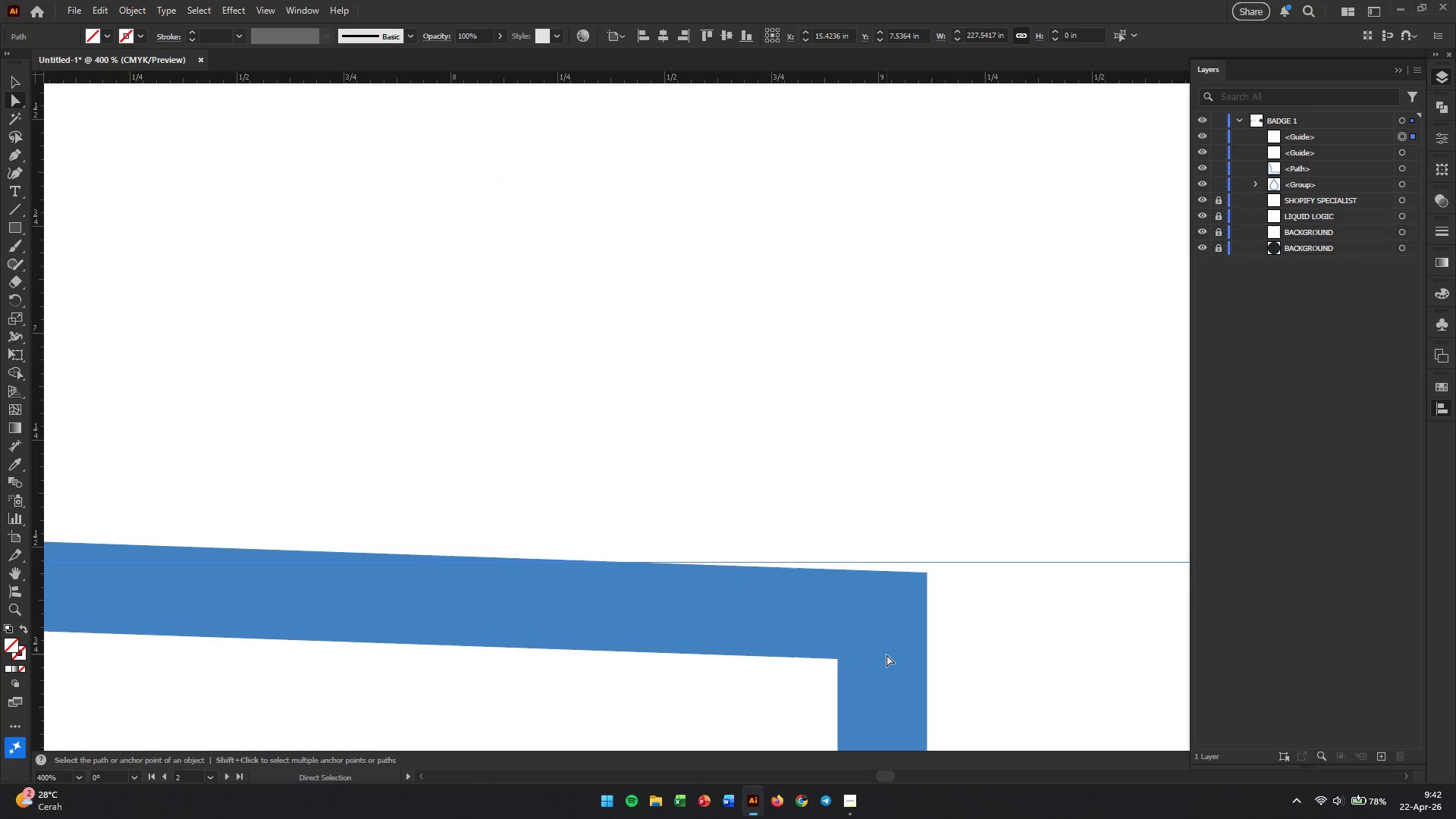 
left_click([883, 654])
 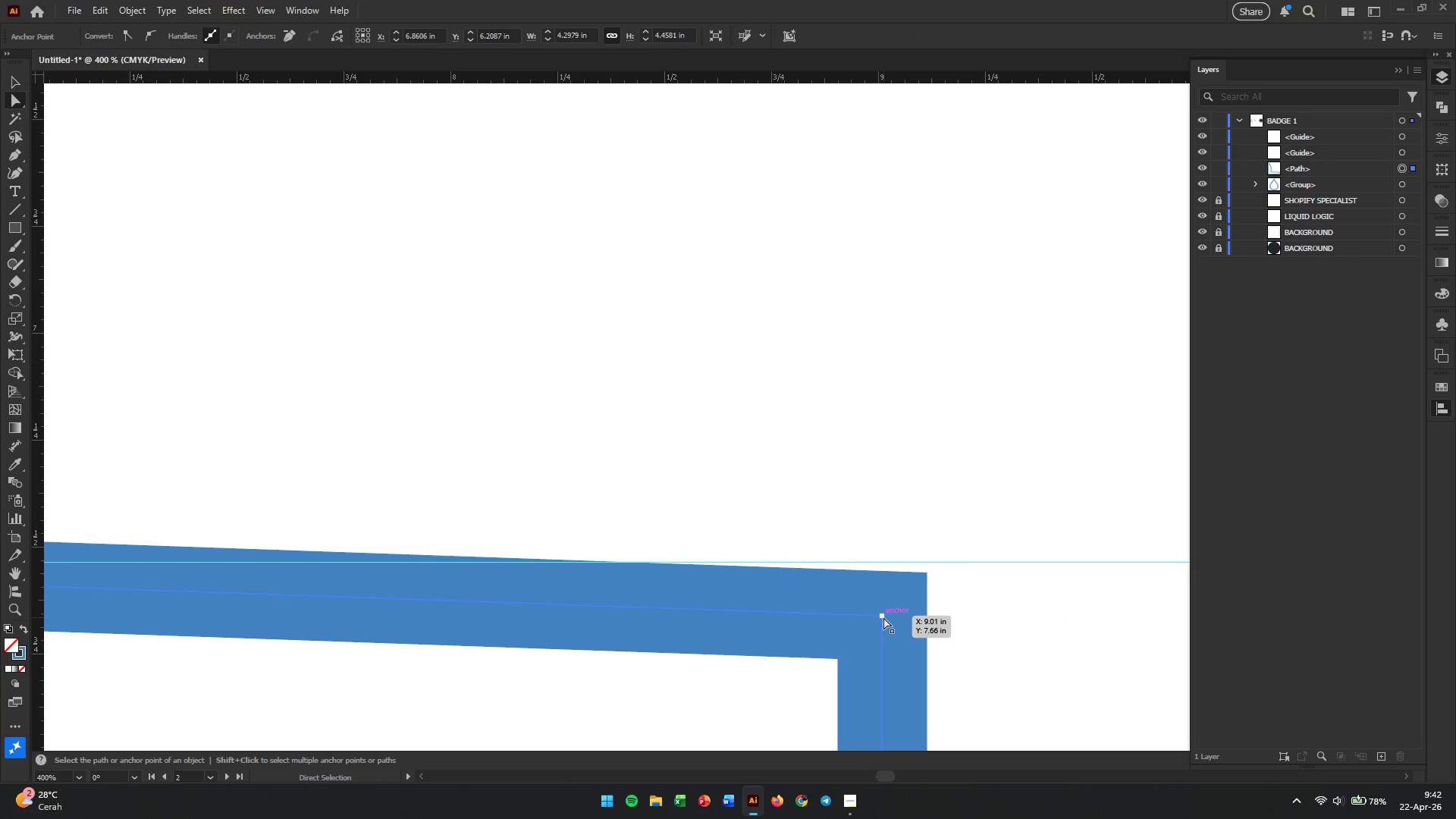 
left_click_drag(start_coordinate=[883, 617], to_coordinate=[882, 561])
 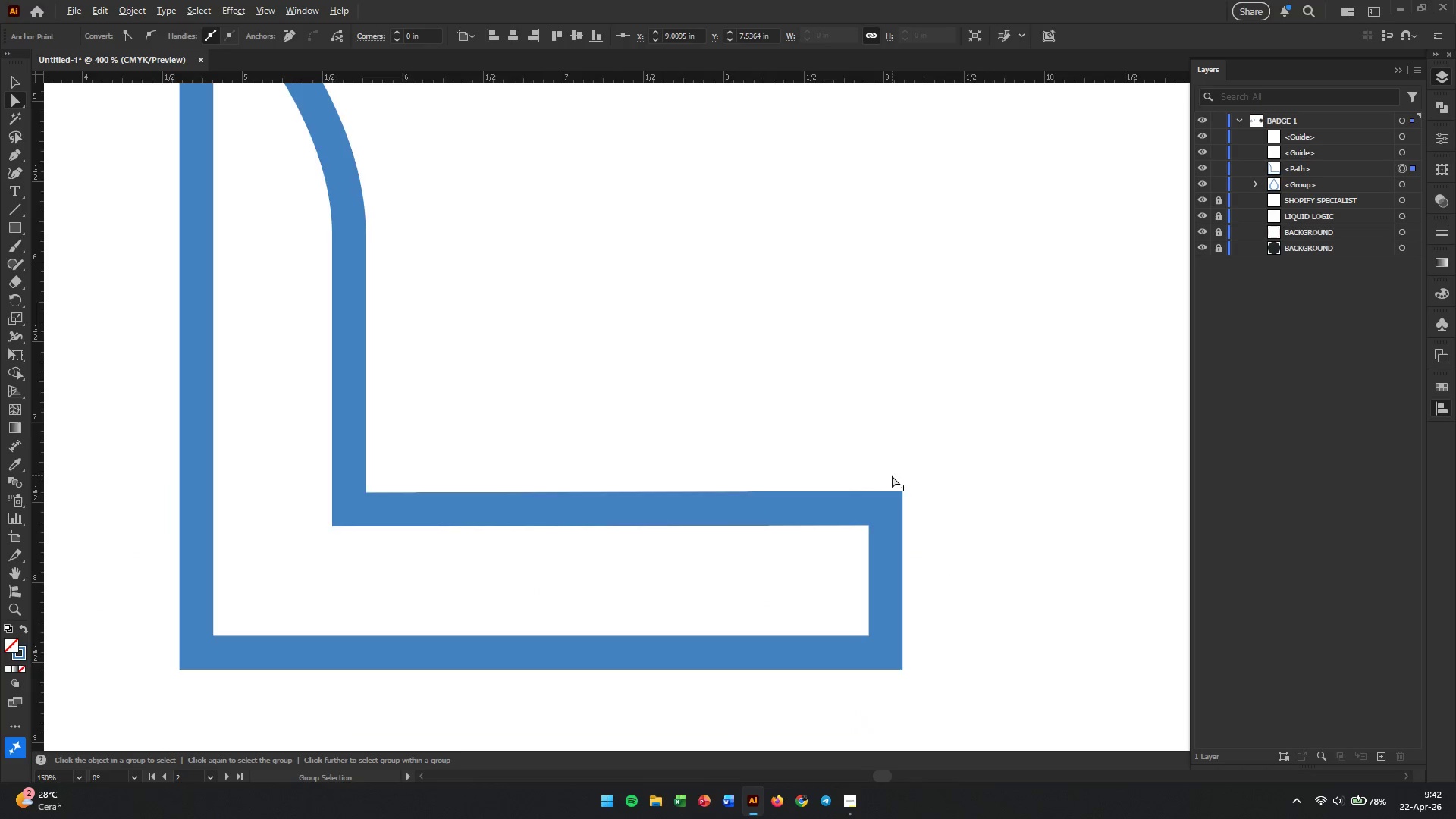 
hold_key(key=ShiftLeft, duration=2.28)
 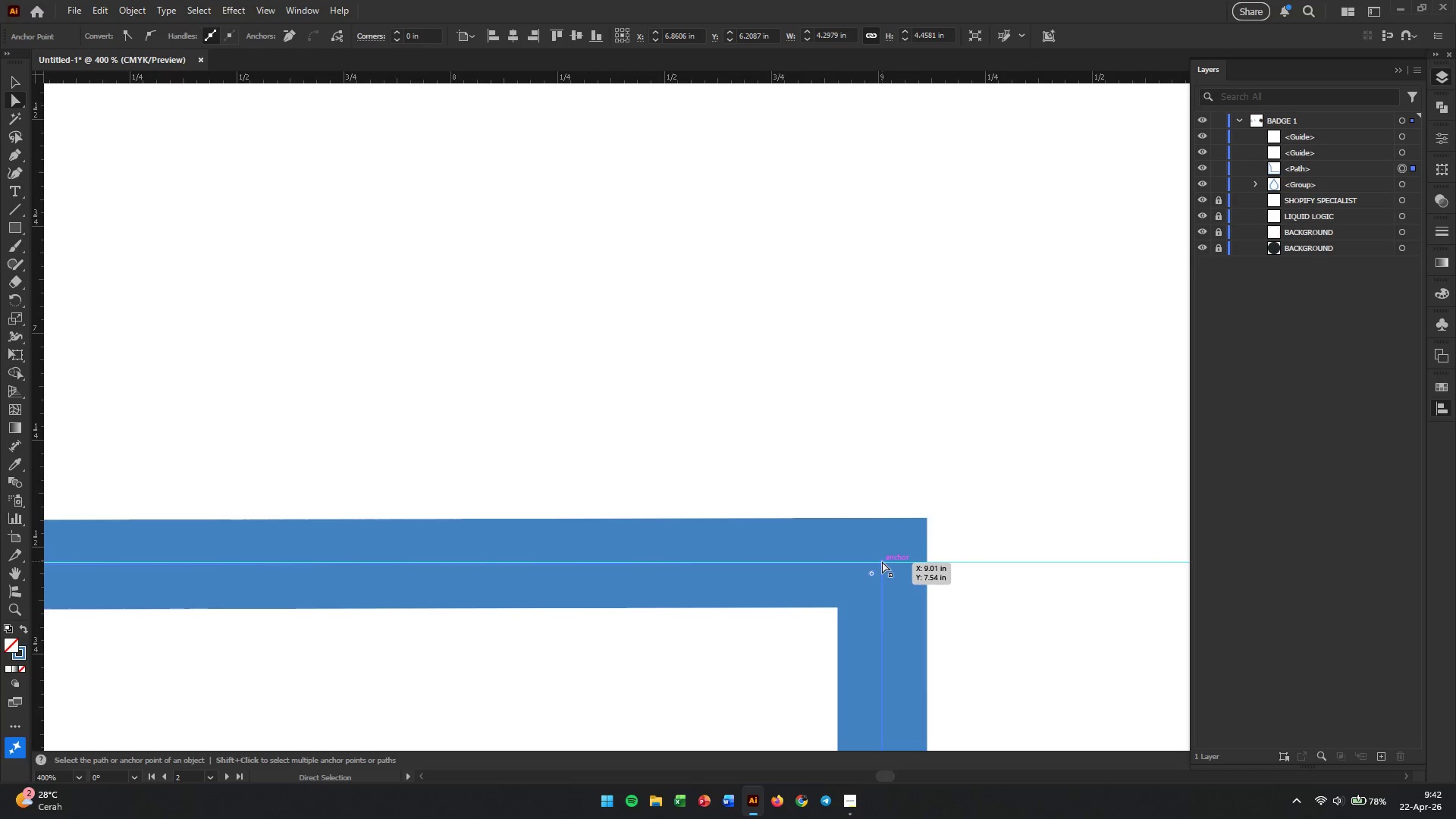 
hold_key(key=AltLeft, duration=2.0)
scroll: coordinate [892, 475], scroll_direction: down, amount: 4.0
 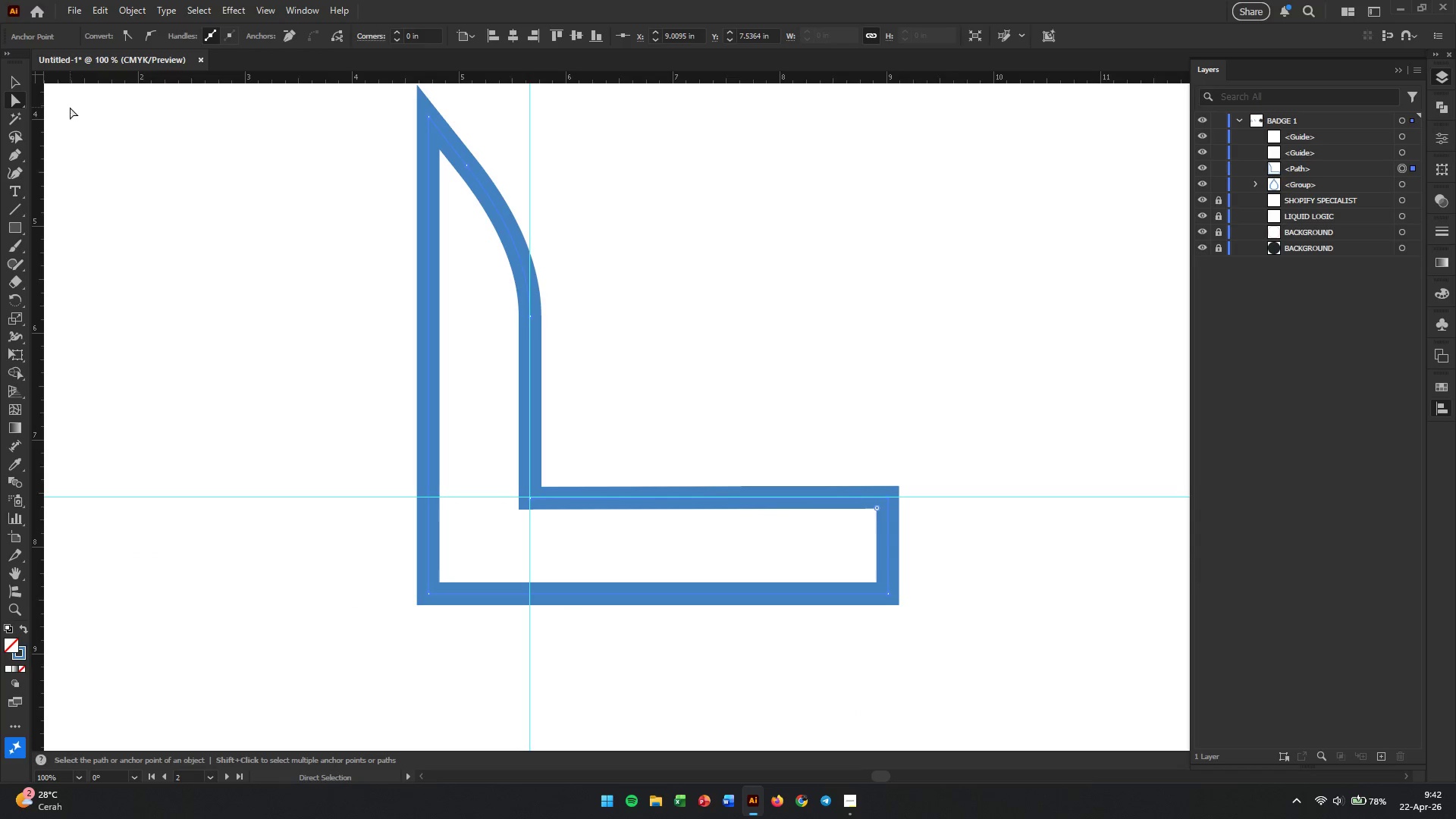 
scroll: coordinate [476, 291], scroll_direction: up, amount: 6.0
 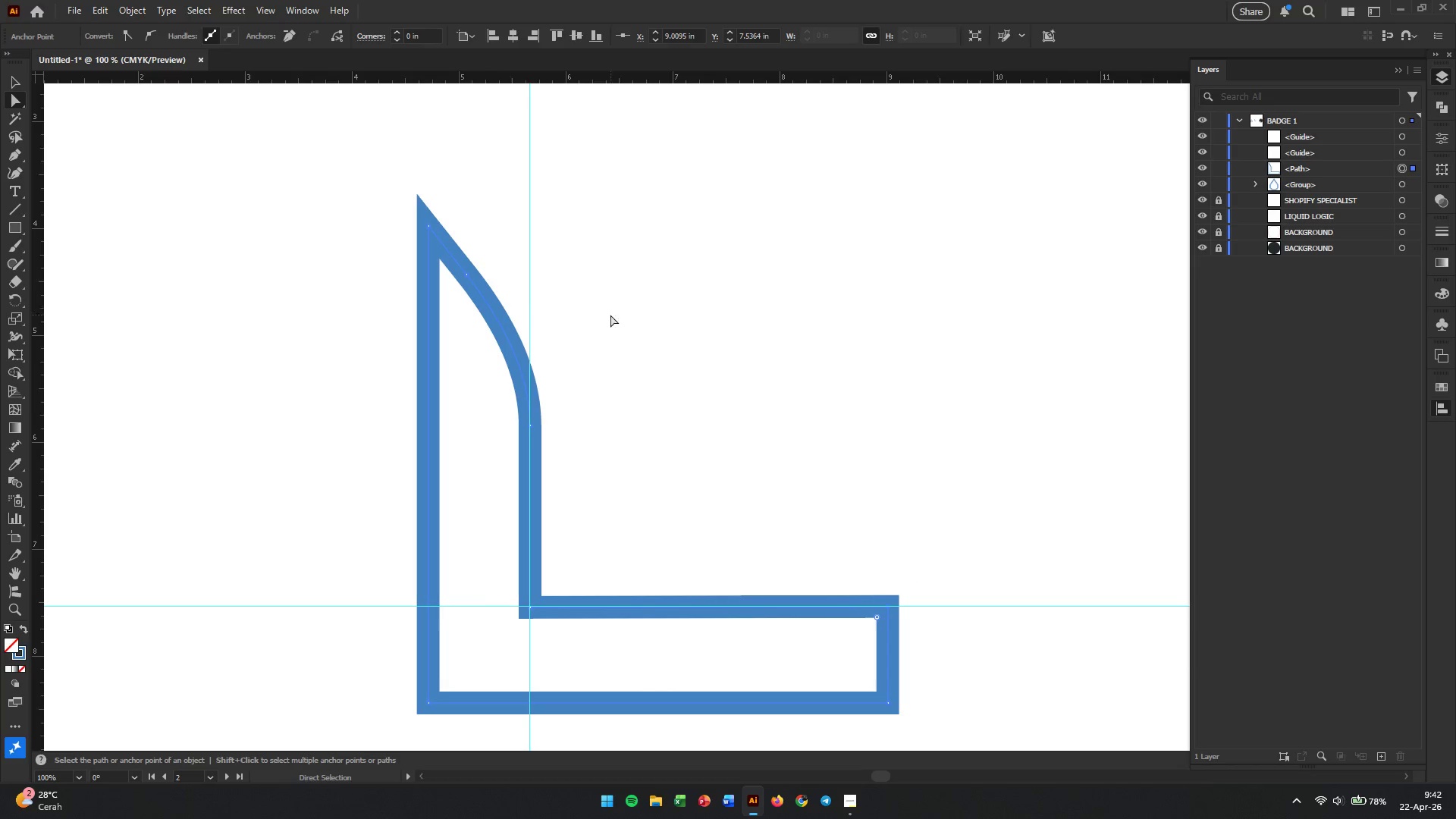 
wait(5.72)
 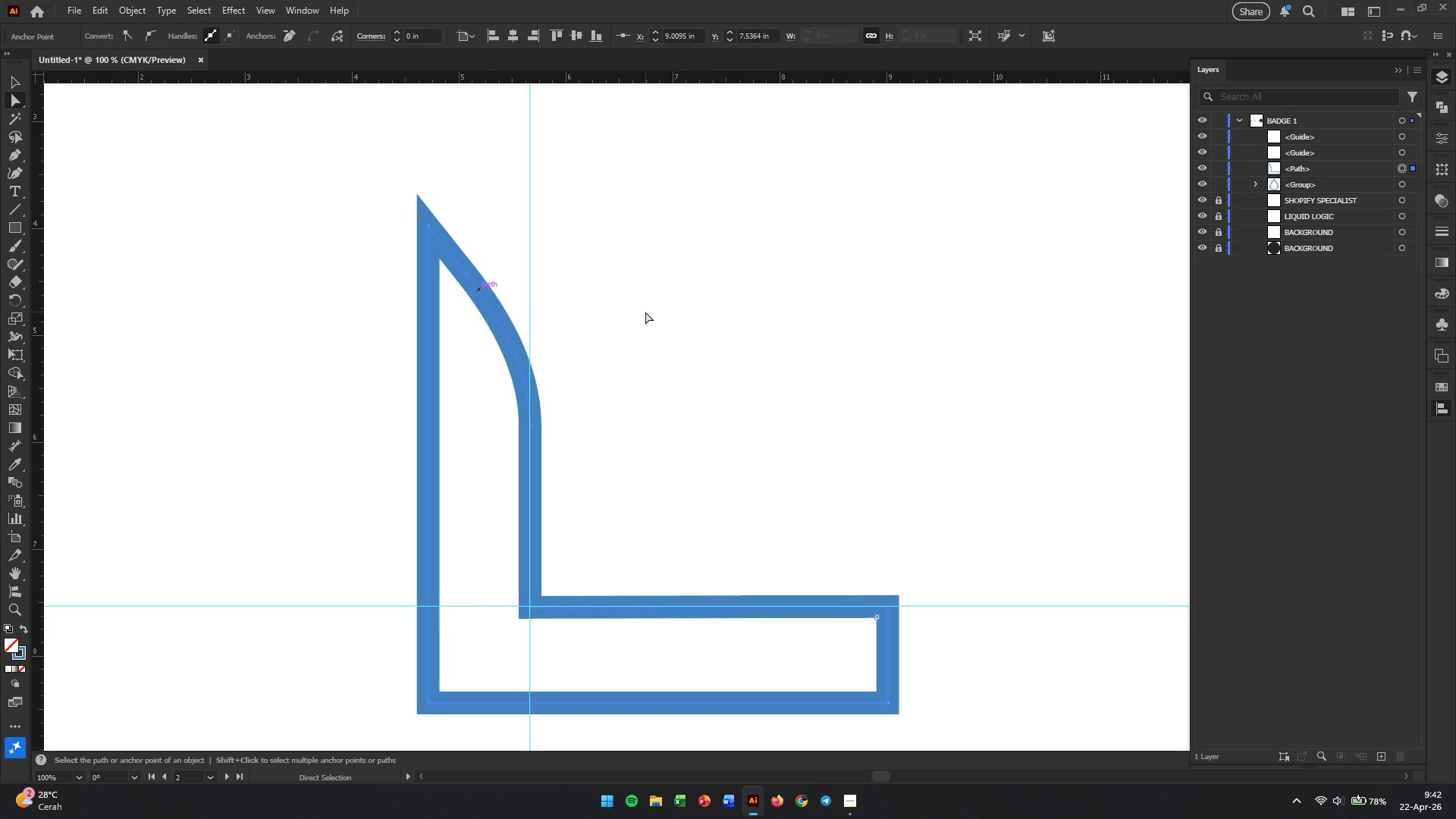 
double_click([256, 347])
 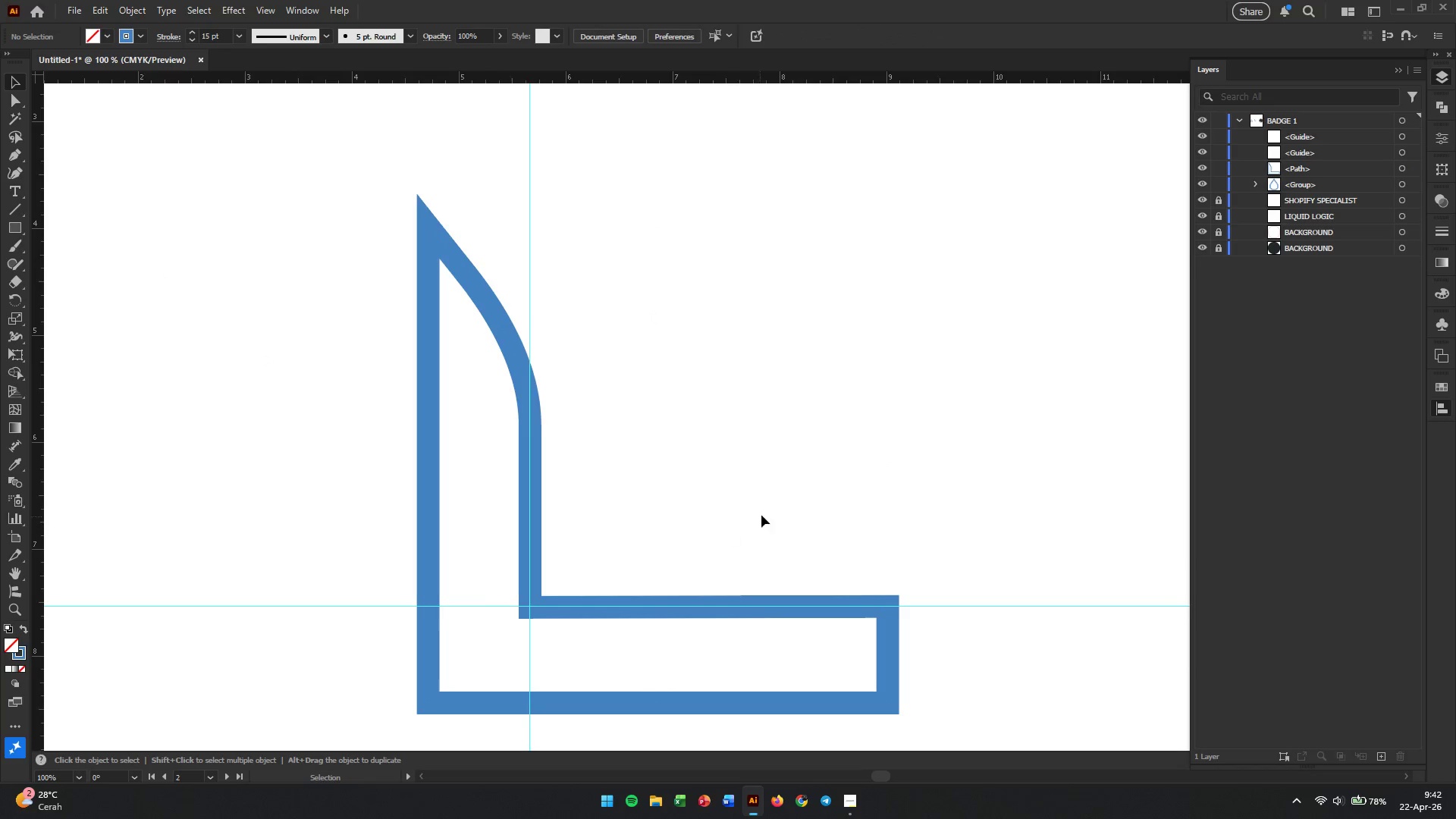 
hold_key(key=AltLeft, duration=2.8)
scroll: coordinate [802, 497], scroll_direction: down, amount: 3.0
 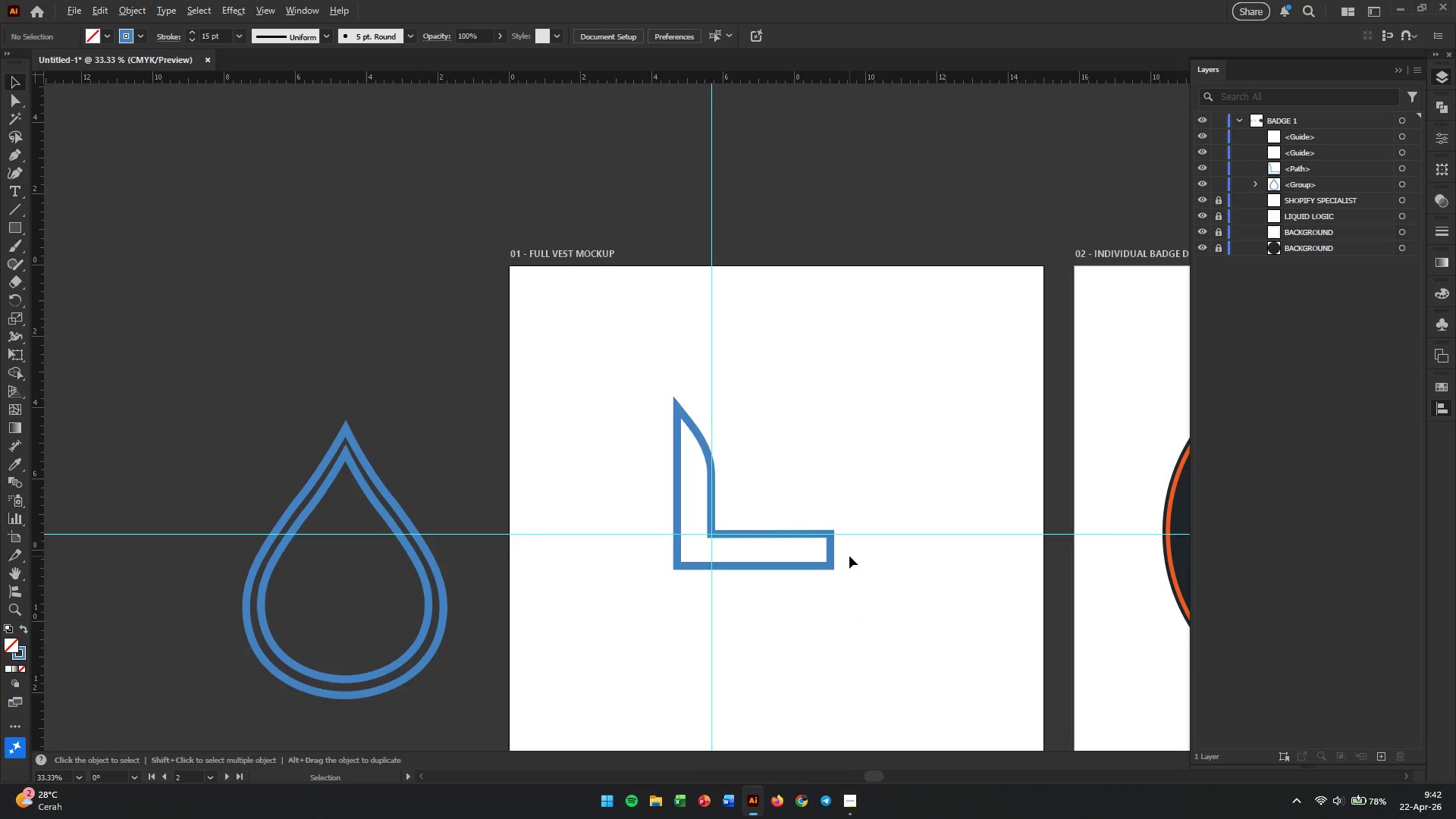 
scroll: coordinate [849, 556], scroll_direction: up, amount: 2.0
 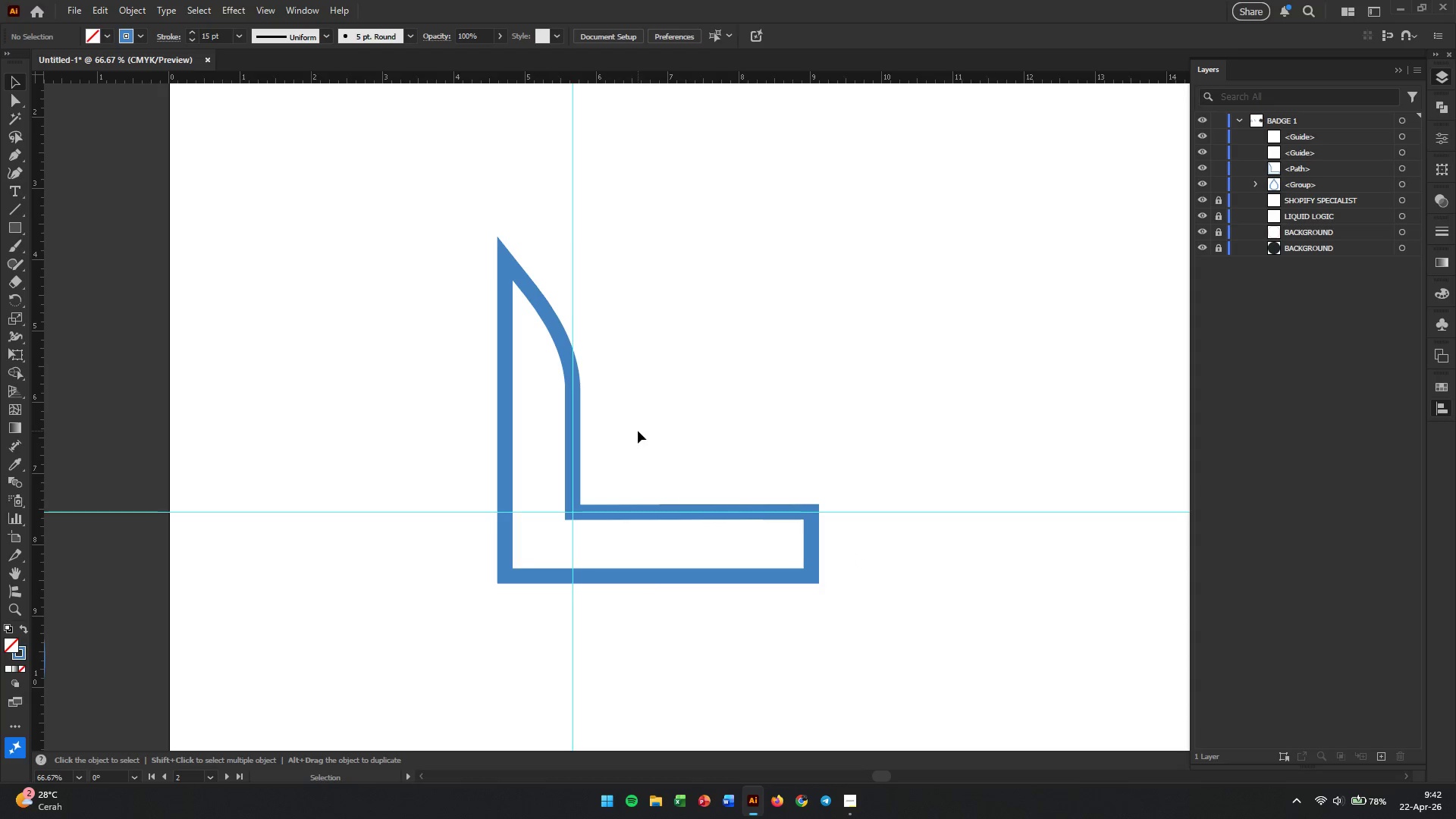 
left_click([553, 322])
 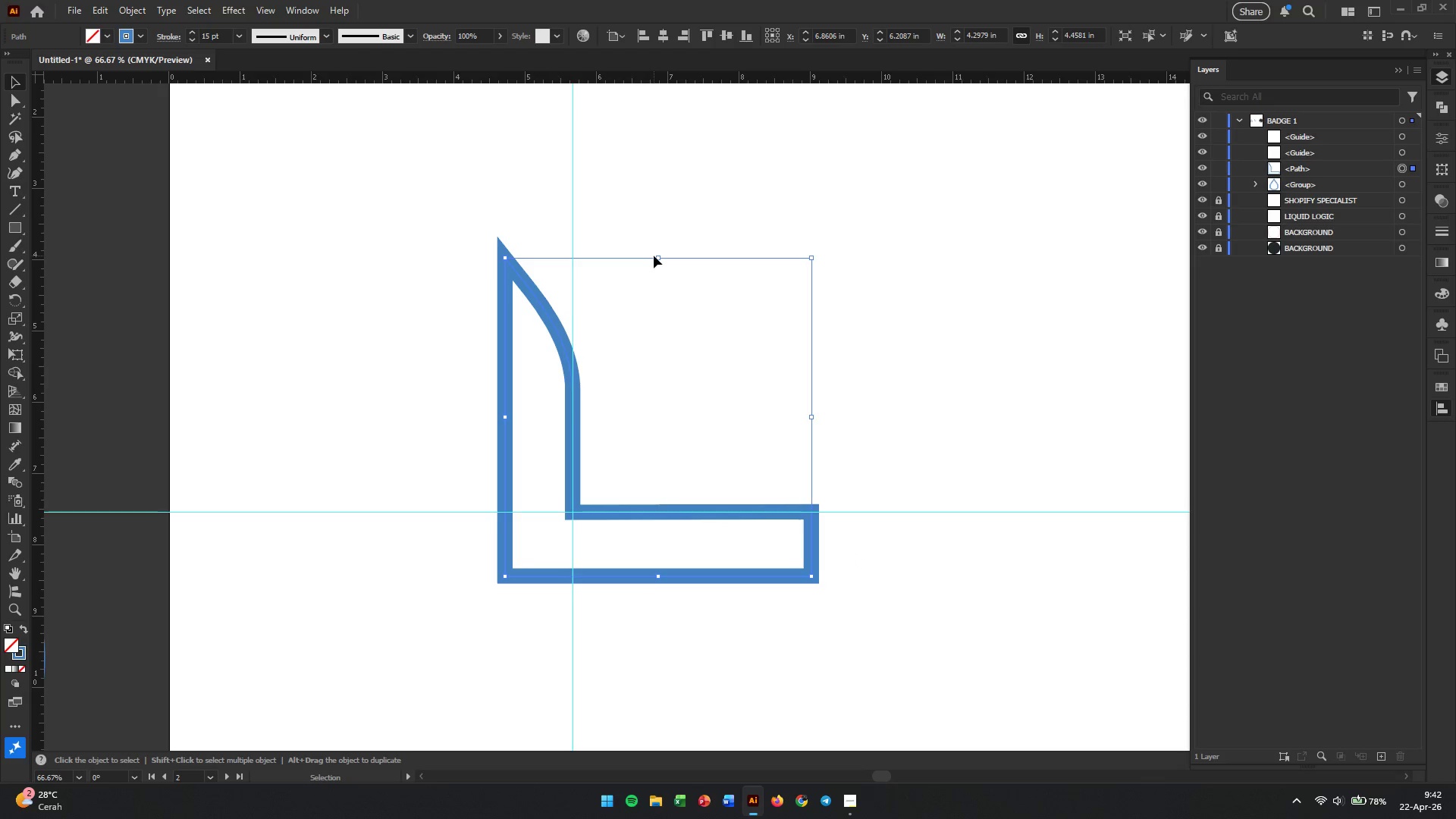 
left_click_drag(start_coordinate=[659, 256], to_coordinate=[671, 189])
 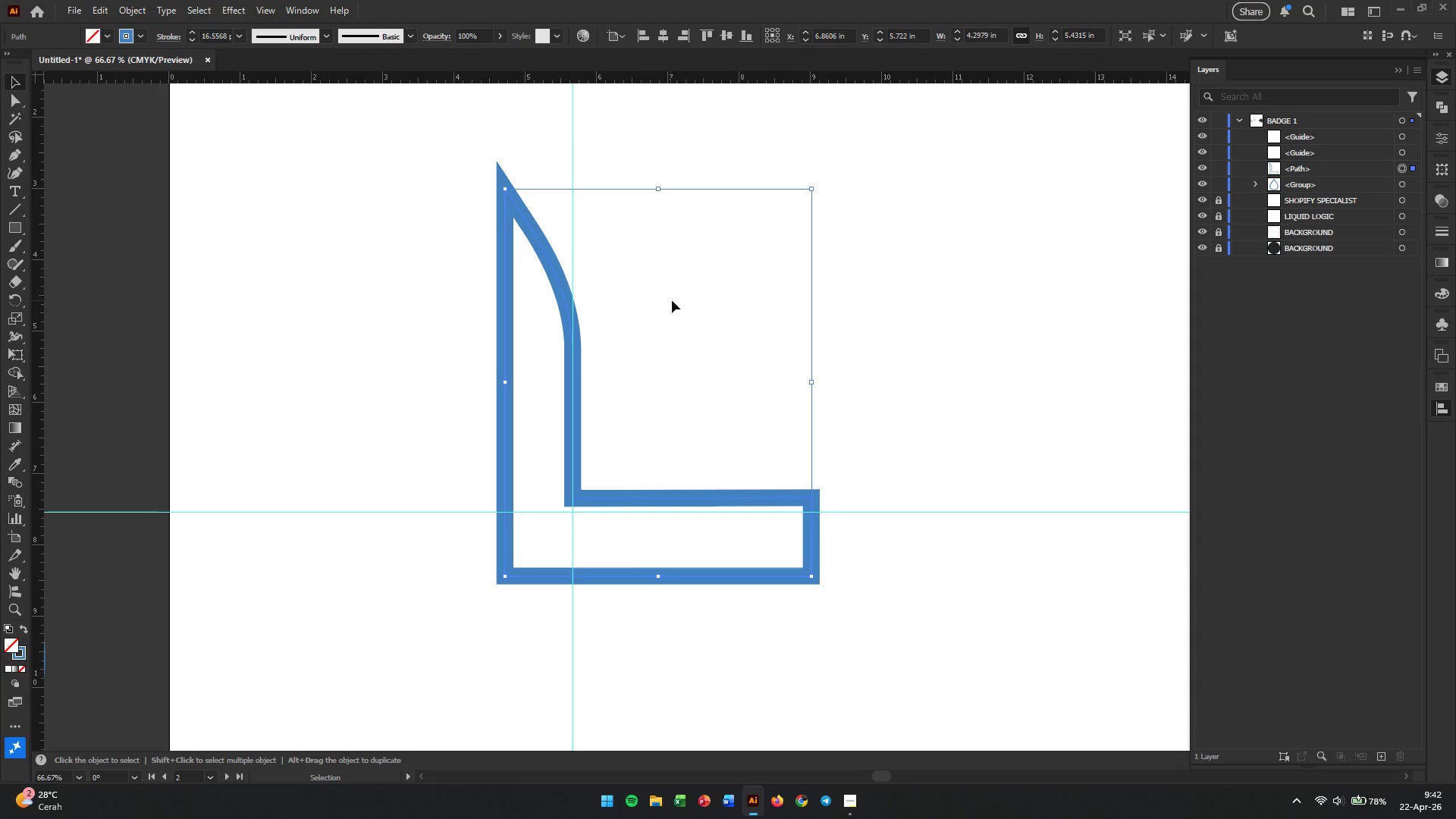 
hold_key(key=ShiftLeft, duration=0.52)
 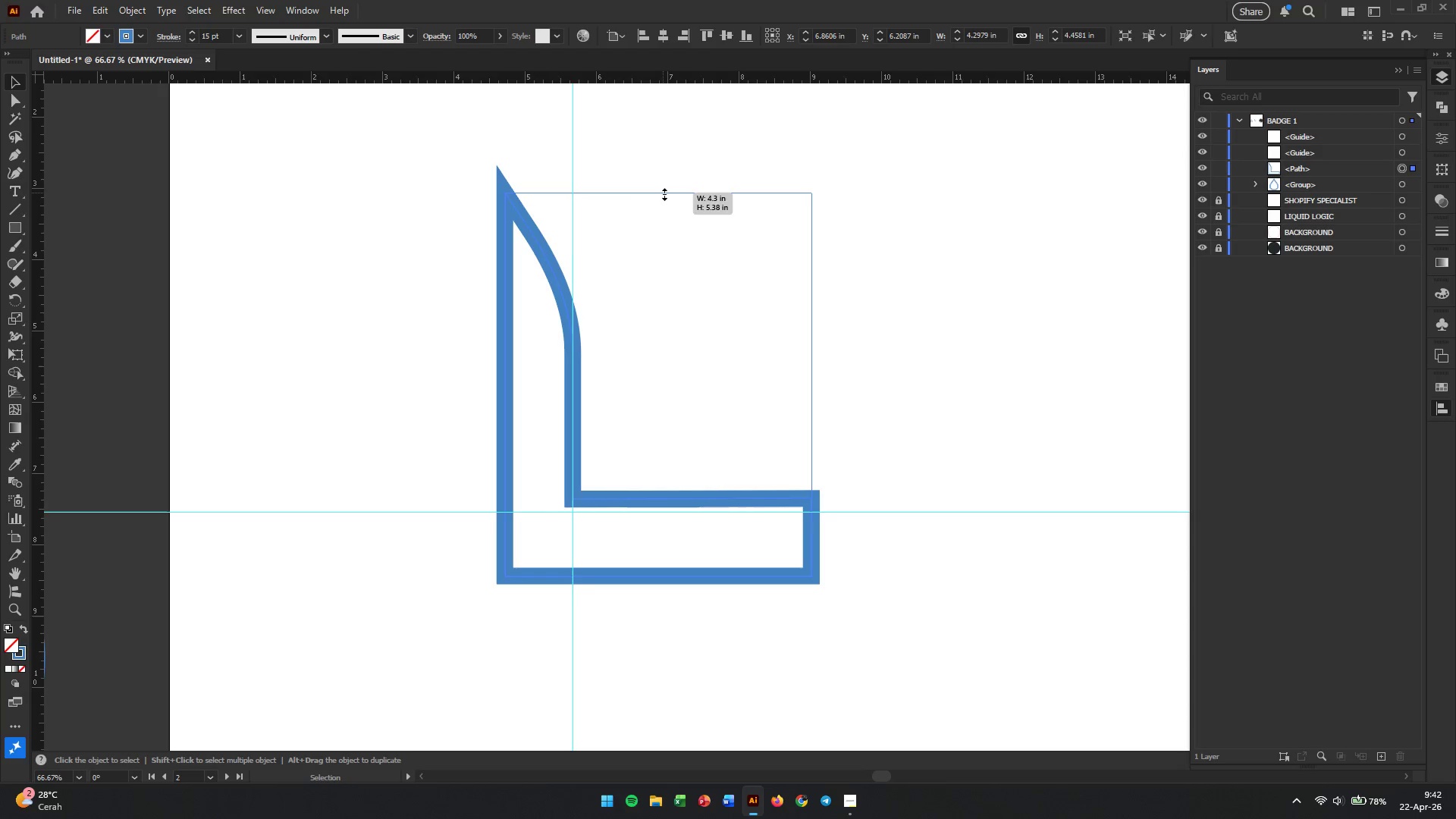 
left_click([427, 278])
 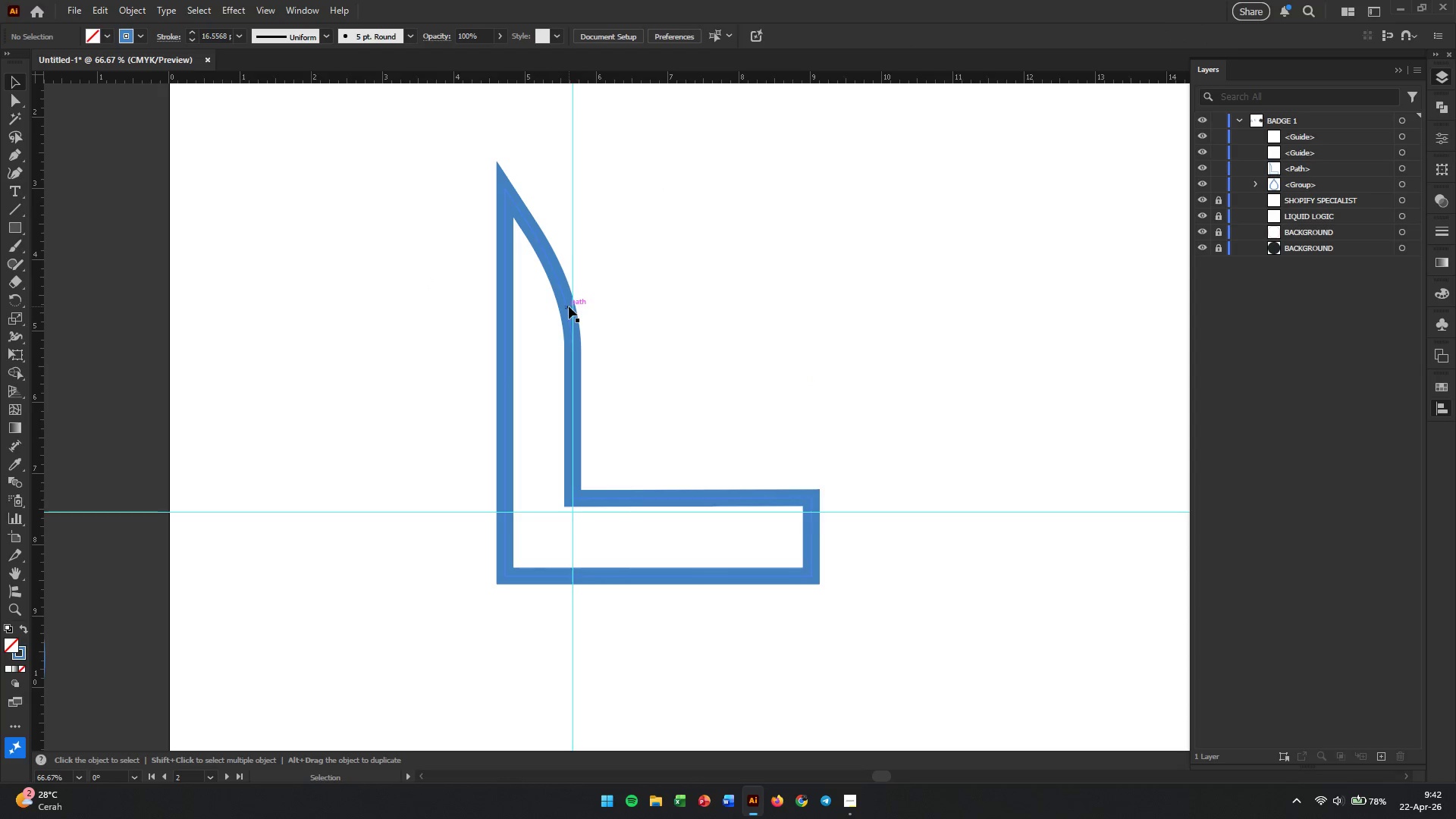 
left_click([568, 307])
 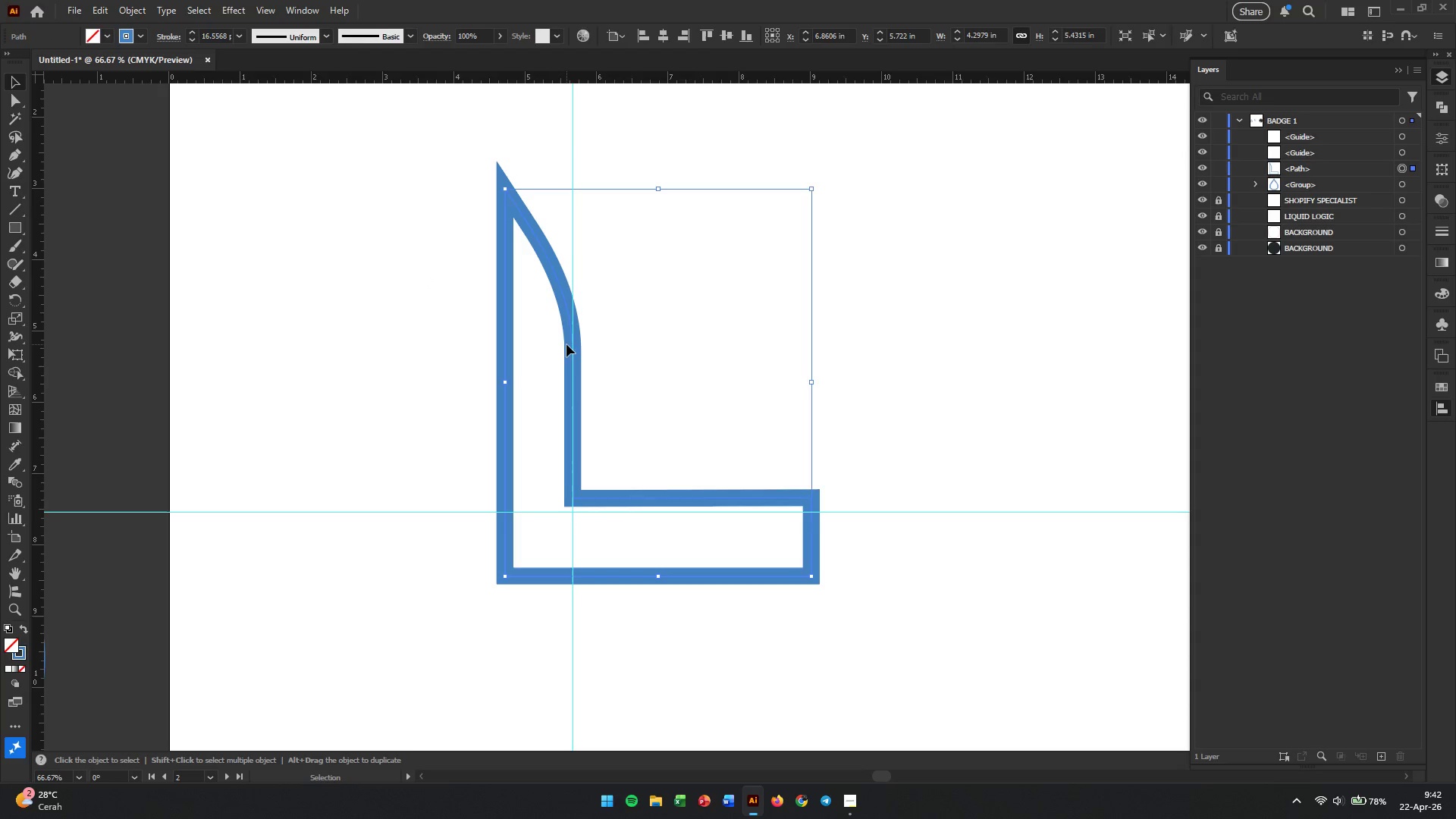 
left_click([566, 344])
 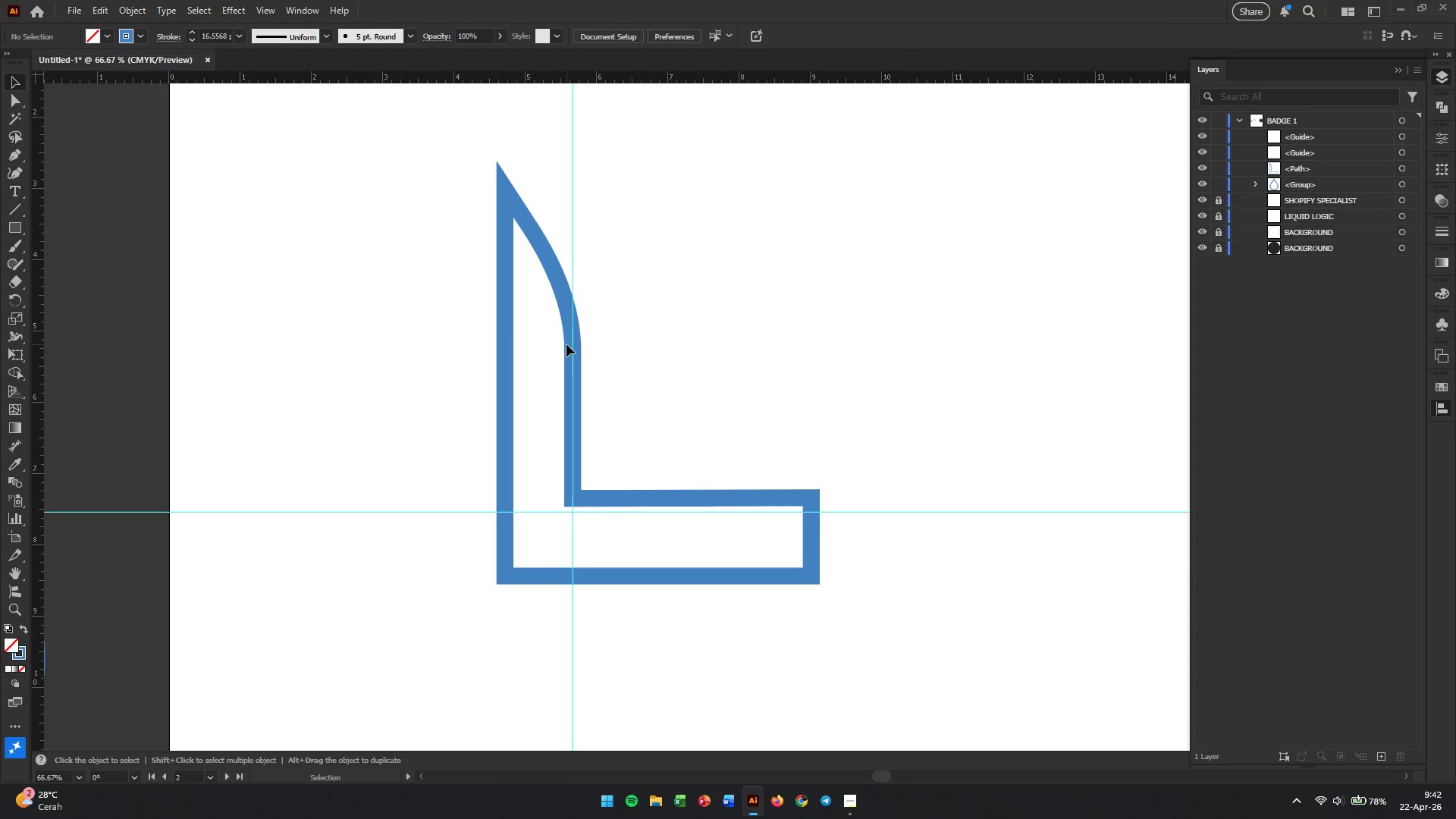 
hold_key(key=AltLeft, duration=0.59)
scroll: coordinate [566, 344], scroll_direction: up, amount: 2.0
 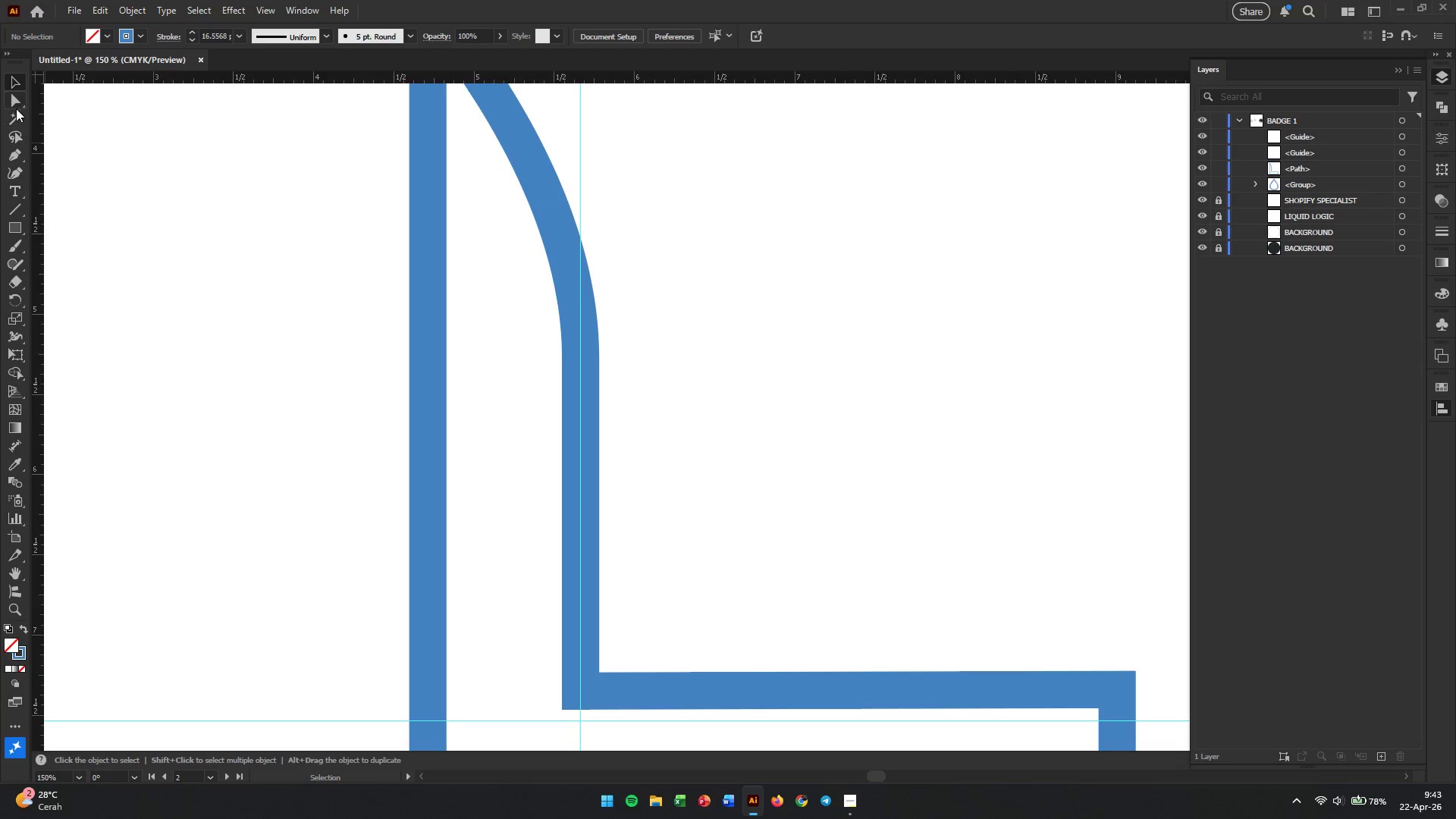 
left_click([16, 103])
 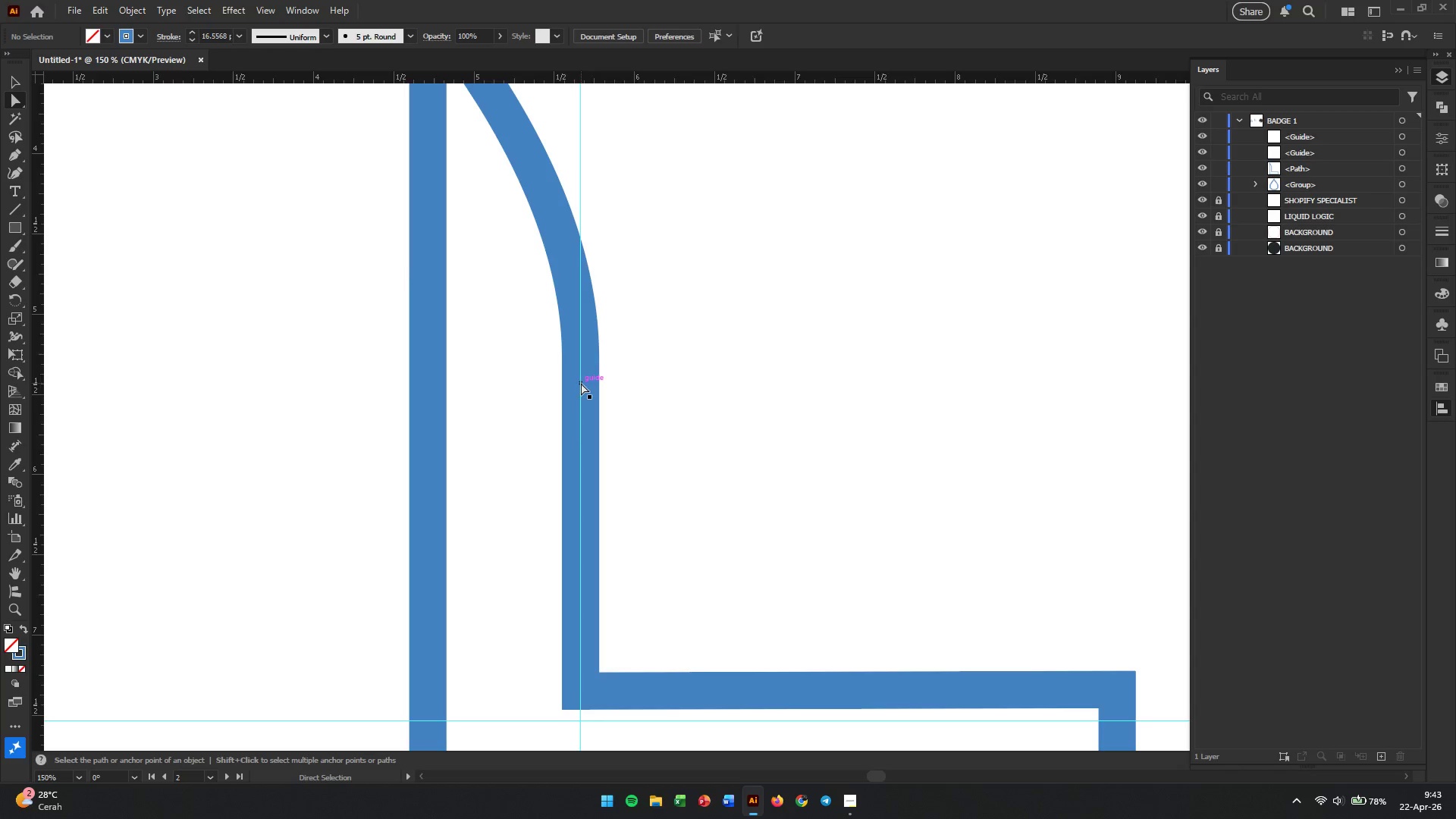 
hold_key(key=AltLeft, duration=0.55)
scroll: coordinate [548, 303], scroll_direction: up, amount: 4.0
 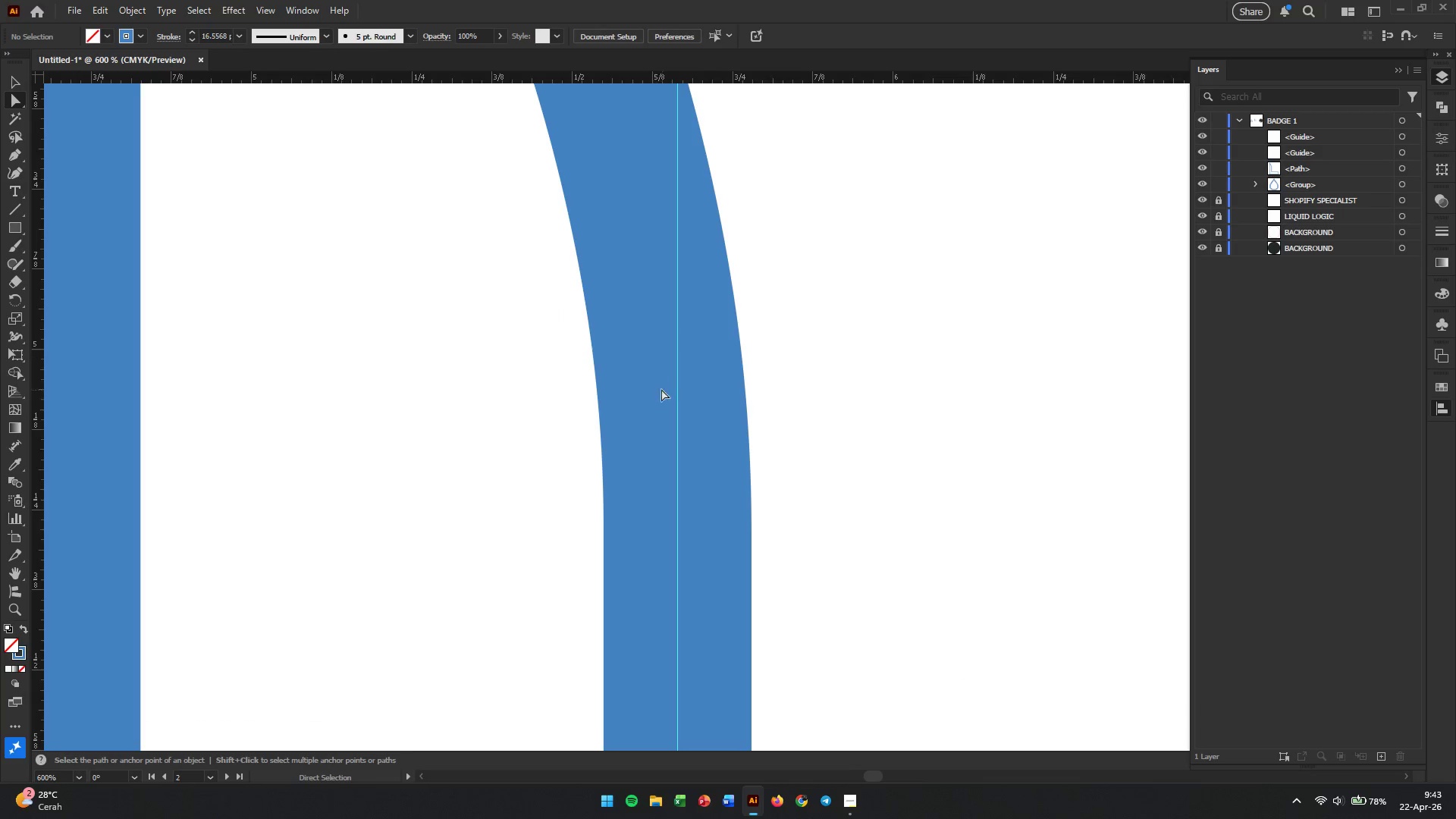 
scroll: coordinate [684, 457], scroll_direction: down, amount: 17.0
 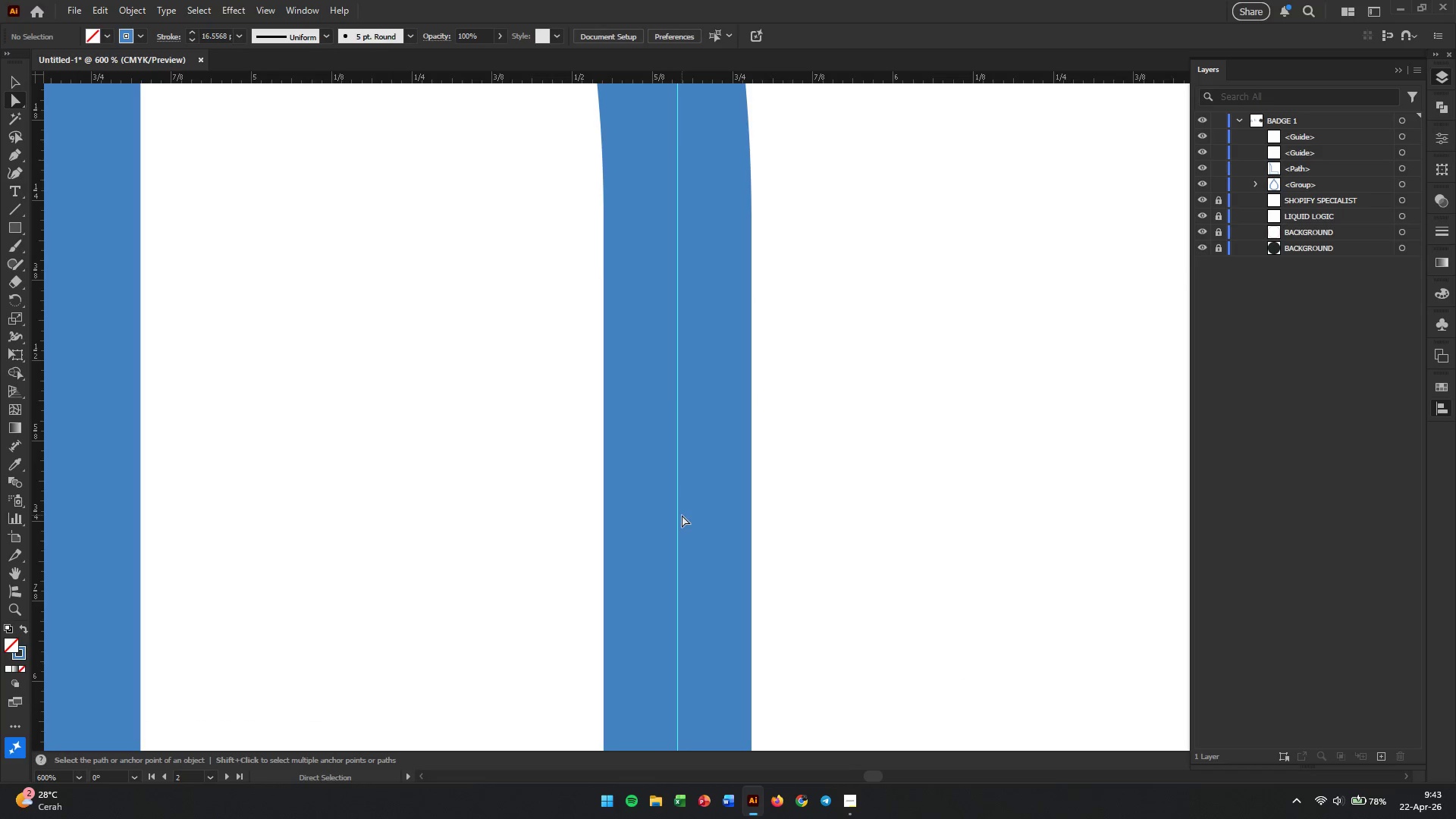 
hold_key(key=AltLeft, duration=0.52)
 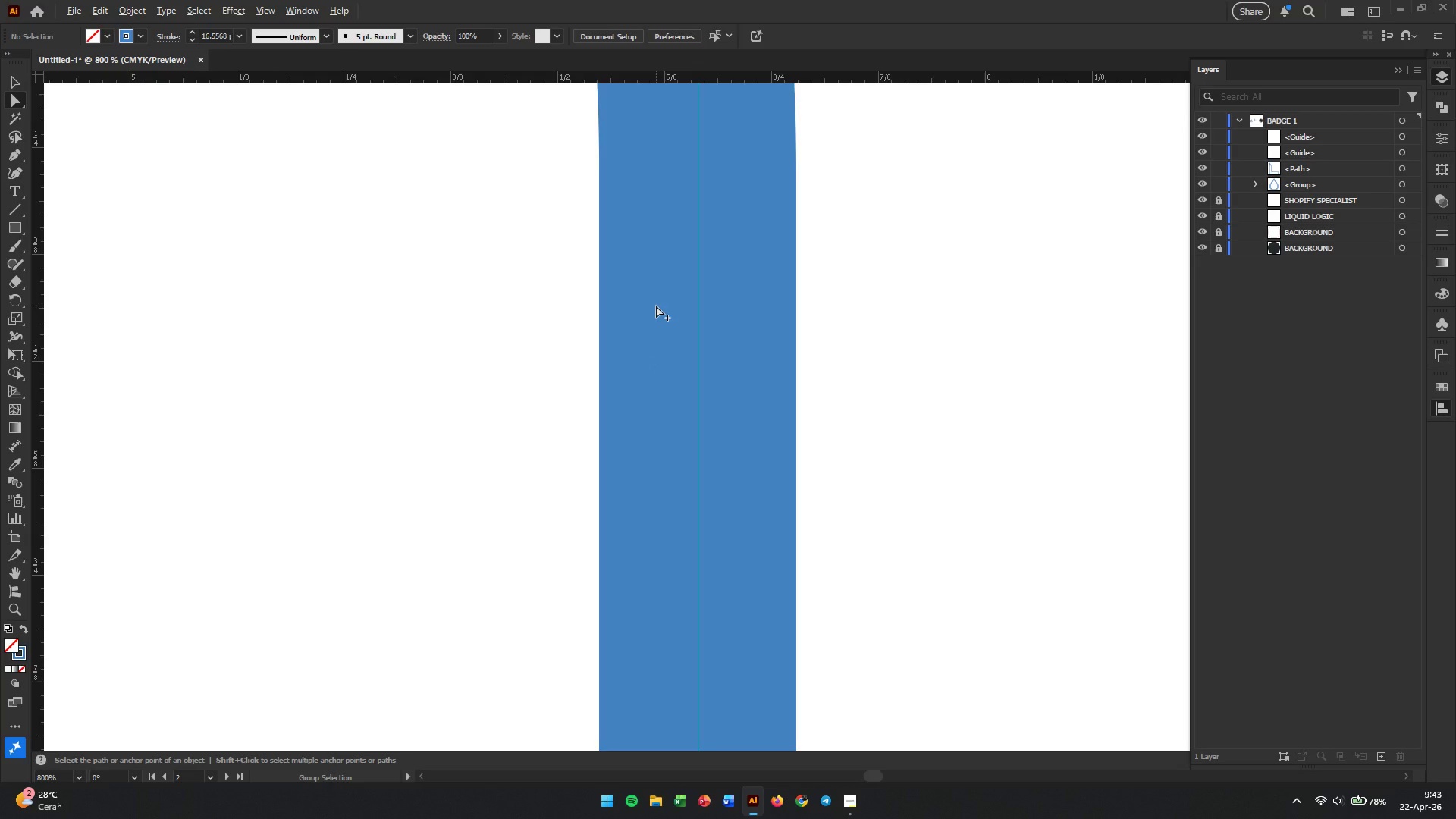 
hold_key(key=AltLeft, duration=0.58)
 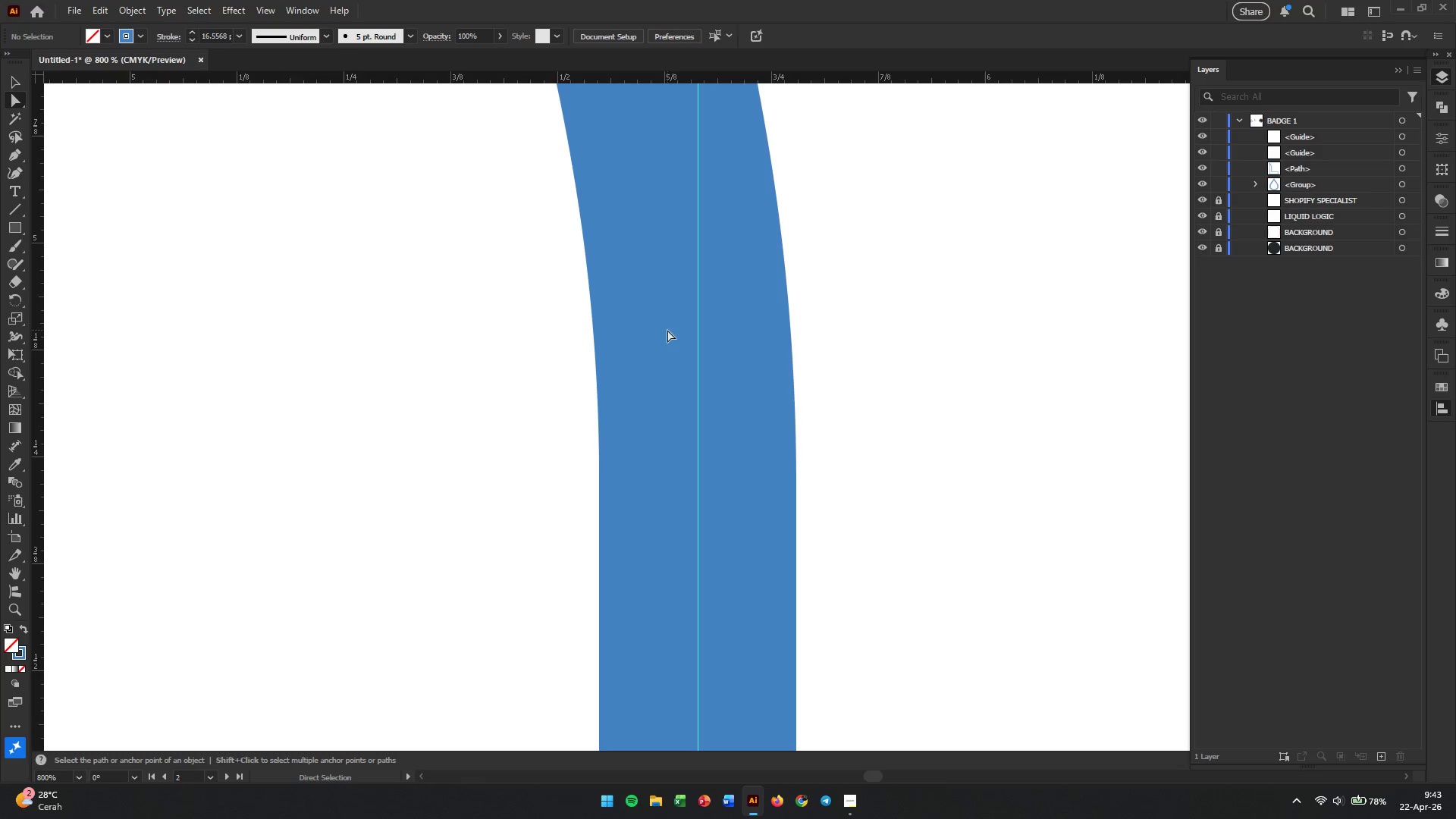 
hold_key(key=Space, duration=0.41)
 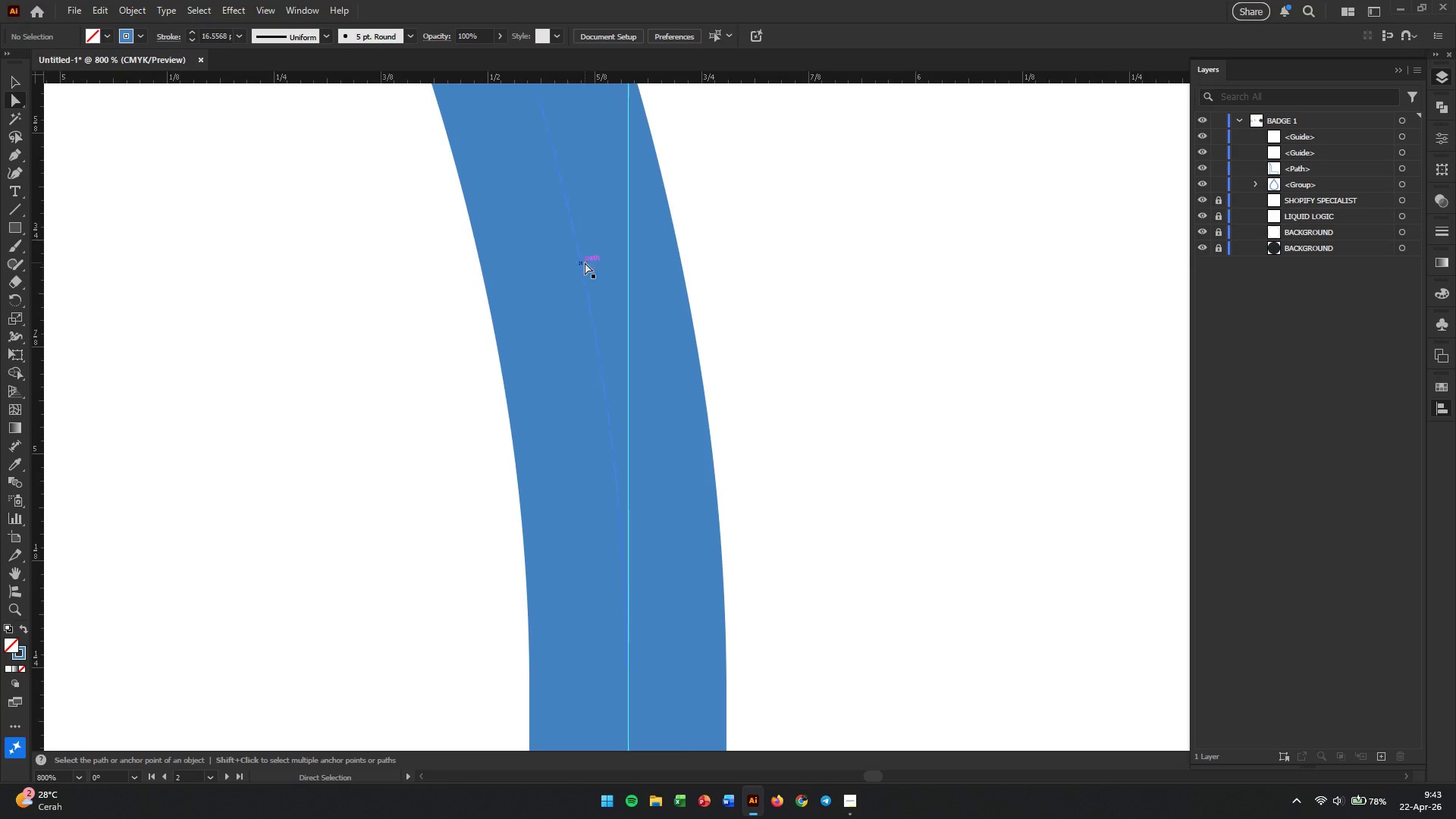 
left_click_drag(start_coordinate=[654, 269], to_coordinate=[584, 481])
 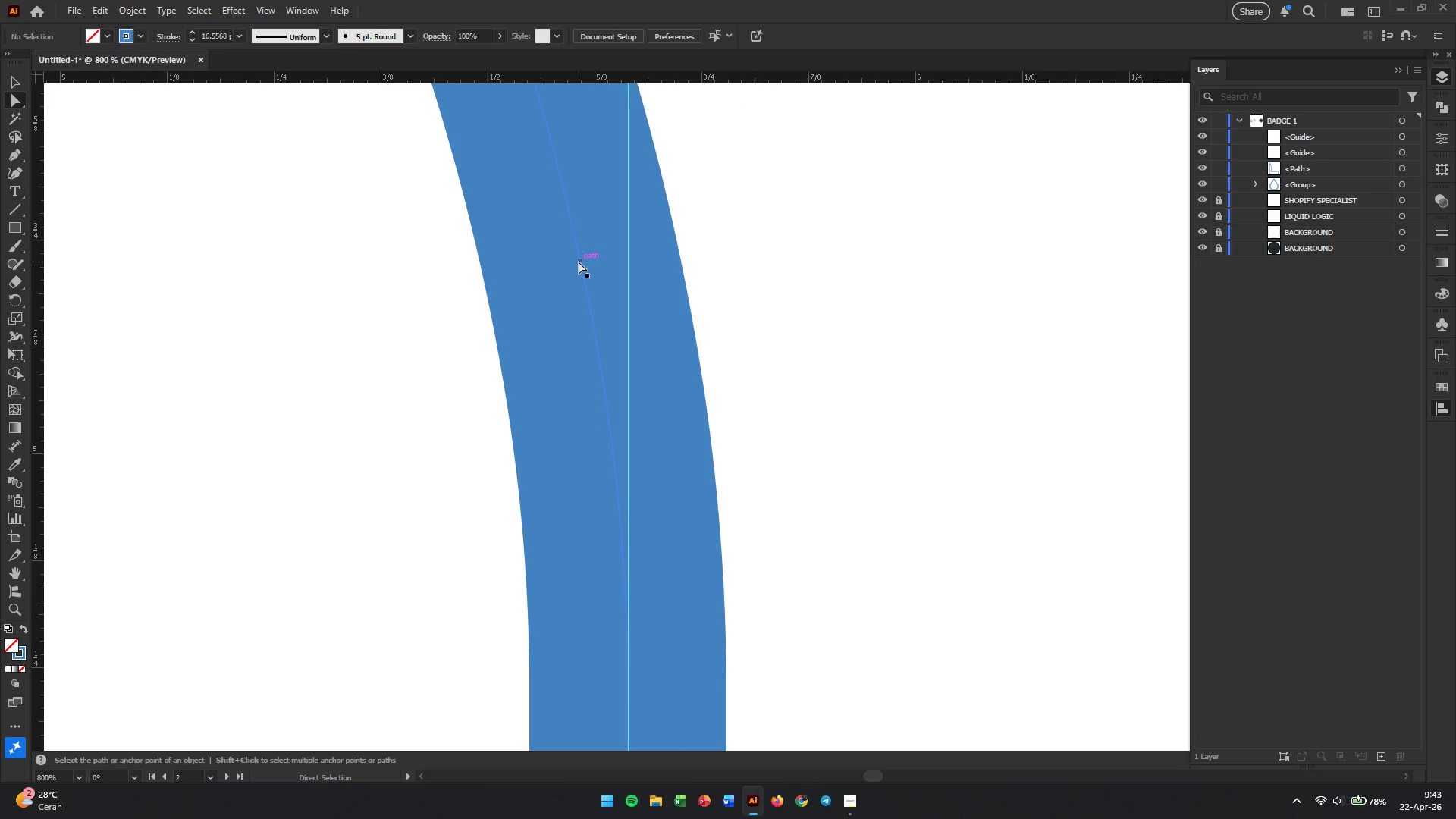 
scroll: coordinate [667, 330], scroll_direction: up, amount: 17.0
 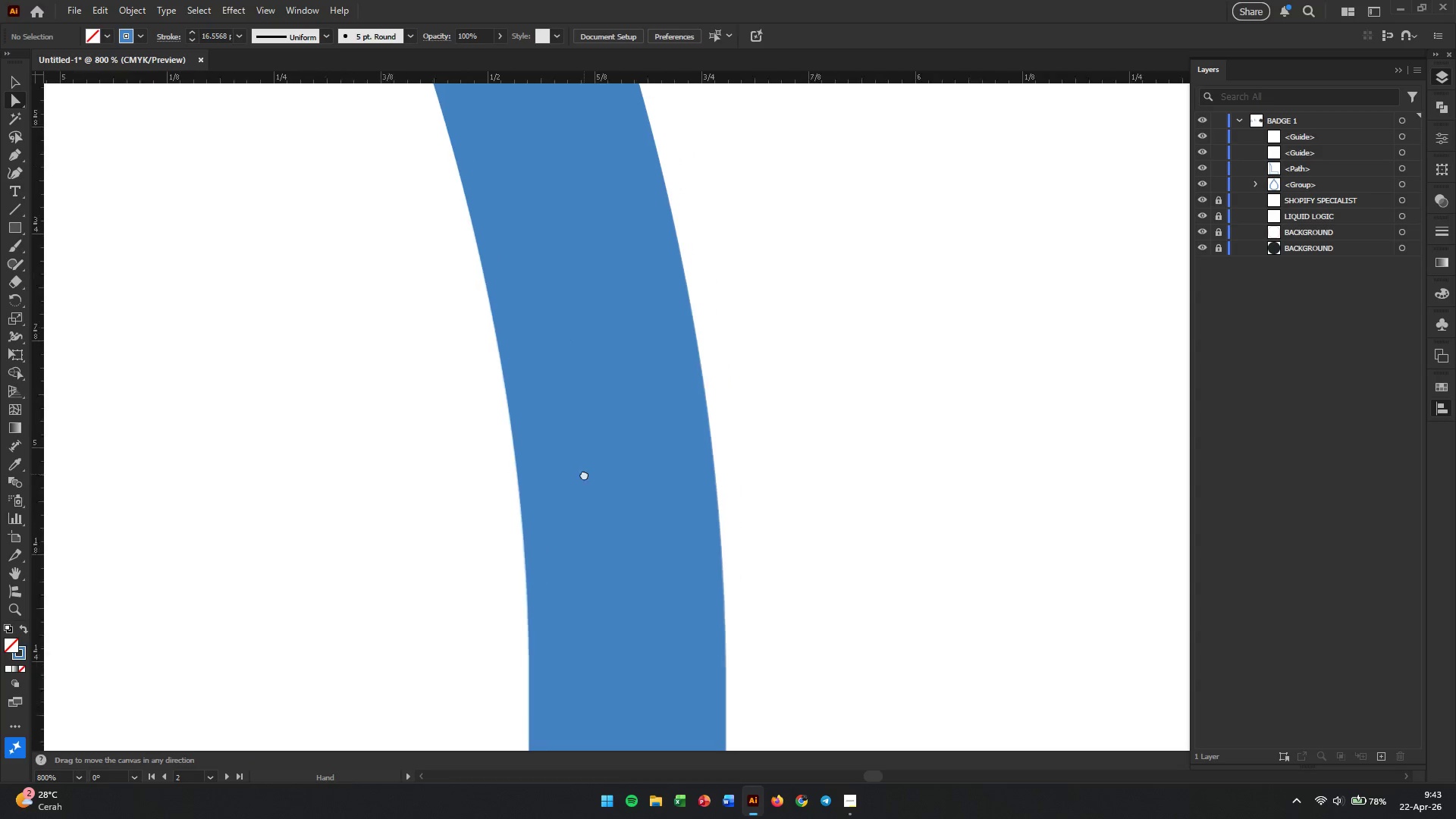 
left_click([579, 262])
 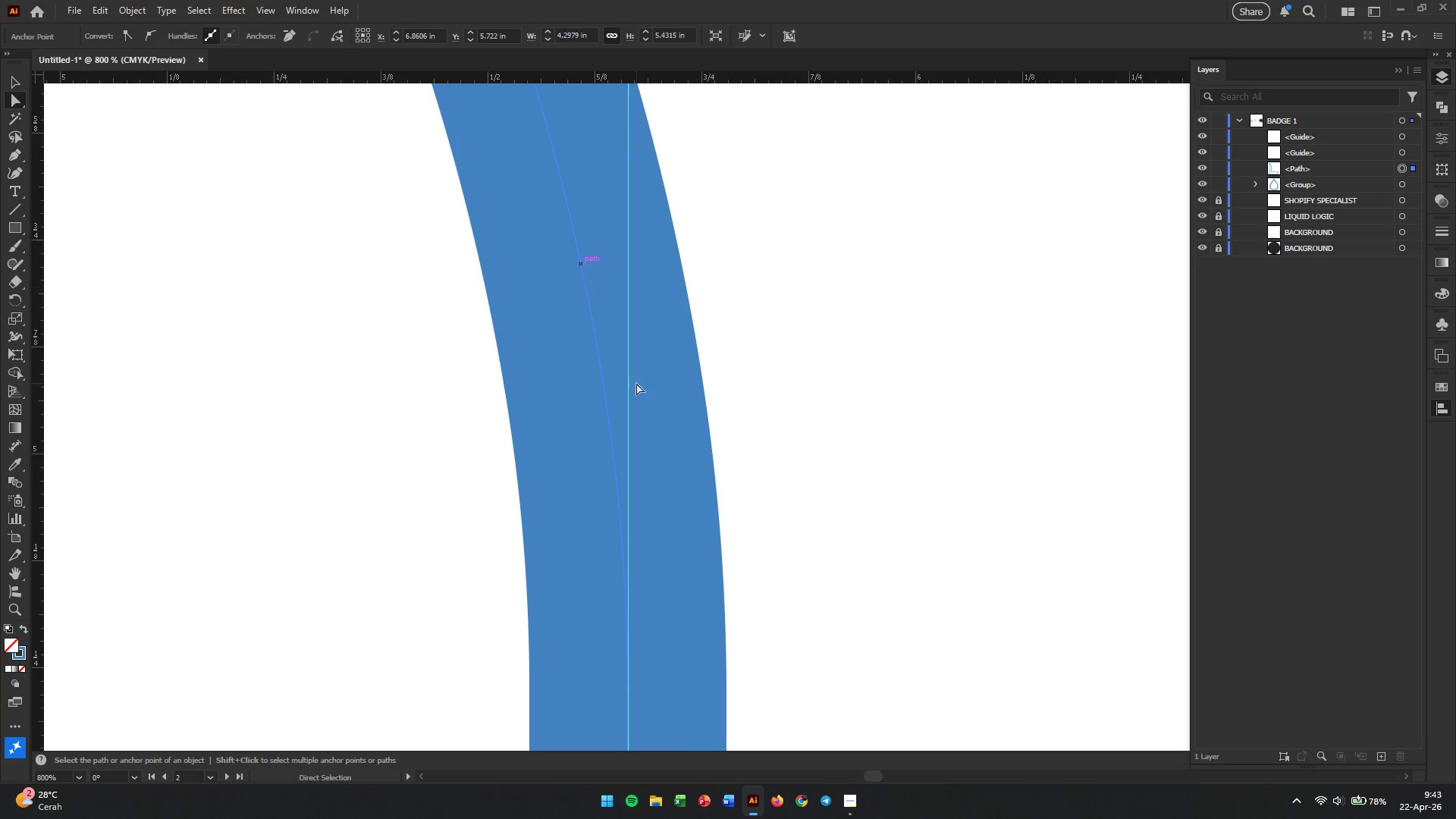 
hold_key(key=AltLeft, duration=0.75)
scroll: coordinate [661, 496], scroll_direction: down, amount: 31.0
 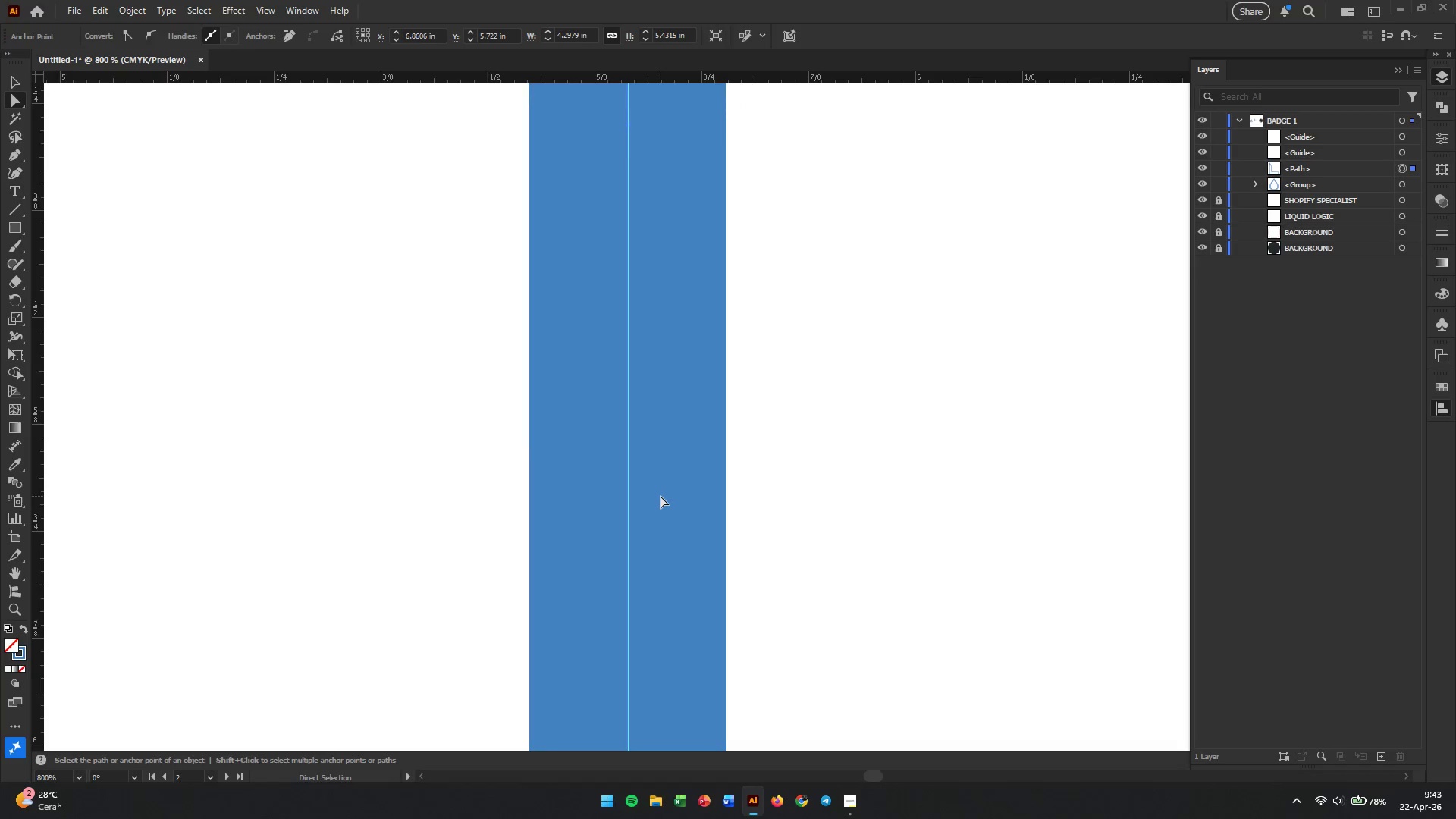 
left_click_drag(start_coordinate=[554, 206], to_coordinate=[554, 223])
 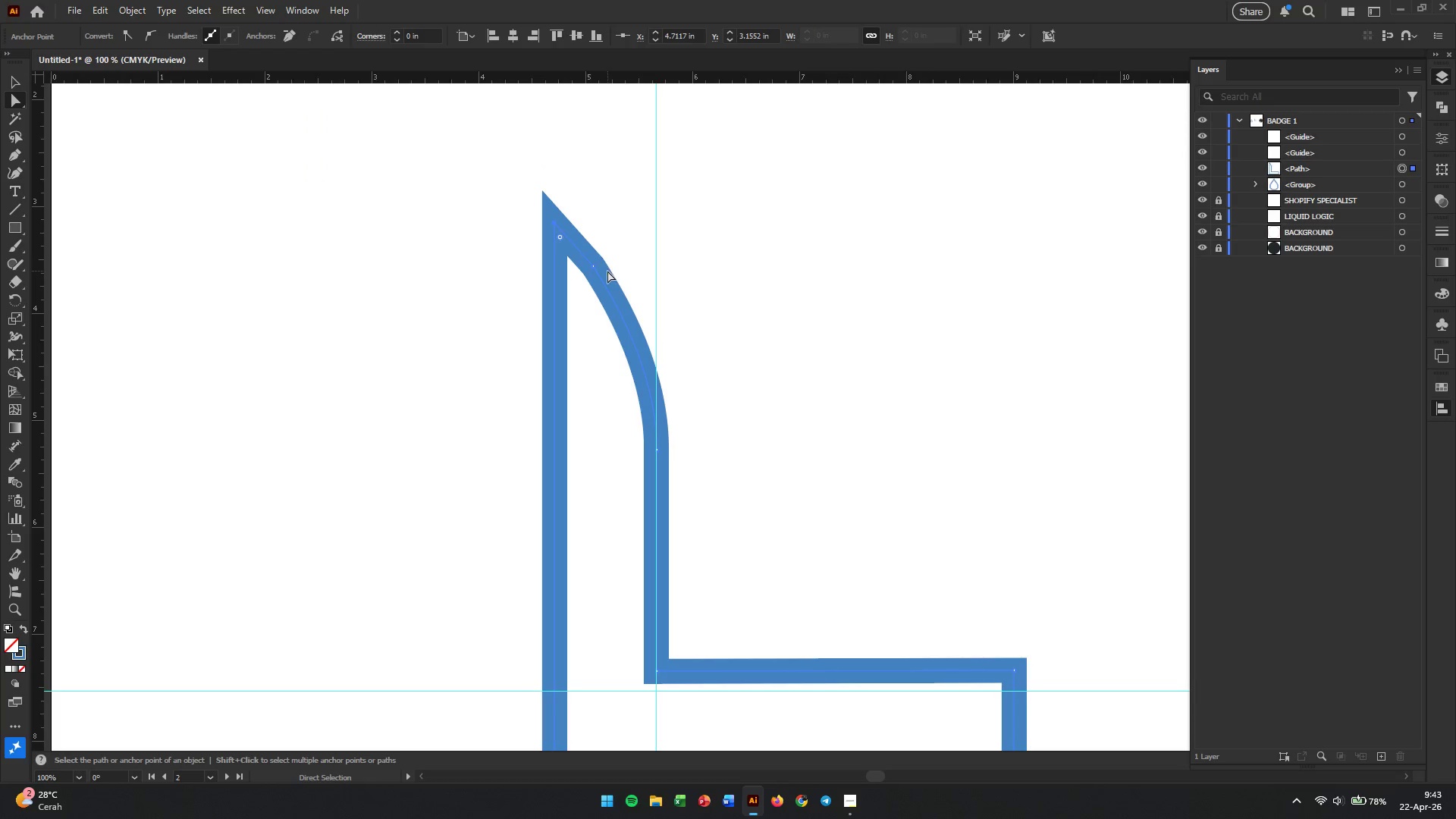 
hold_key(key=ShiftLeft, duration=1.62)
 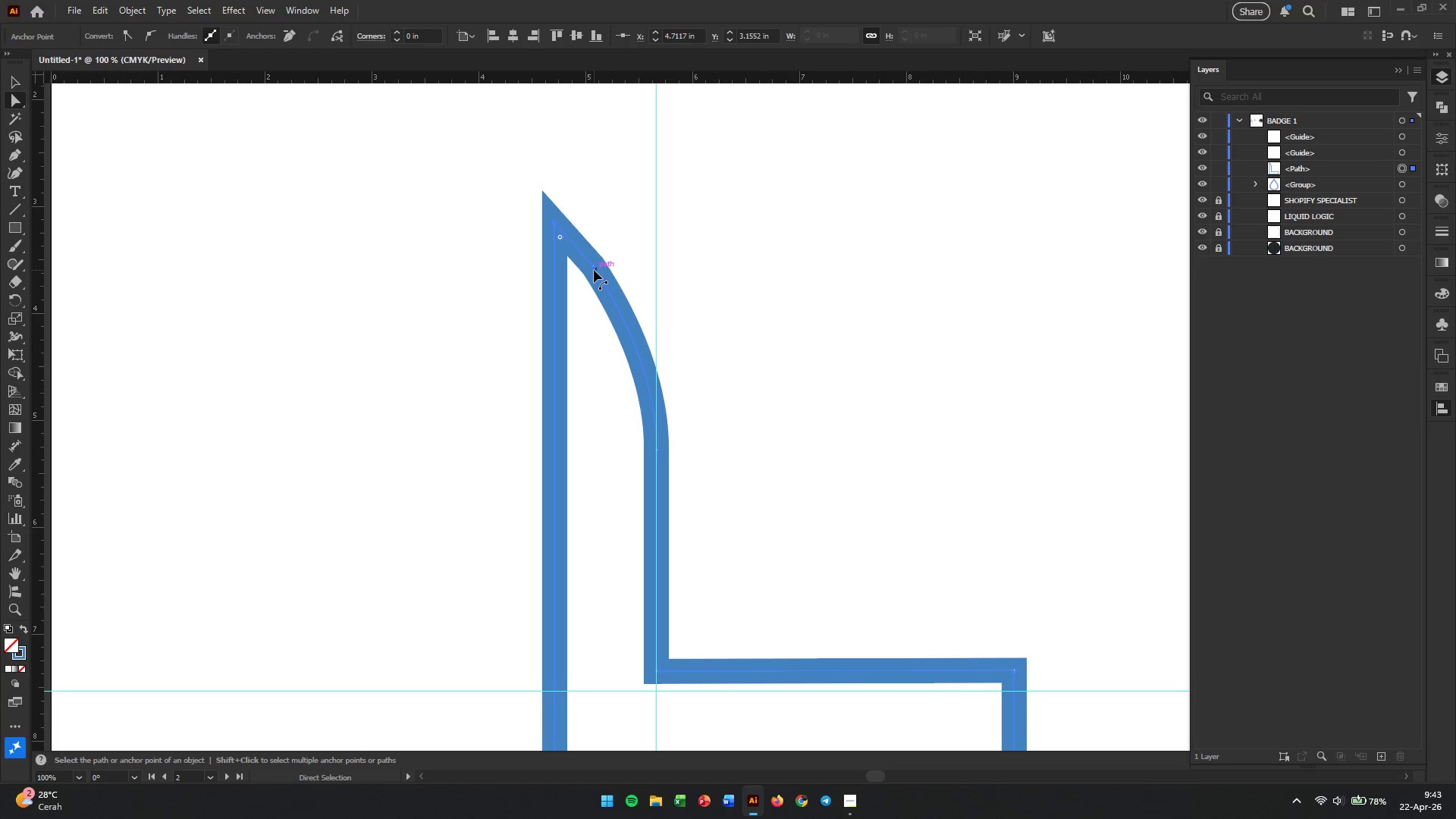 
left_click([594, 270])
 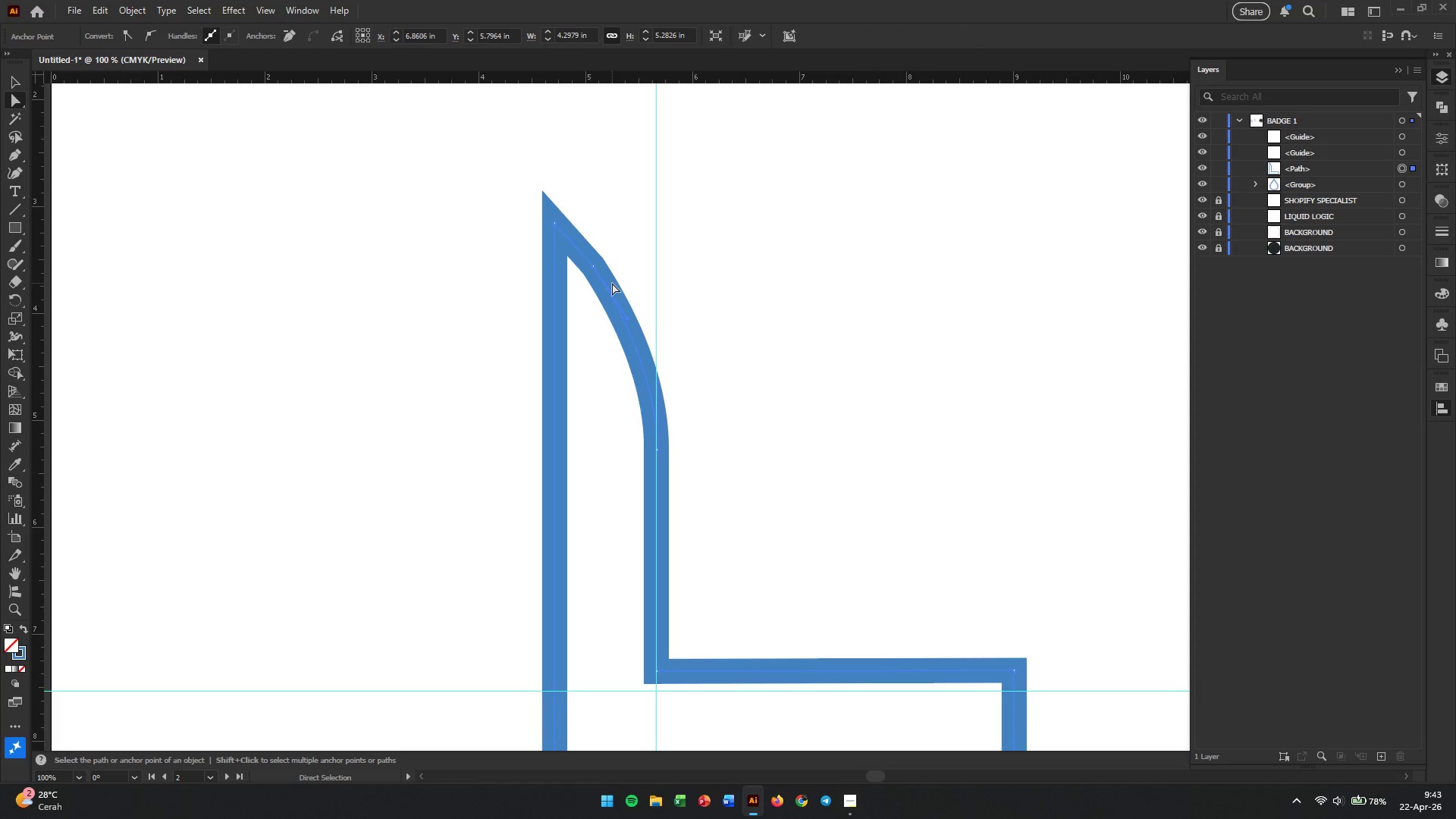 
key(Backspace)
 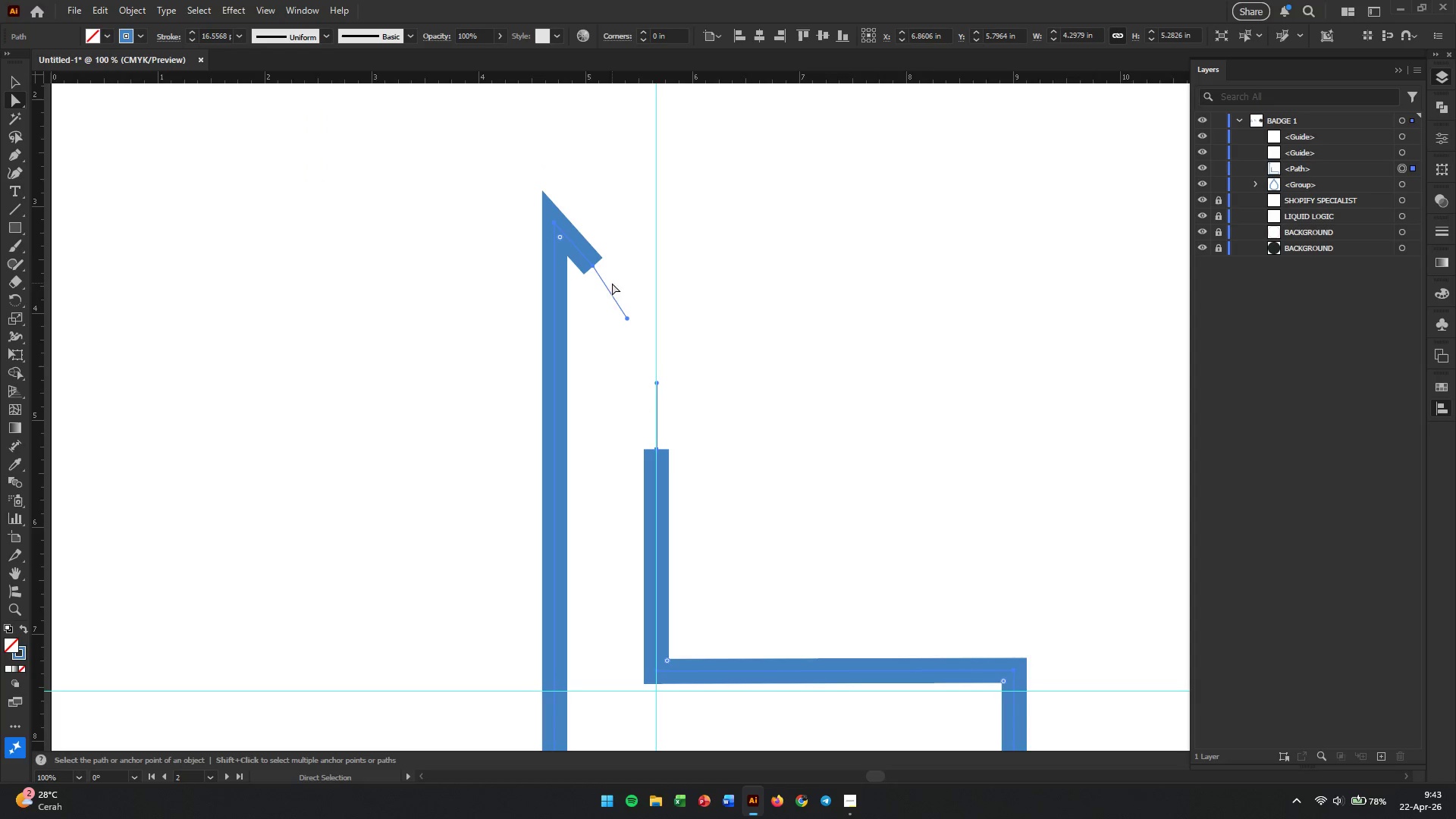 
key(Control+Z)
 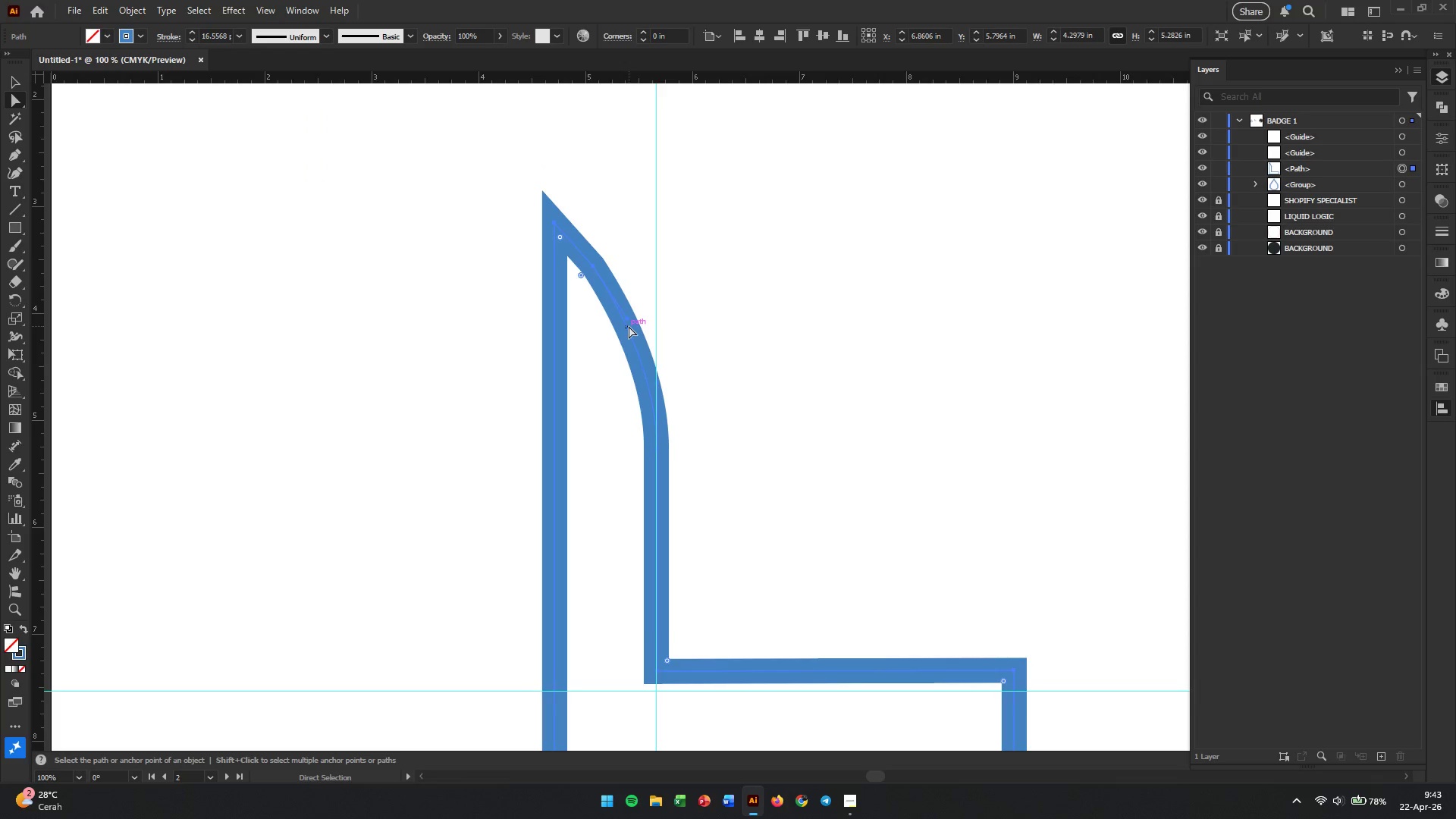 
key(Control+Z)
 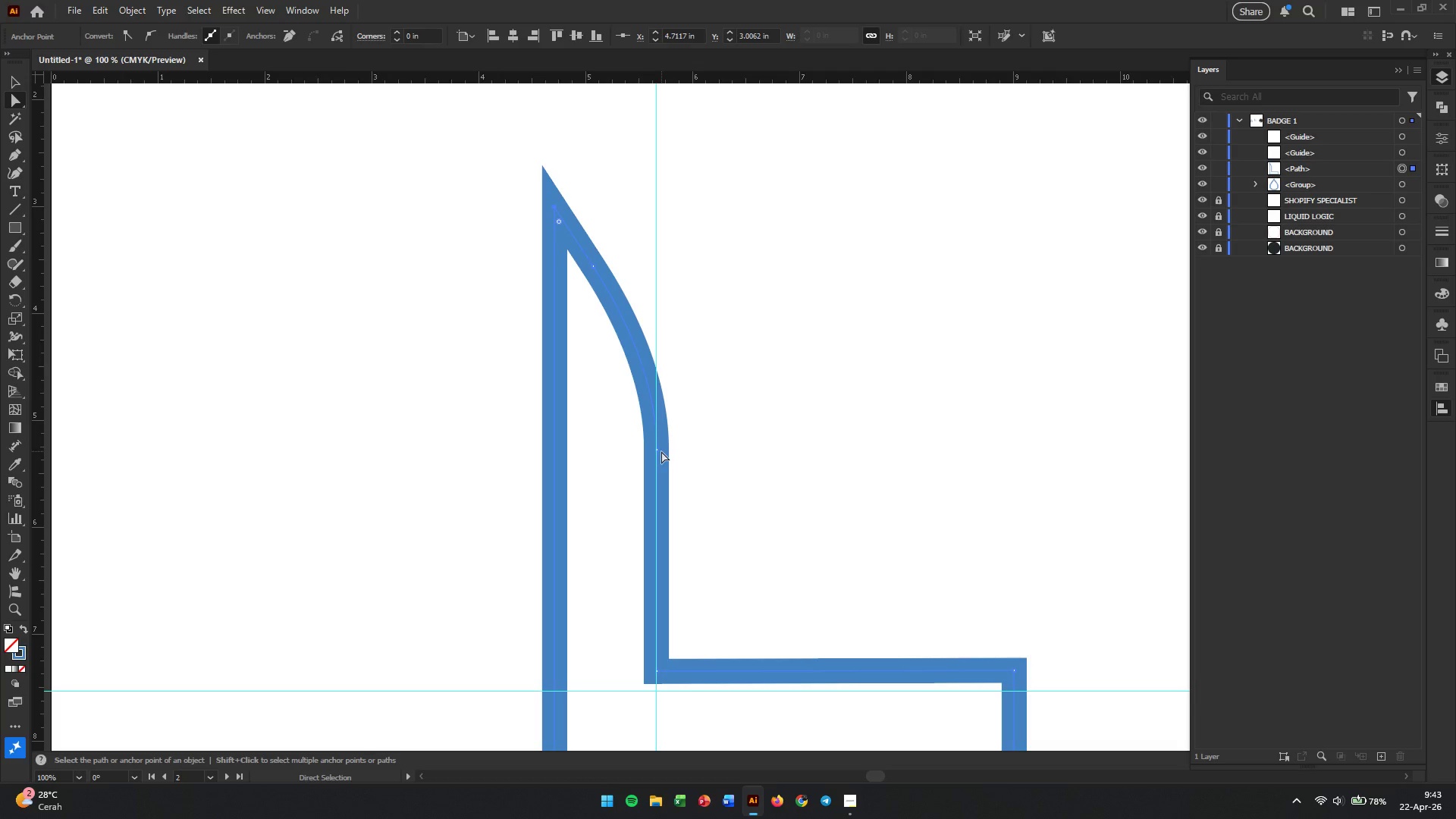 
left_click_drag(start_coordinate=[658, 451], to_coordinate=[661, 401])
 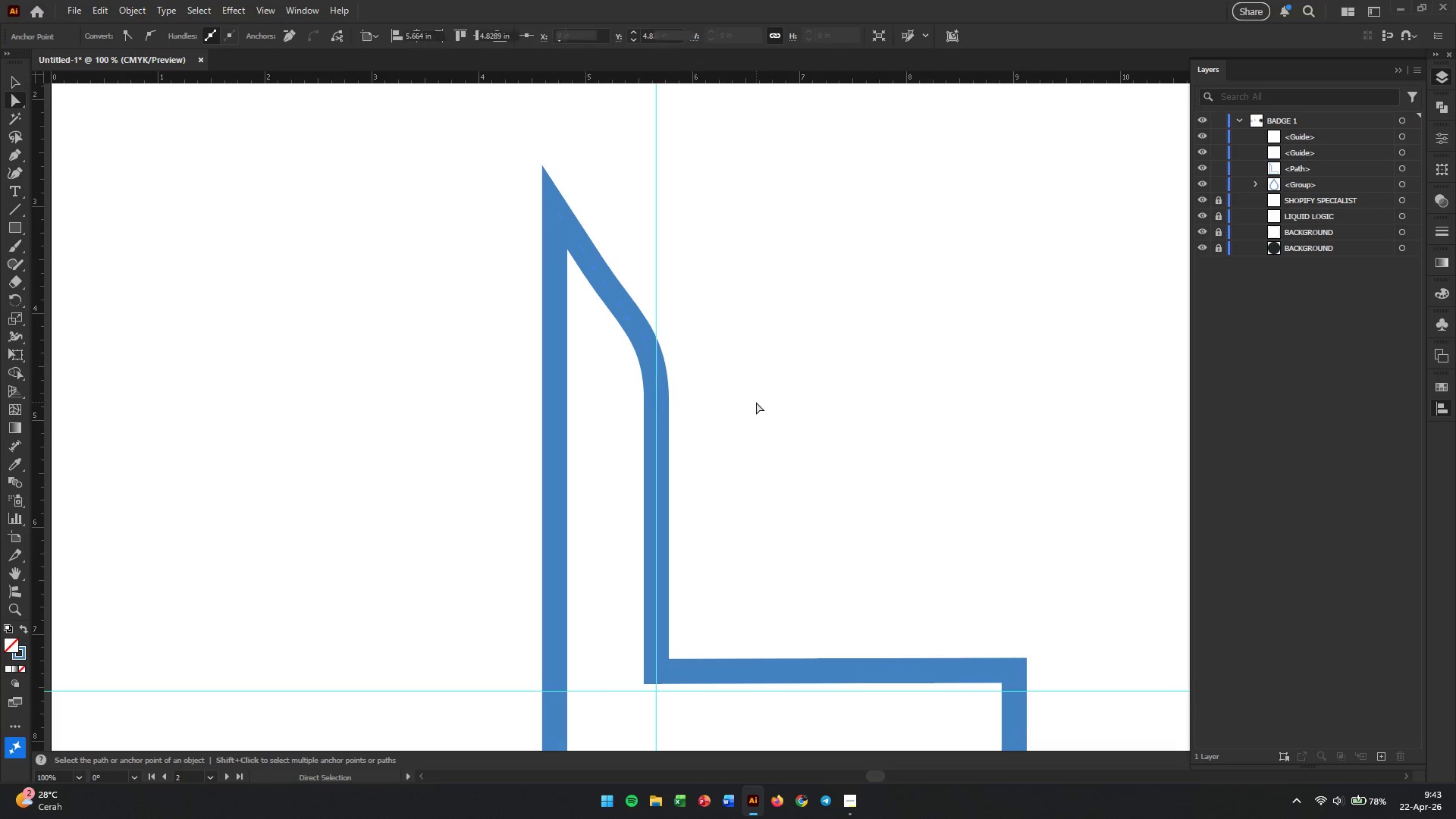 
hold_key(key=ShiftLeft, duration=3.17)
 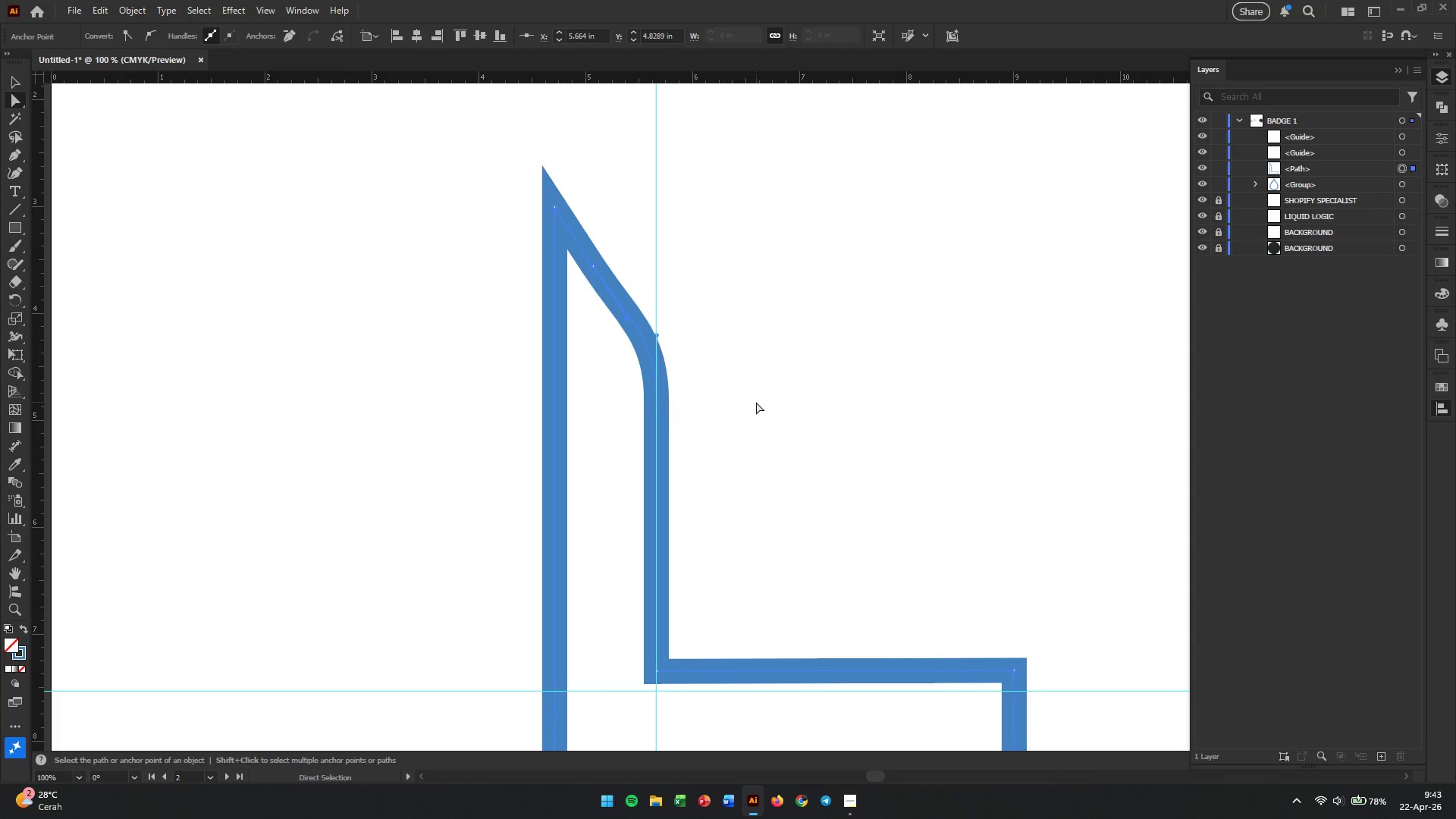 
left_click([756, 402])
 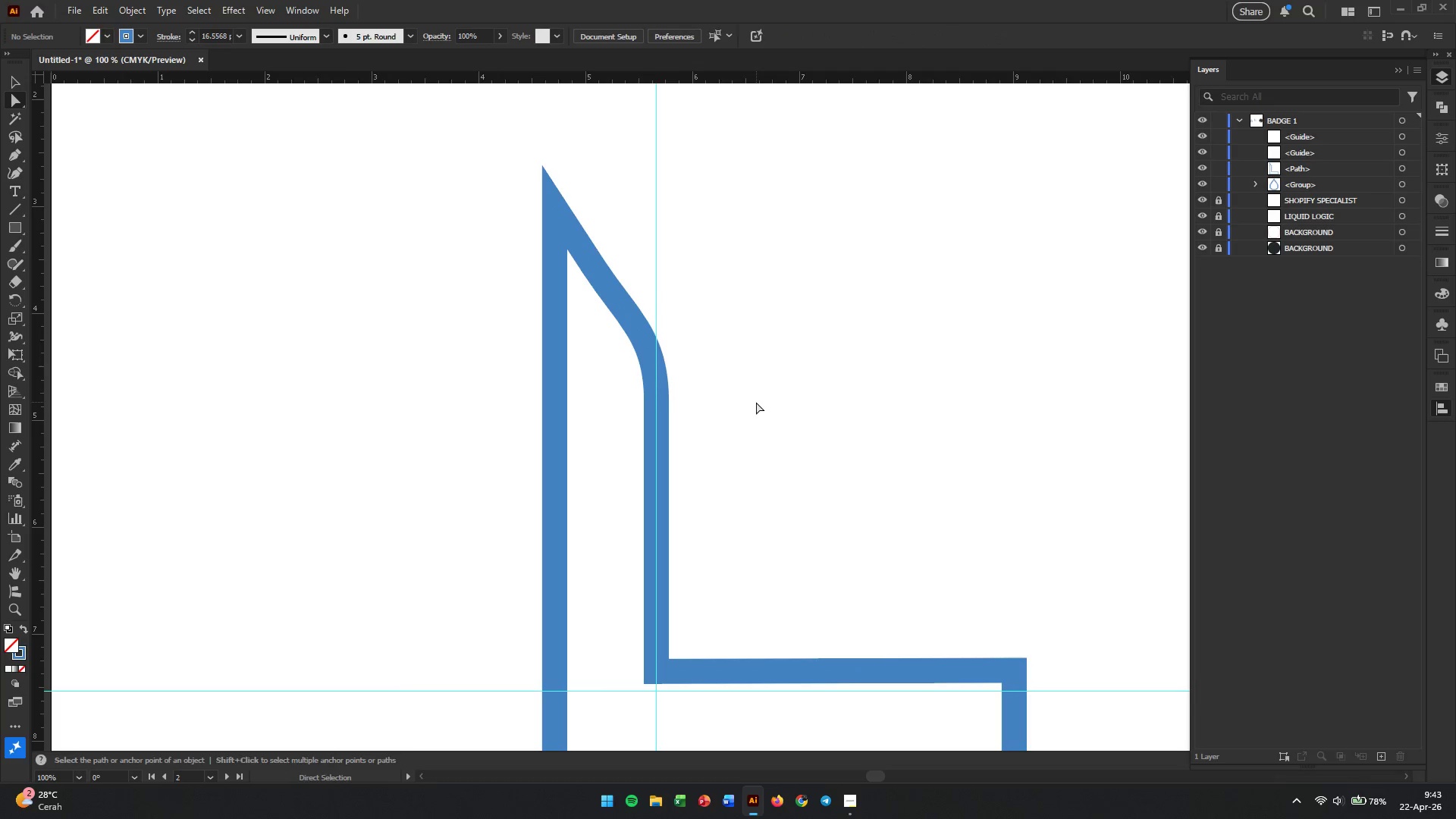 
hold_key(key=AltLeft, duration=0.52)
scroll: coordinate [757, 408], scroll_direction: down, amount: 3.0
 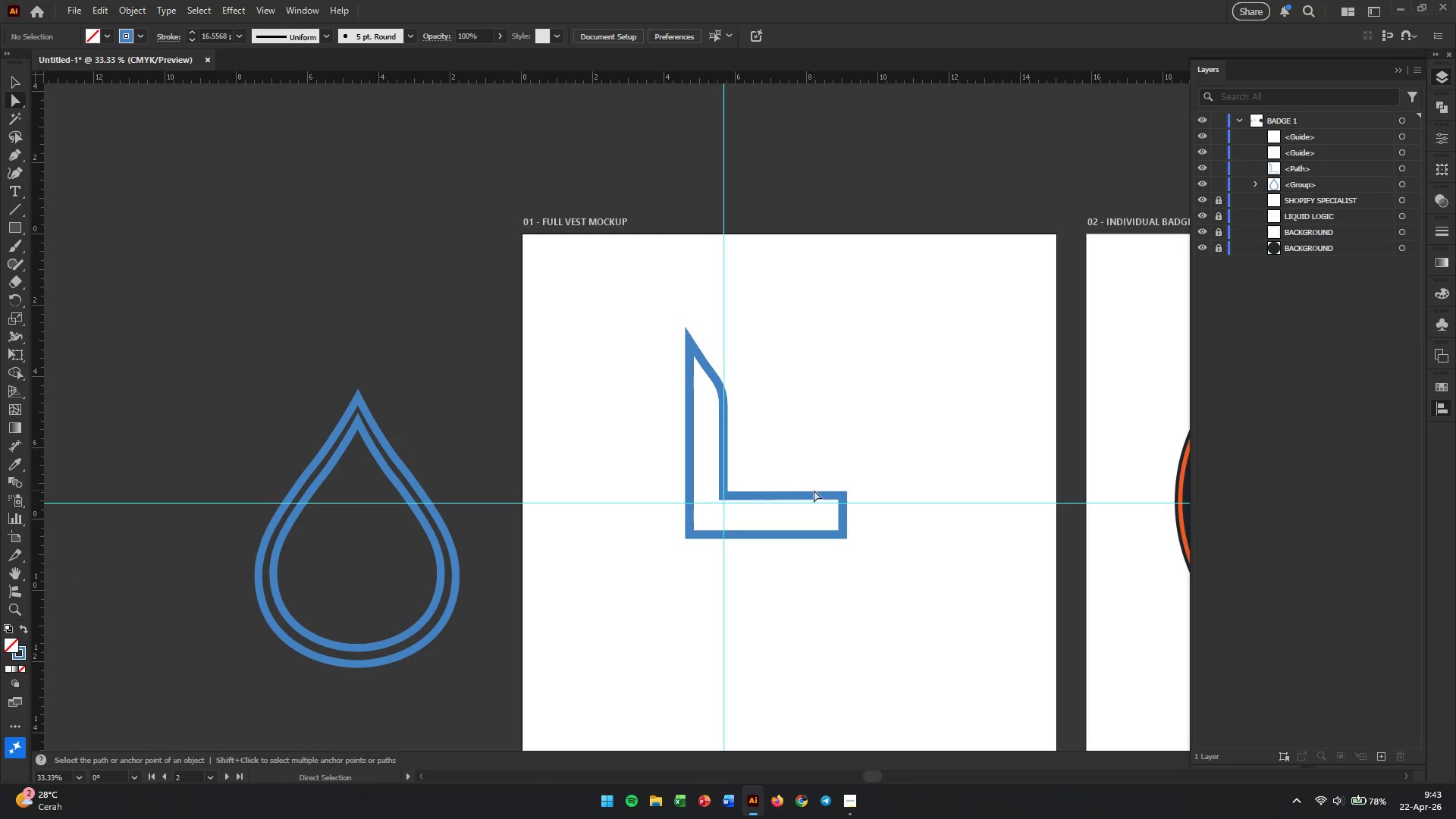 
hold_key(key=AltLeft, duration=0.62)
scroll: coordinate [845, 510], scroll_direction: up, amount: 3.0
 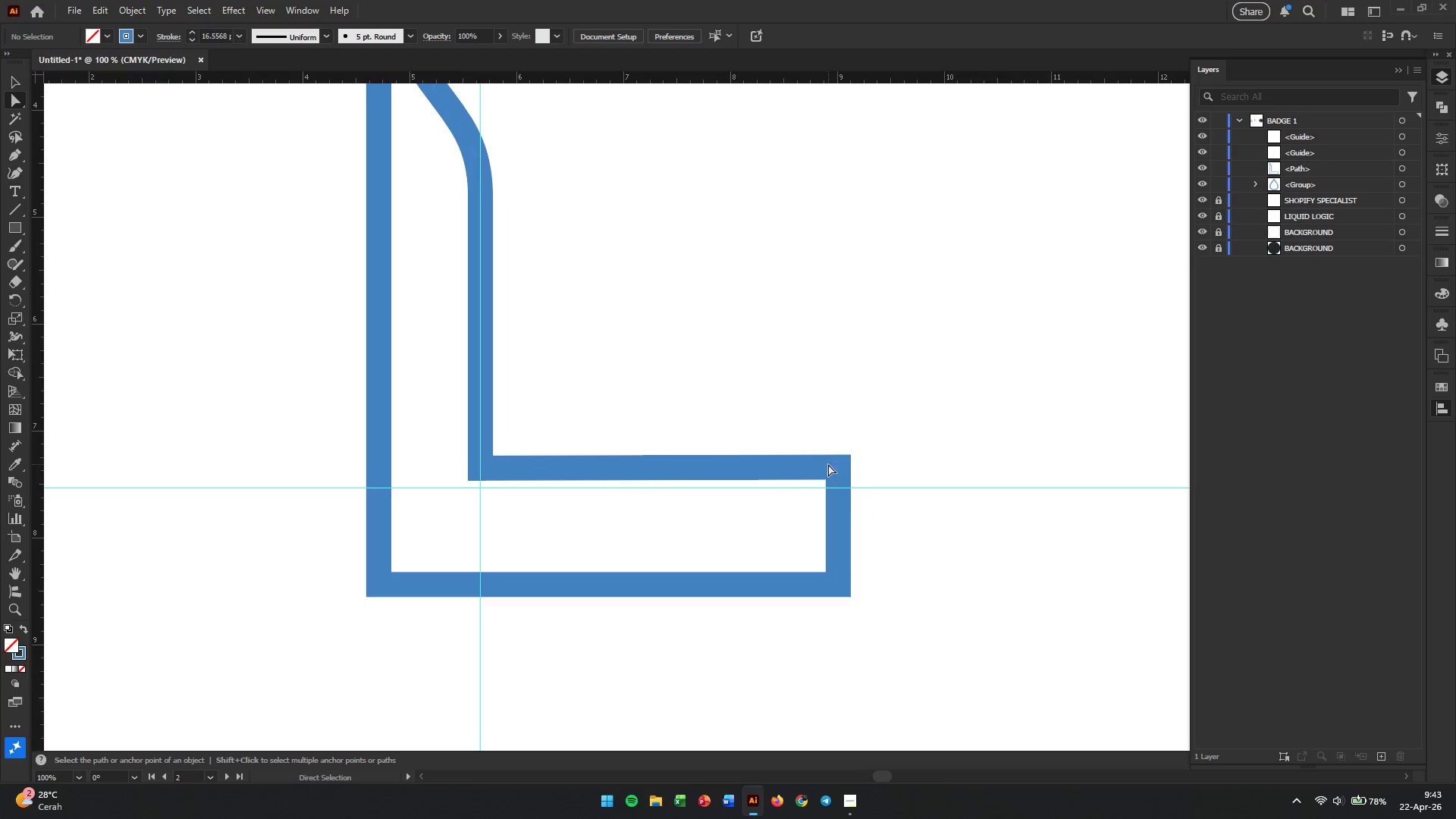 
hold_key(key=AltLeft, duration=0.33)
scroll: coordinate [846, 488], scroll_direction: up, amount: 3.0
 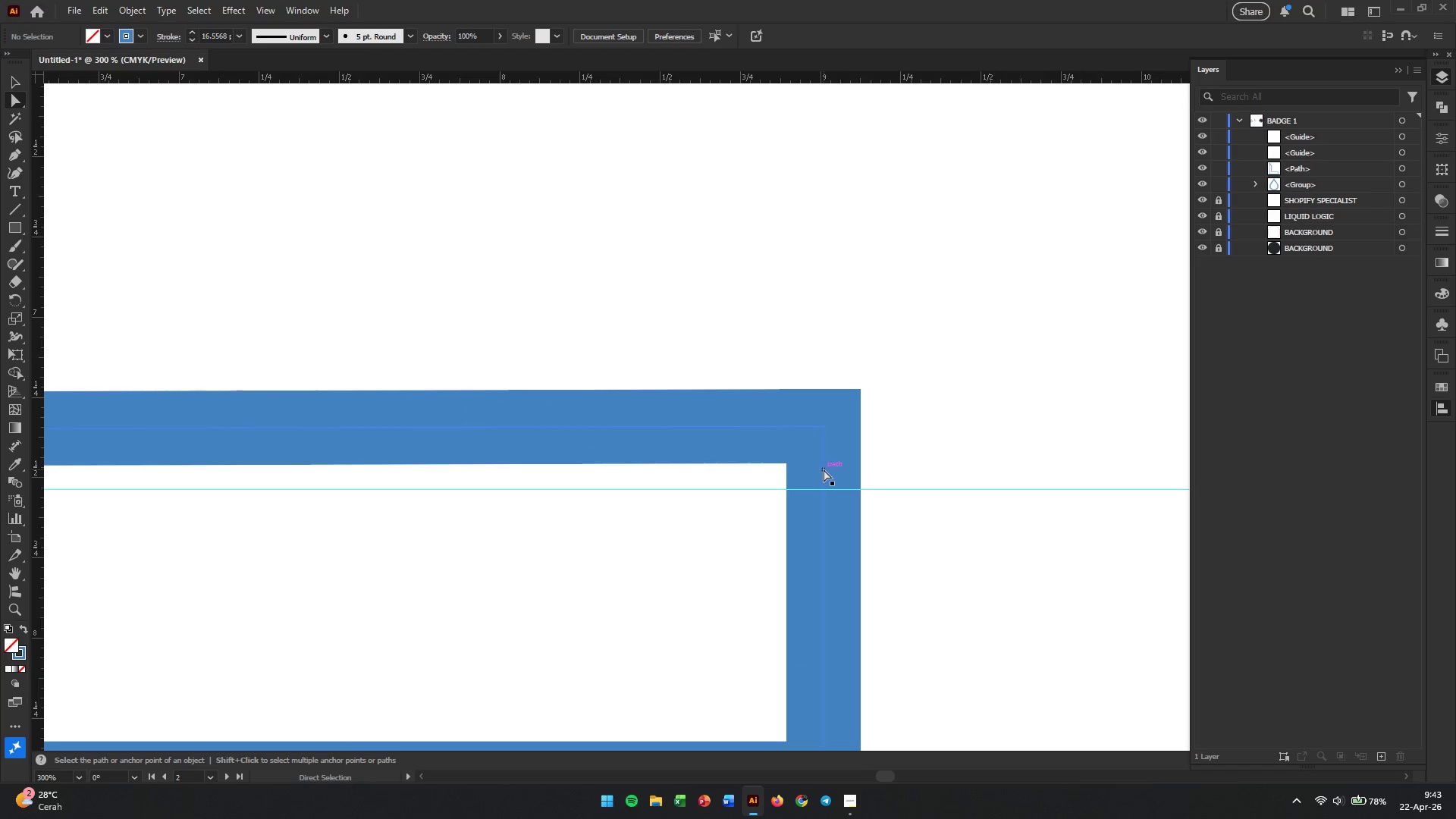 
left_click([824, 469])
 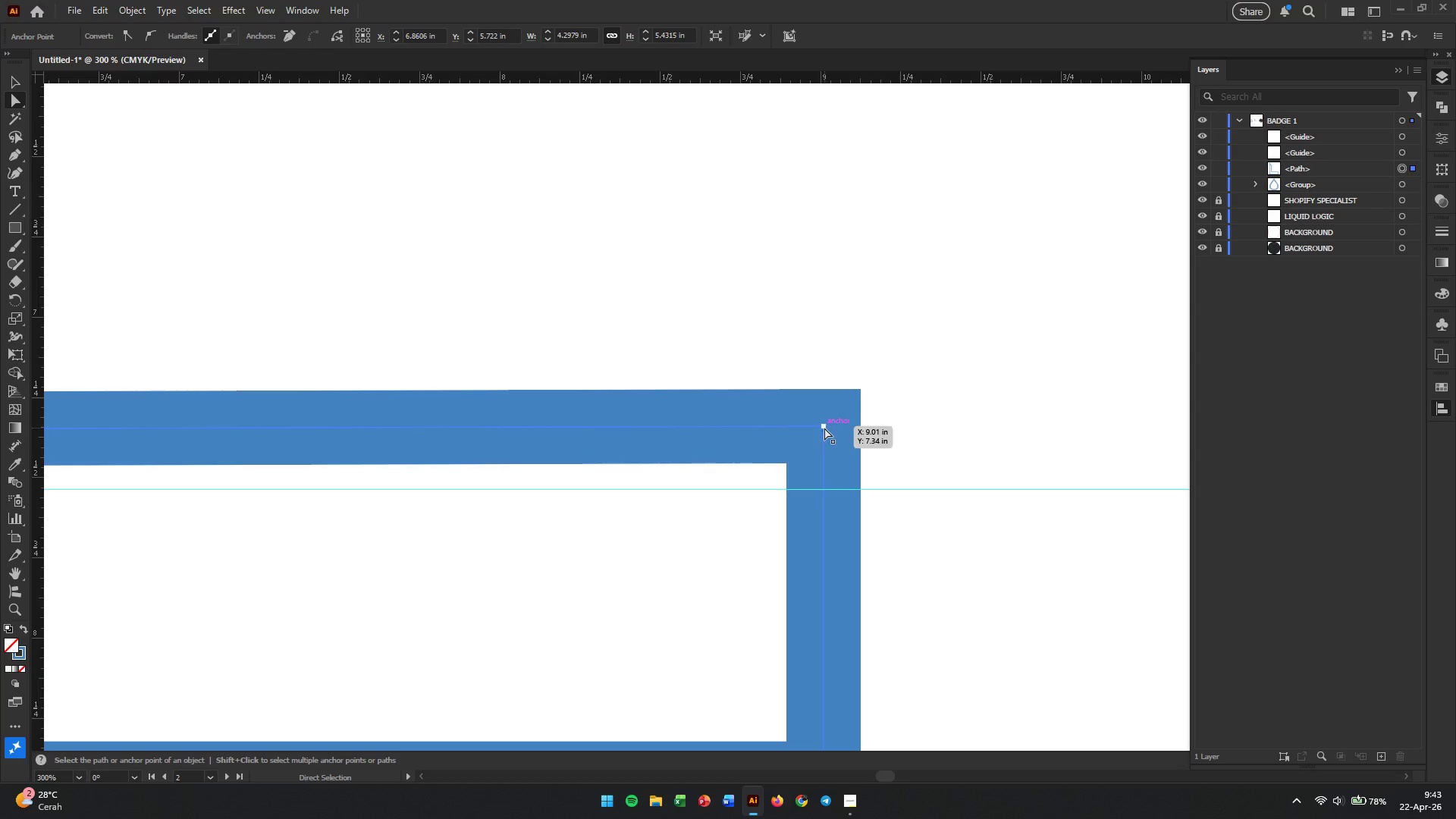 
left_click_drag(start_coordinate=[824, 428], to_coordinate=[826, 452])
 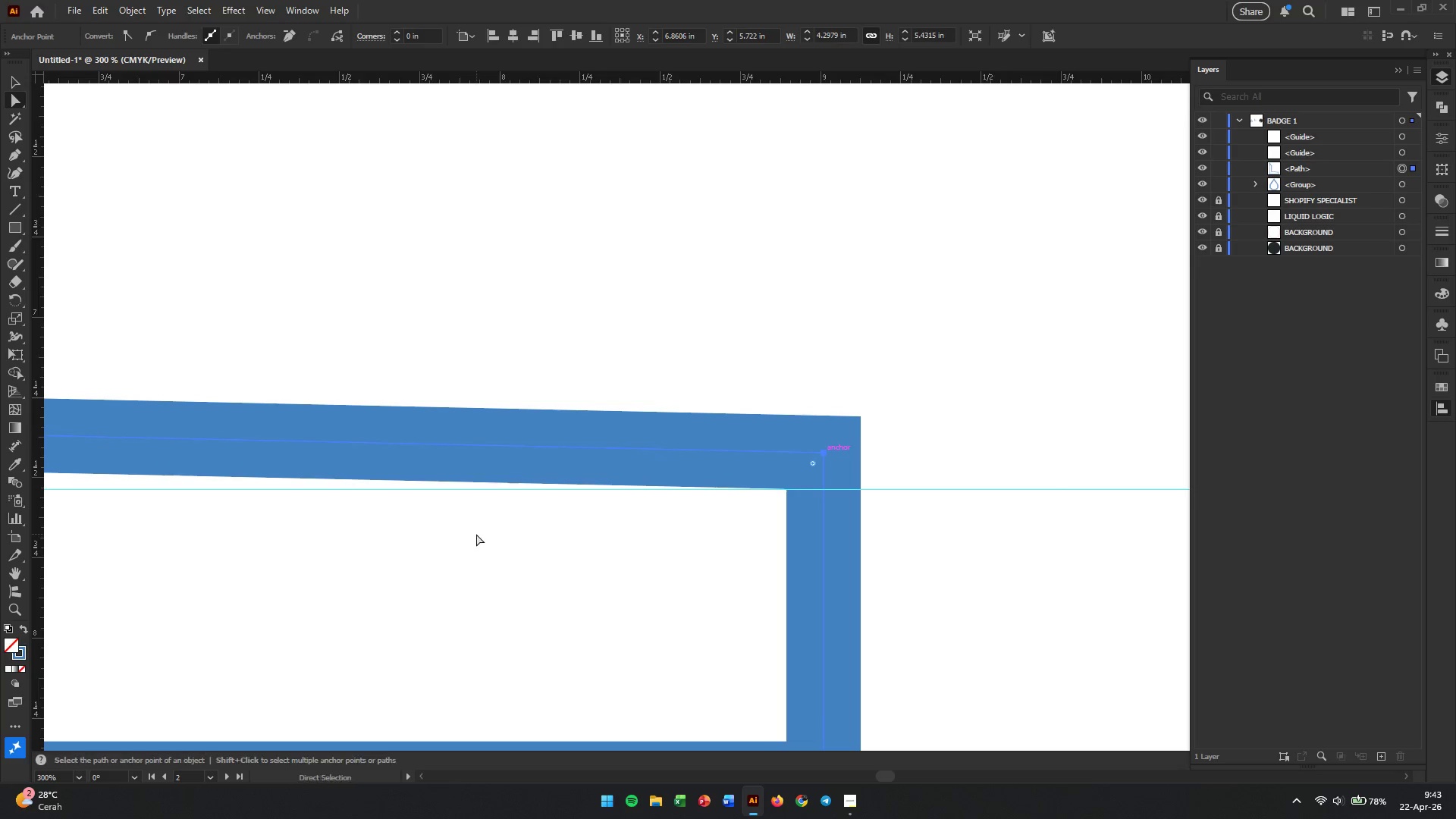 
hold_key(key=ShiftLeft, duration=2.72)
 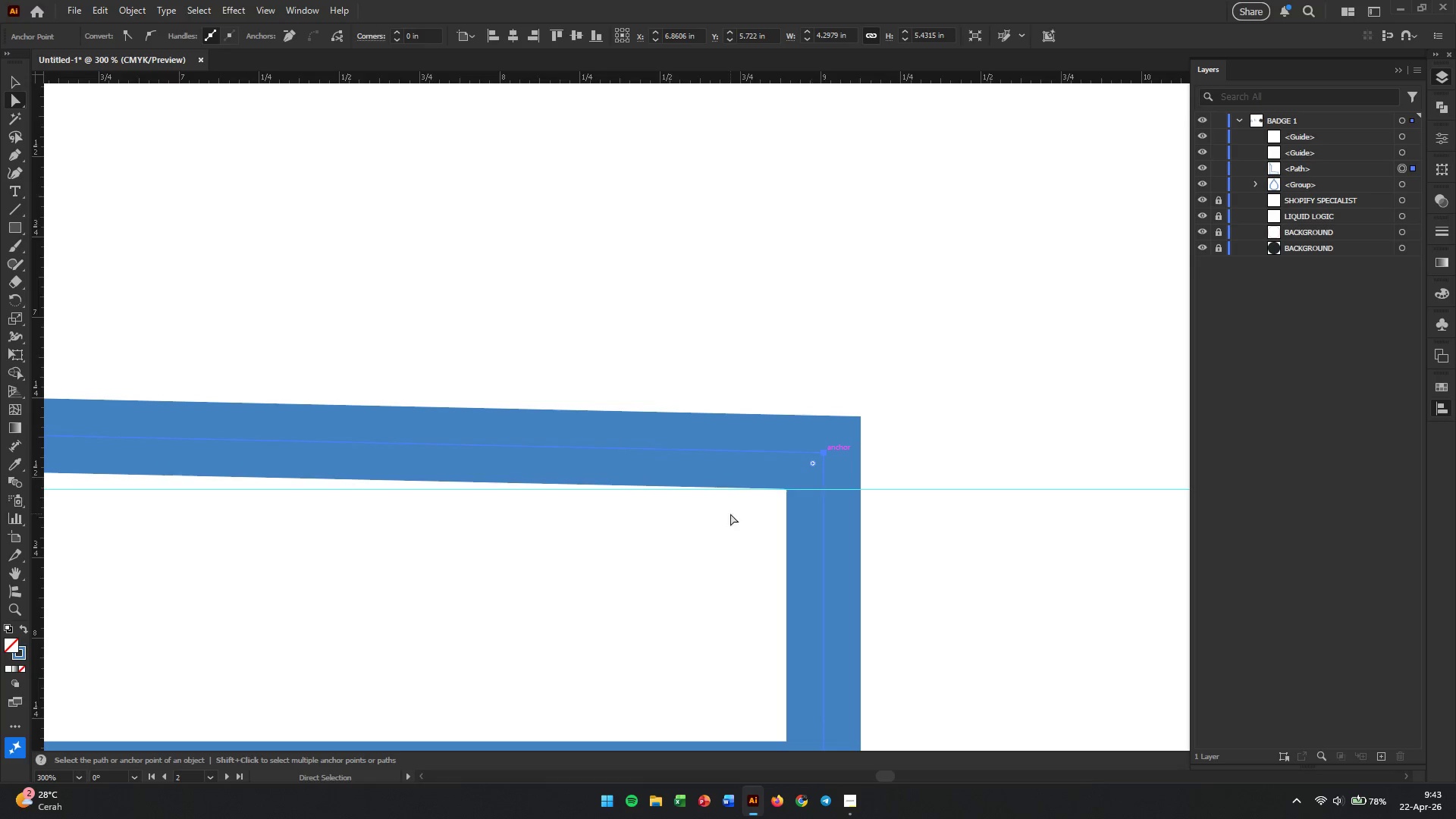 
key(Space)
 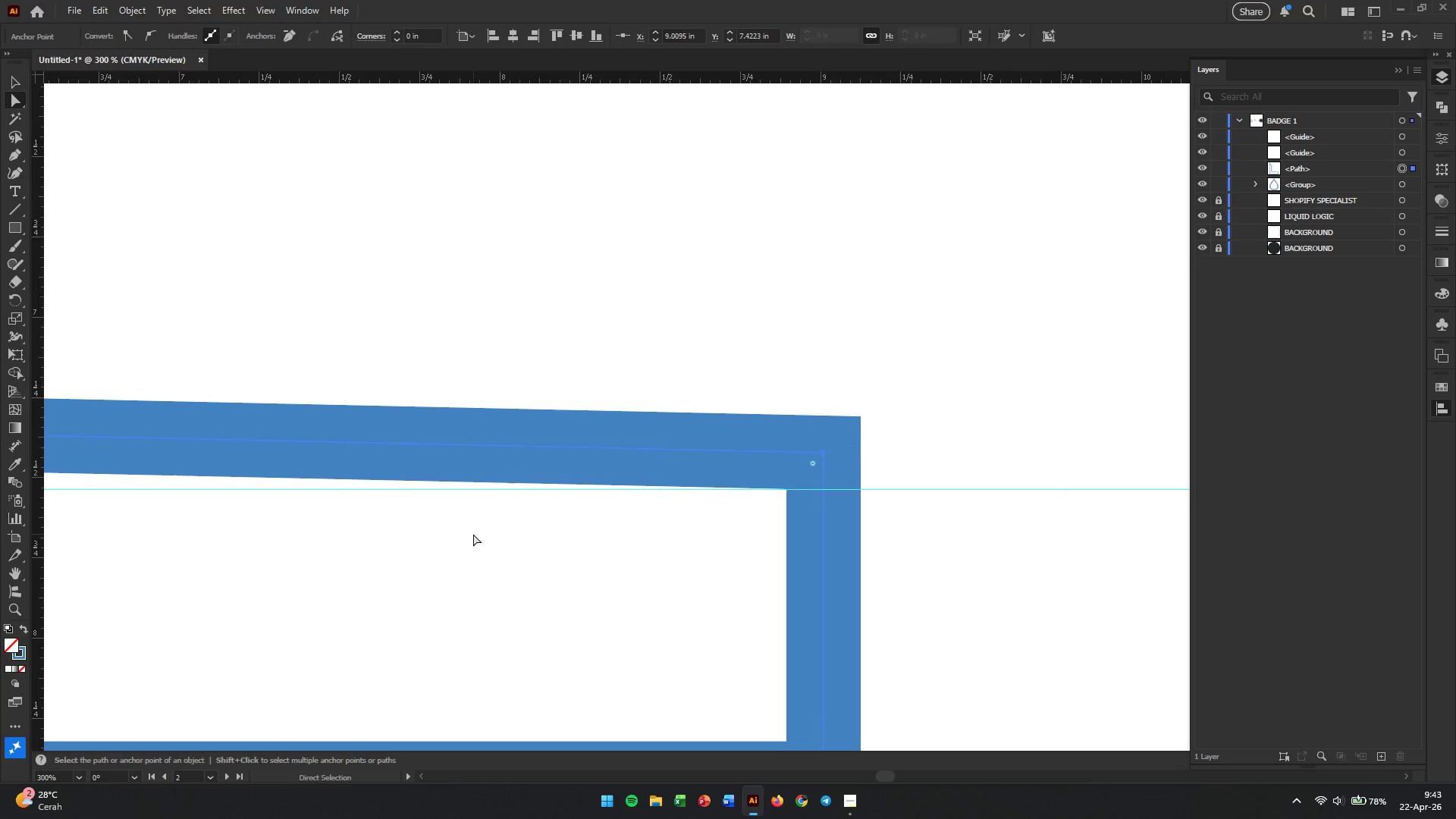 
hold_key(key=Space, duration=0.95)
 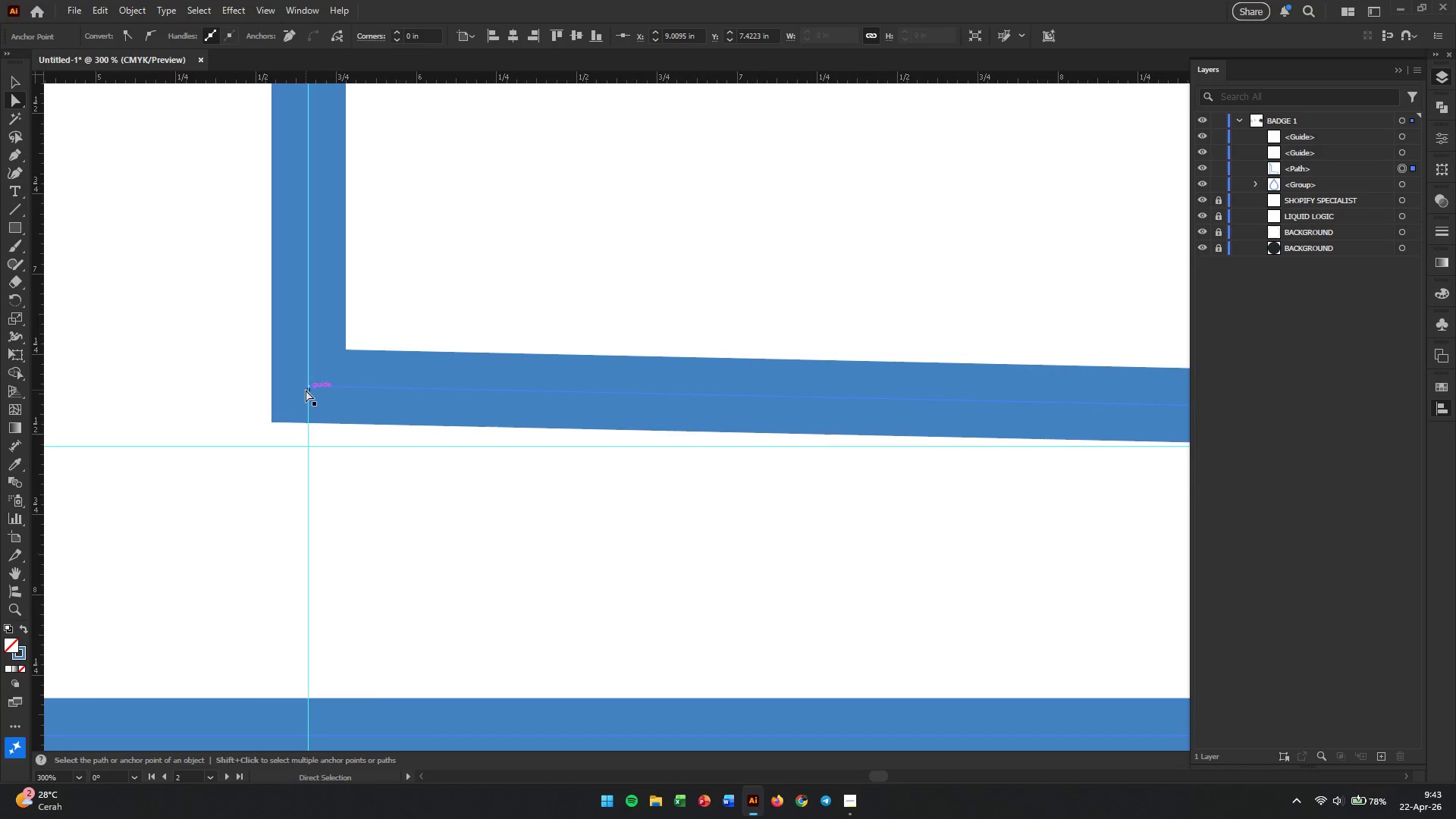 
left_click_drag(start_coordinate=[360, 535], to_coordinate=[919, 491])
 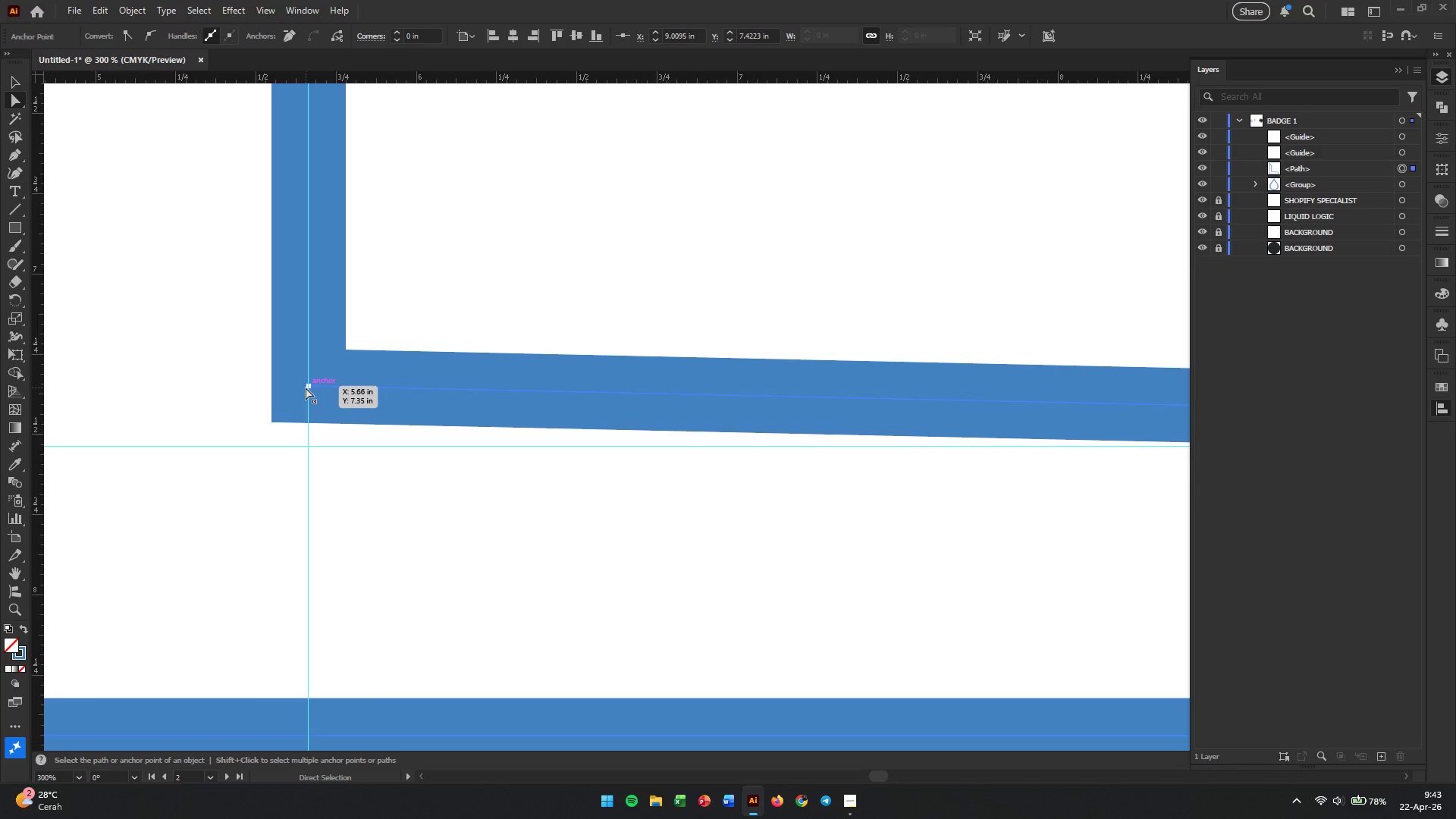 
left_click_drag(start_coordinate=[308, 388], to_coordinate=[308, 410])
 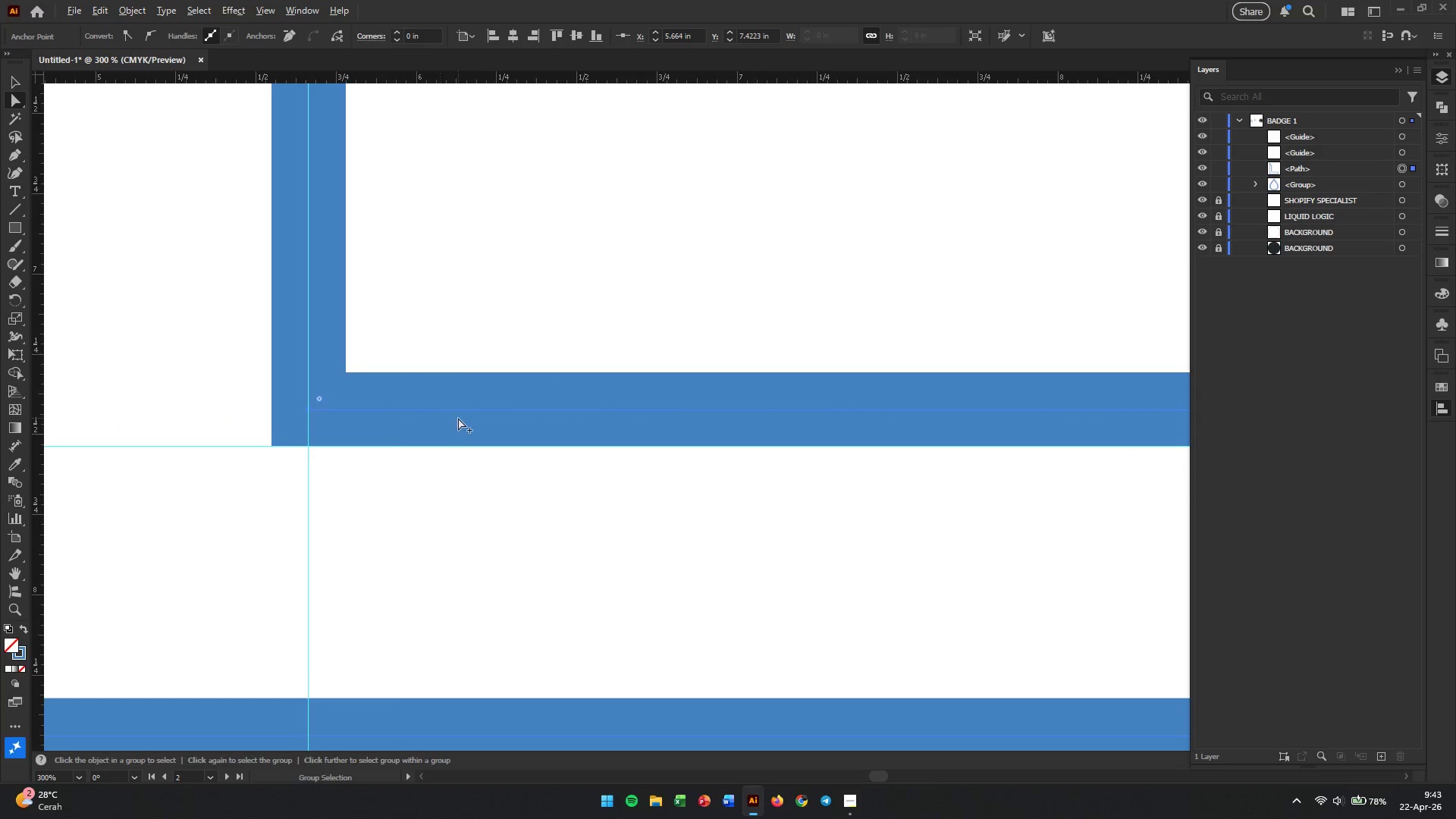 
hold_key(key=ShiftLeft, duration=1.23)
 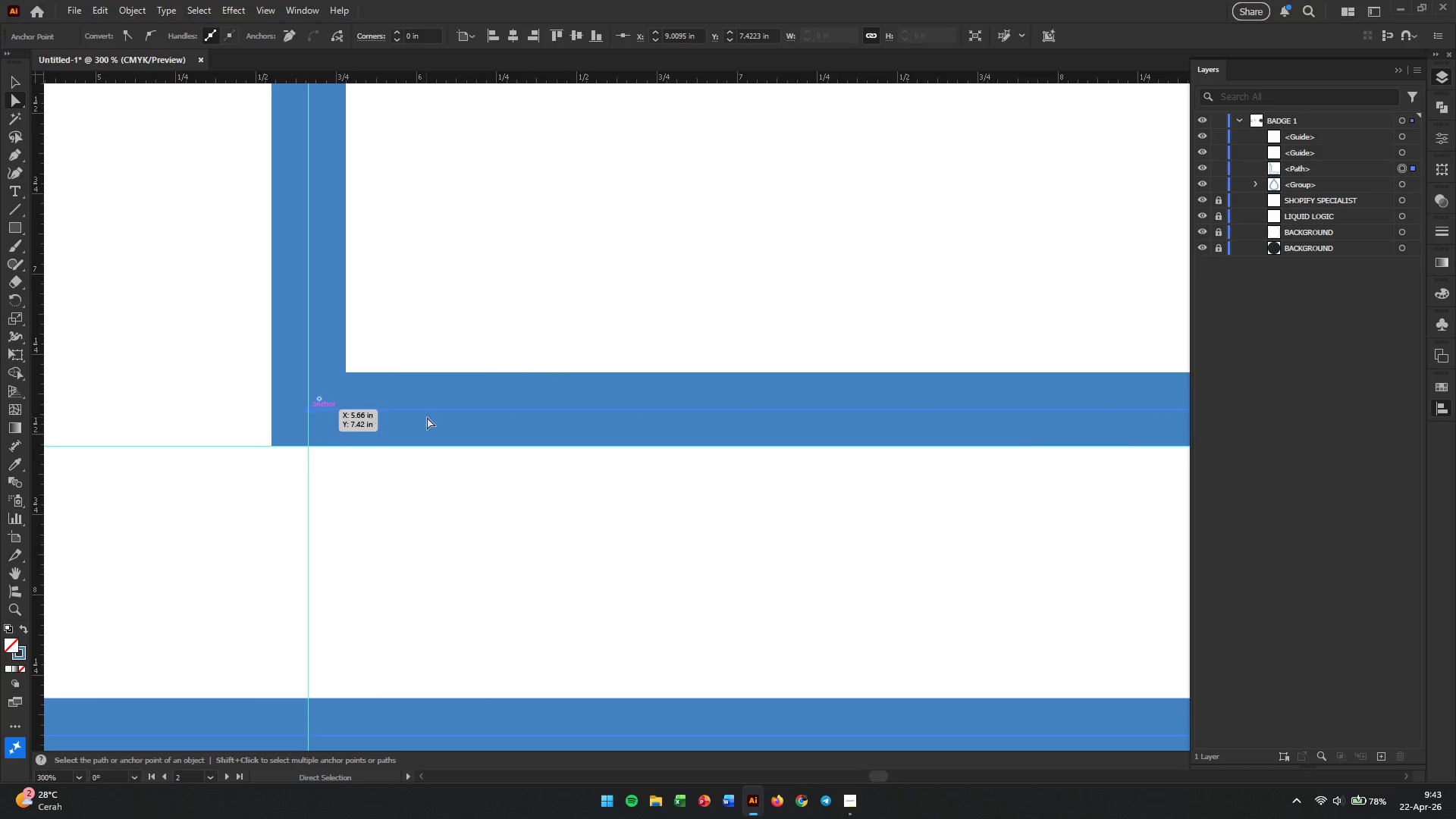 
hold_key(key=AltLeft, duration=0.61)
scroll: coordinate [459, 418], scroll_direction: down, amount: 4.0
 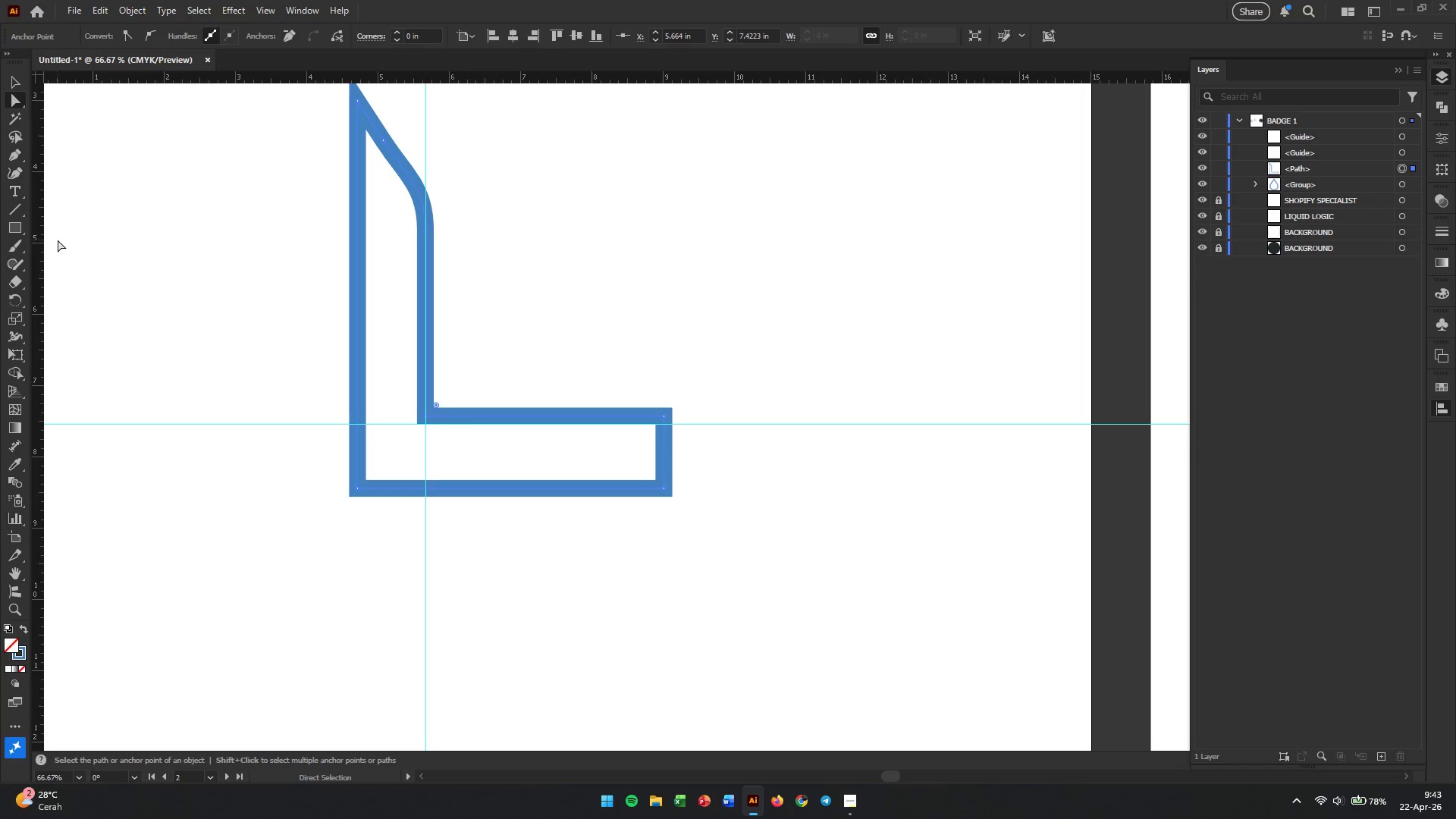 
right_click([18, 228])
 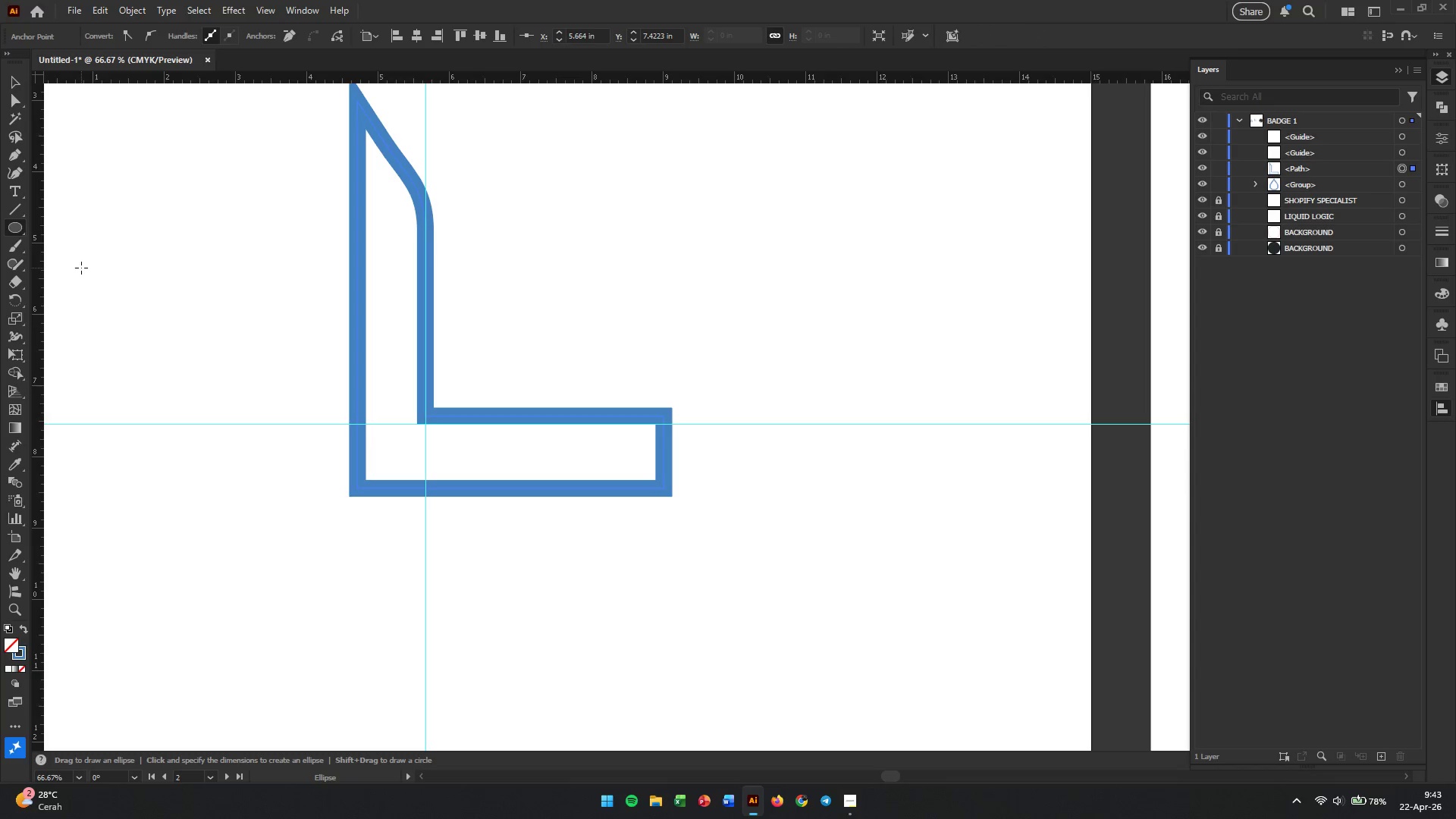 
scroll: coordinate [450, 510], scroll_direction: down, amount: 4.0
 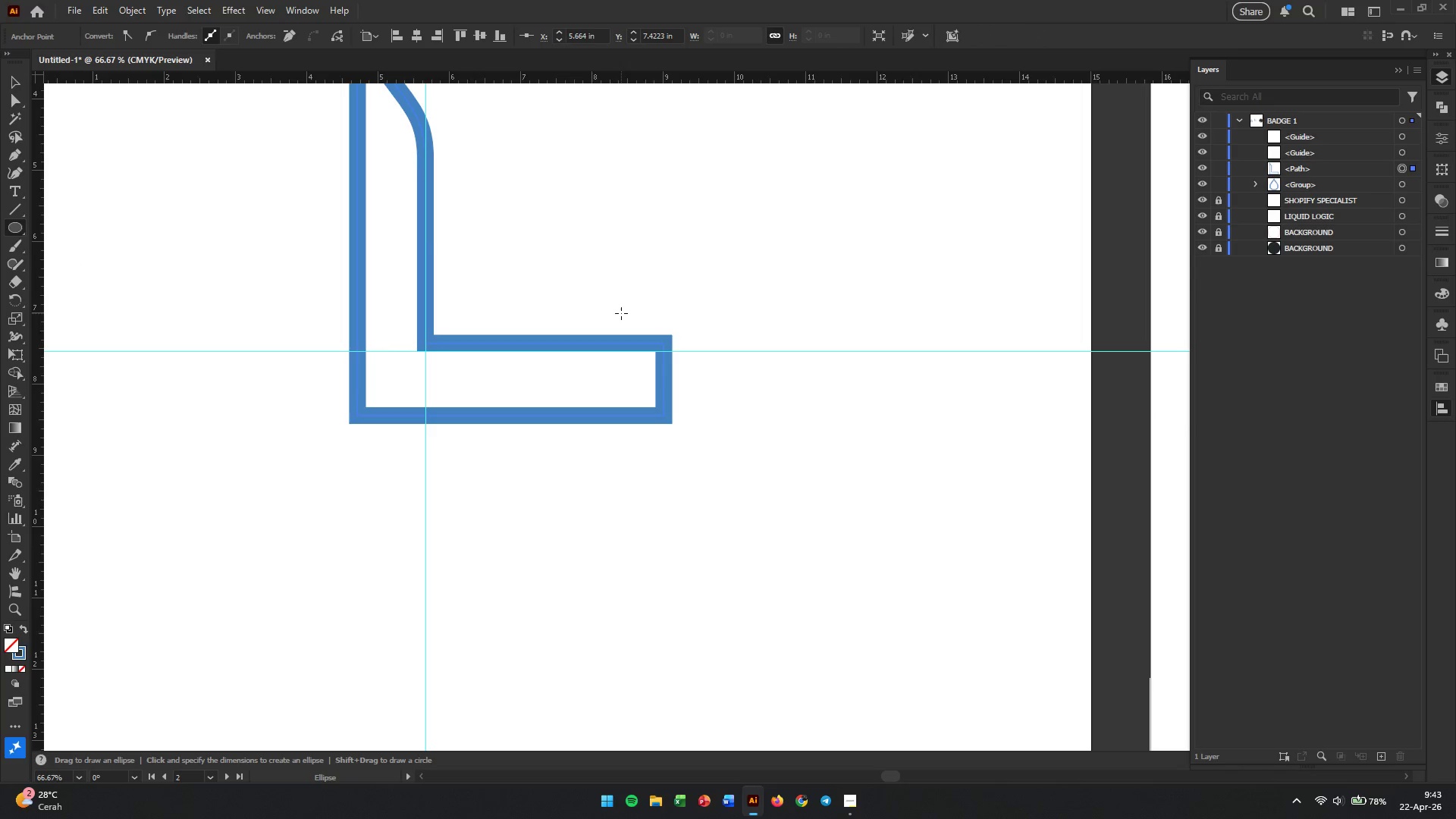 
hold_key(key=ShiftLeft, duration=4.47)
left_click_drag(start_coordinate=[621, 313], to_coordinate=[717, 445])
 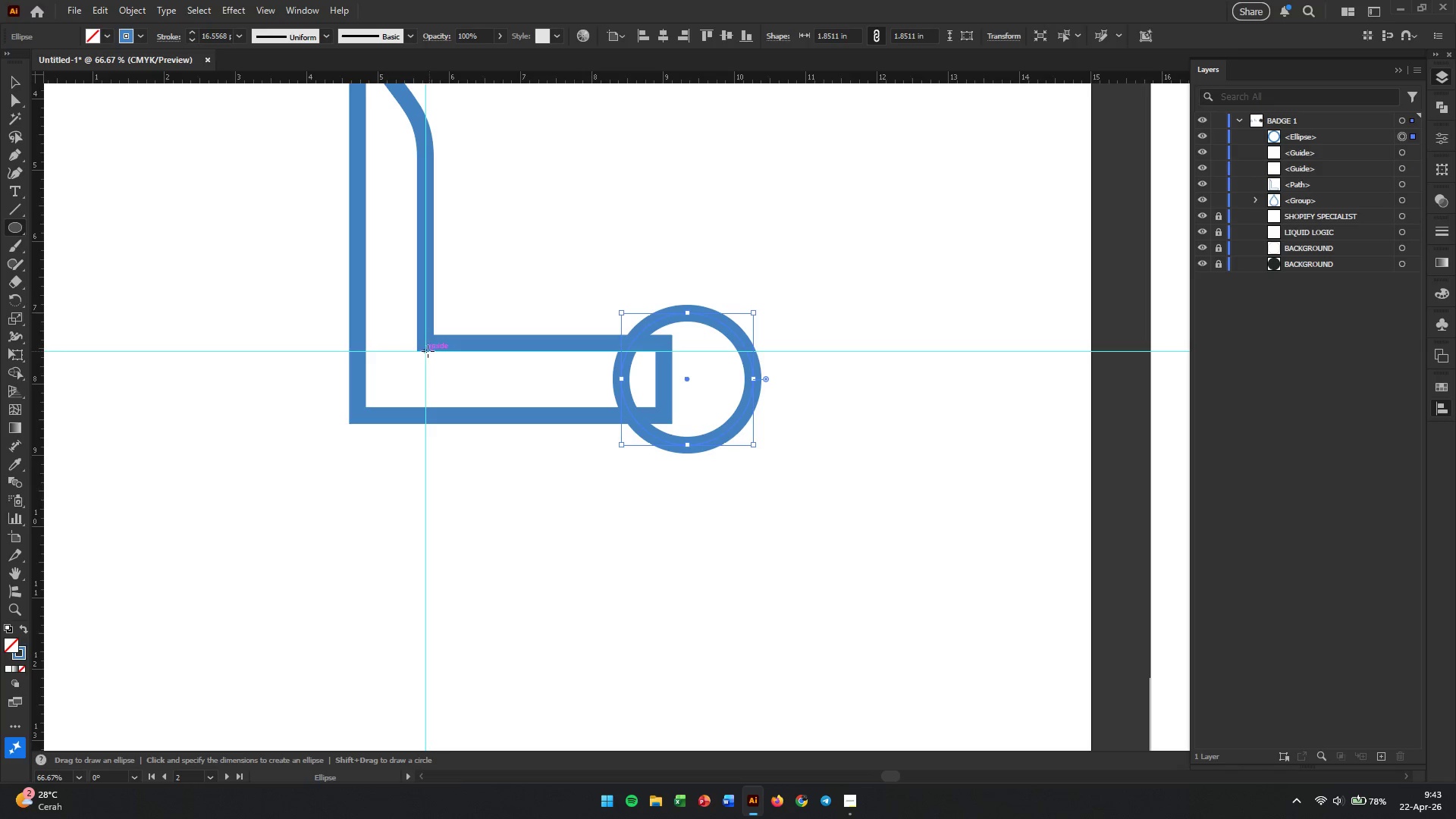 
key(V)
 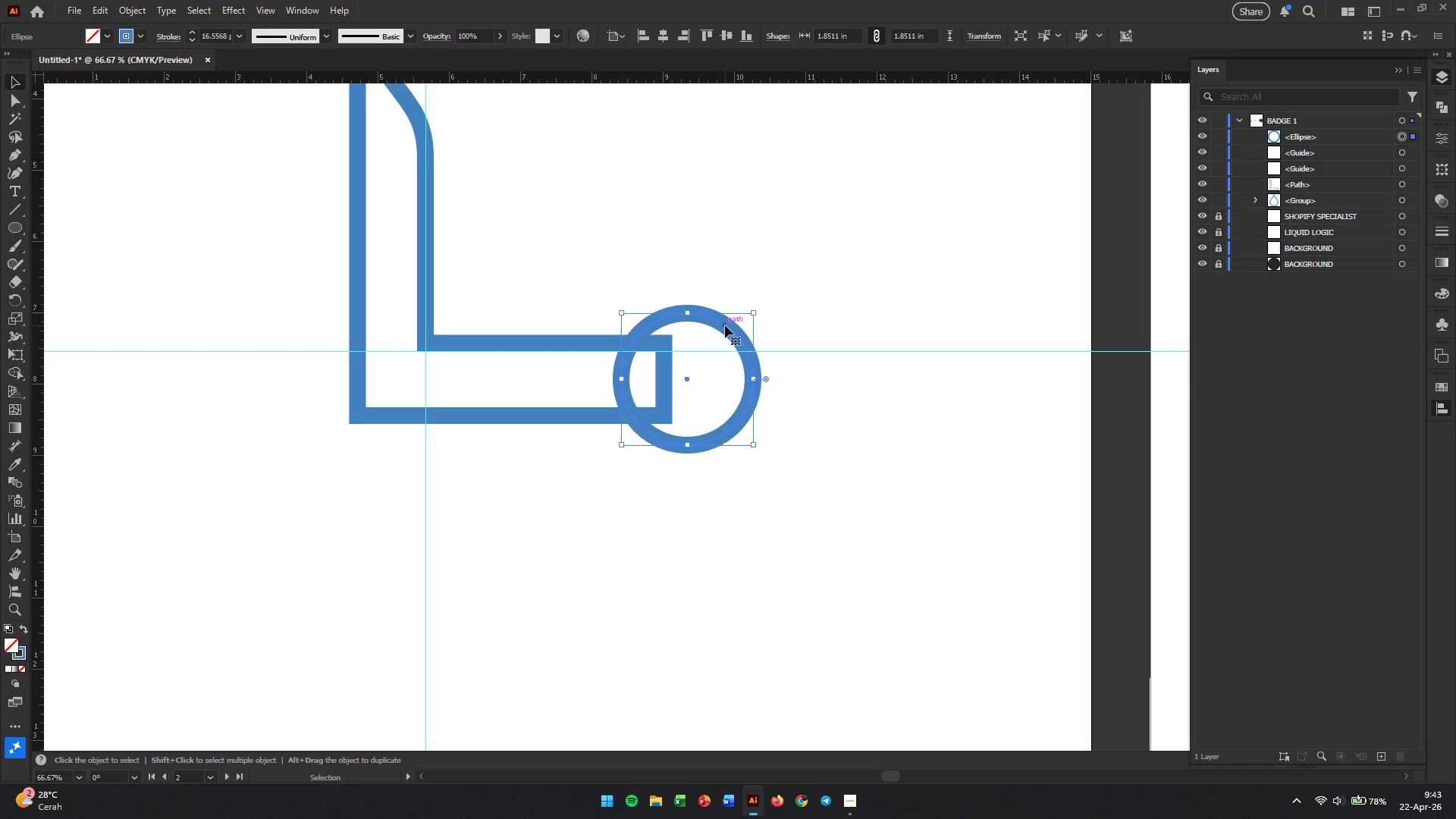 
left_click_drag(start_coordinate=[724, 328], to_coordinate=[715, 326])
 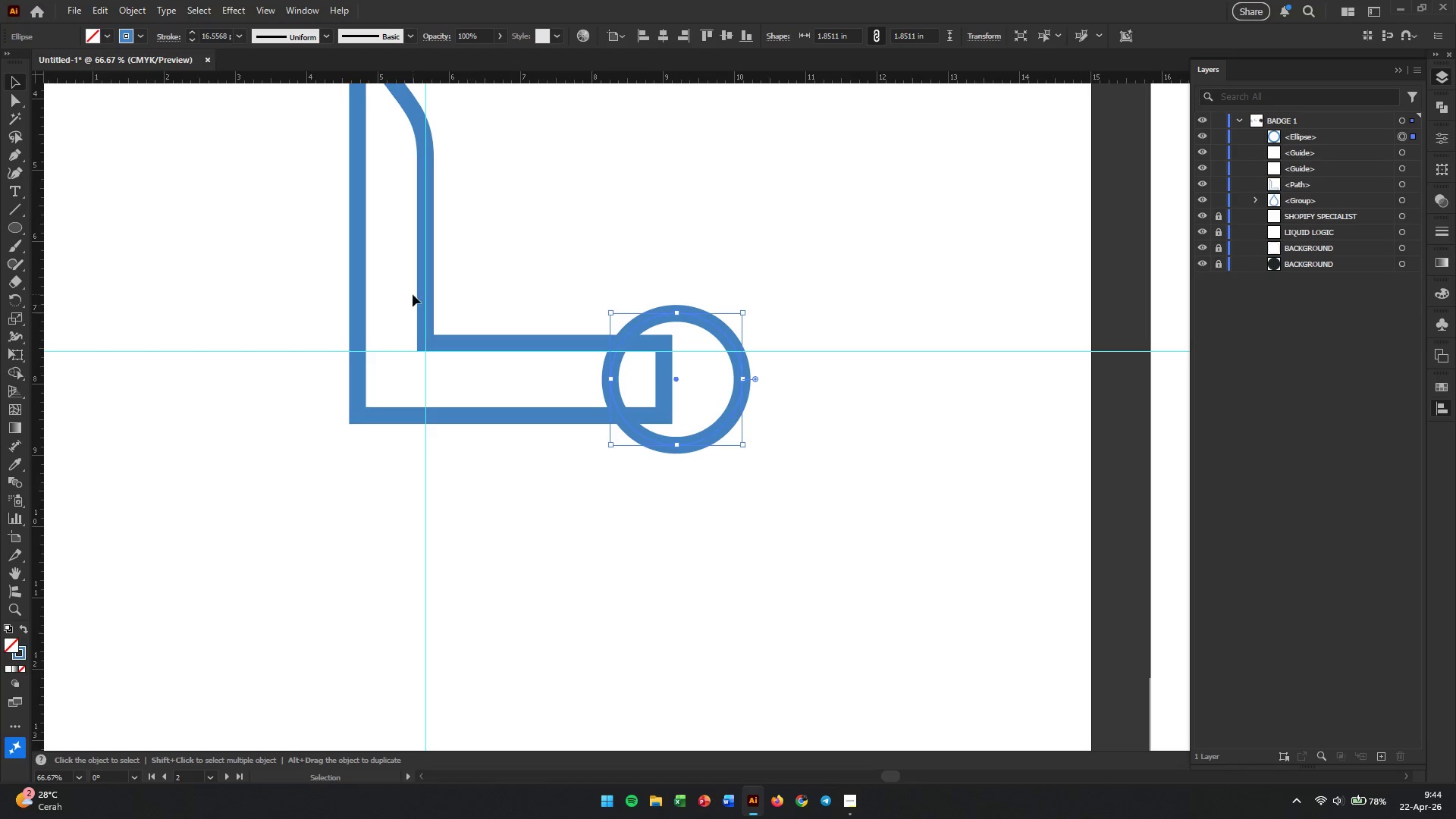 
hold_key(key=ShiftLeft, duration=7.41)
 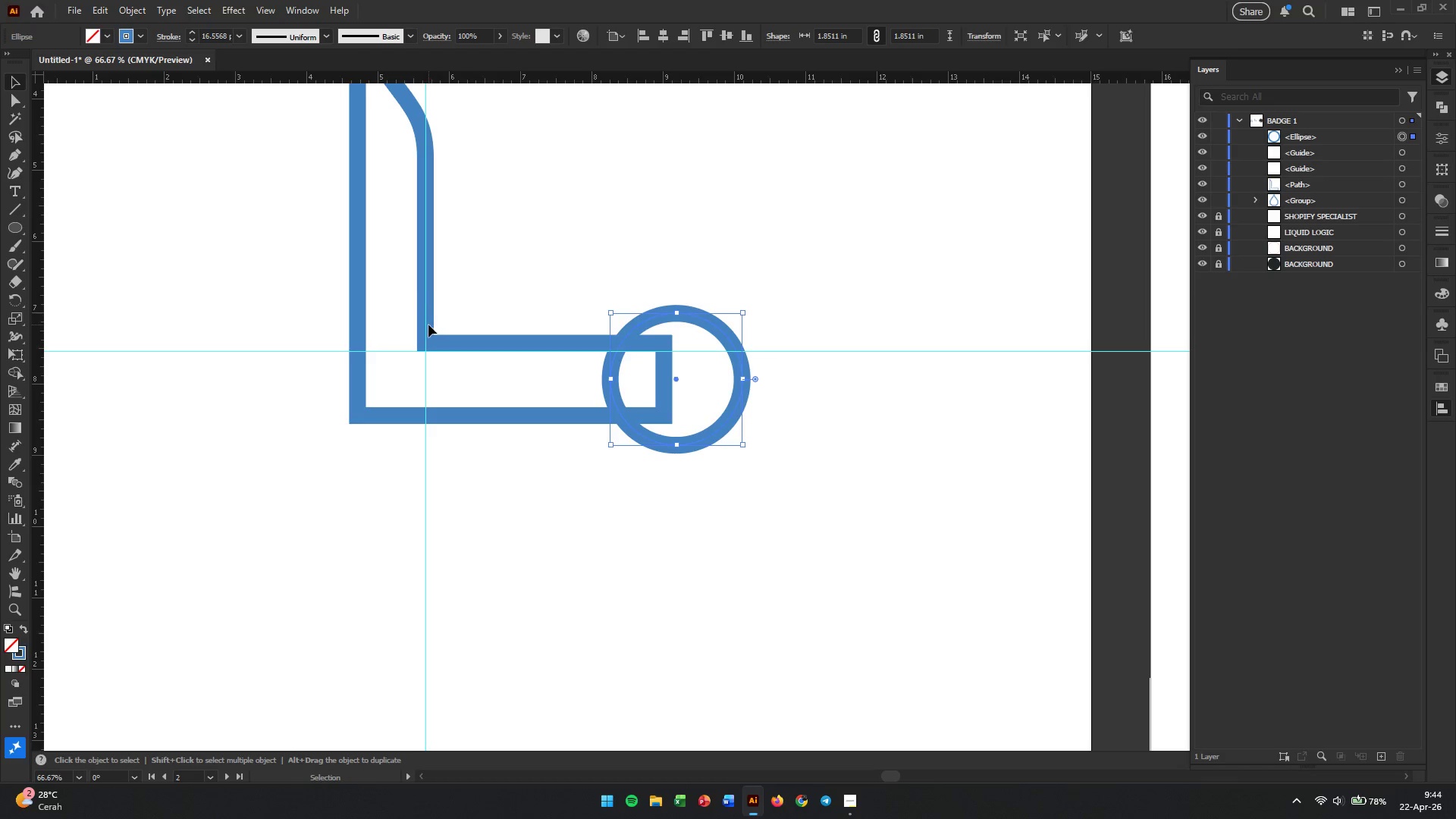 
wait(6.81)
 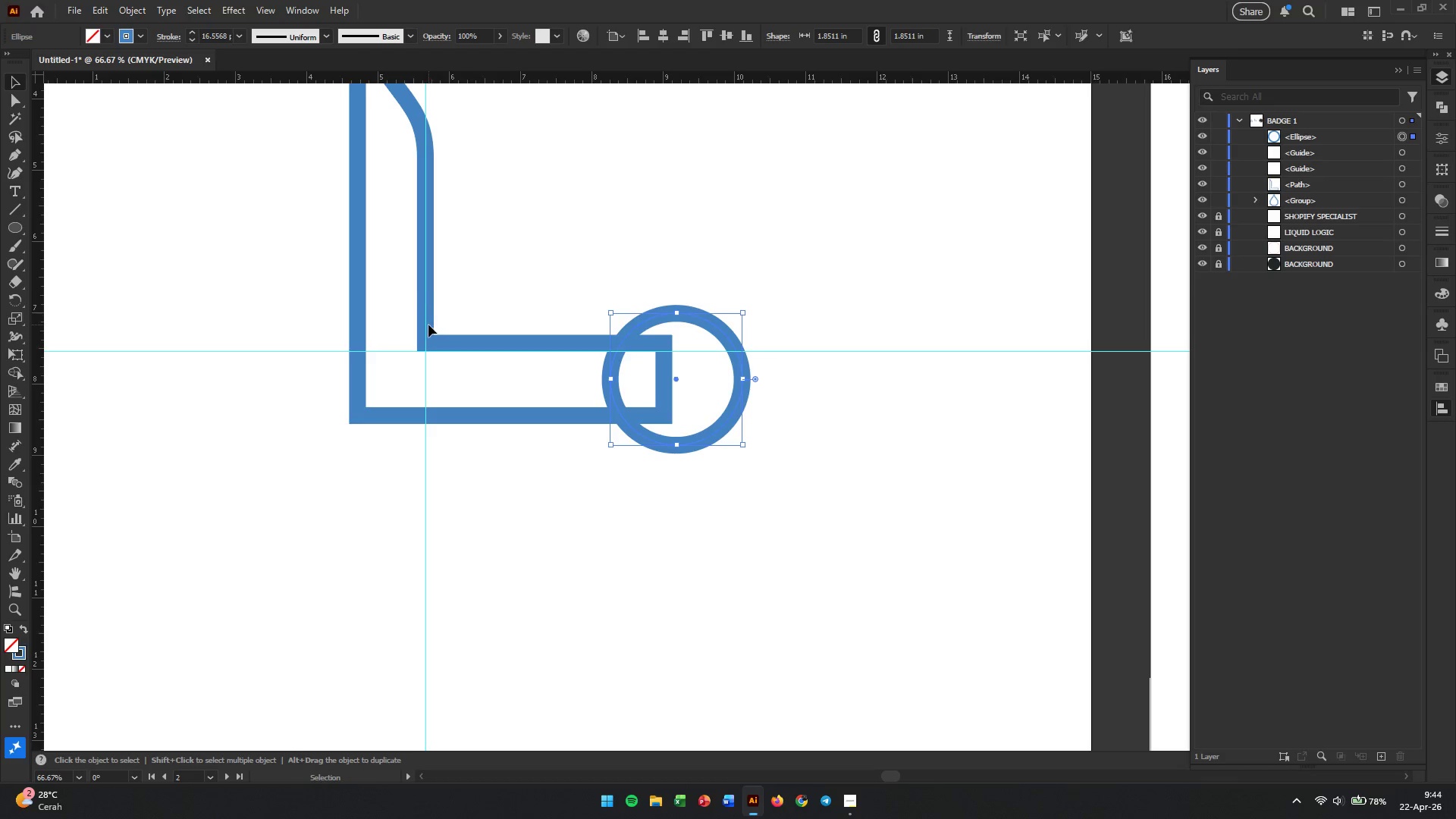 
left_click_drag(start_coordinate=[737, 363], to_coordinate=[772, 360])
 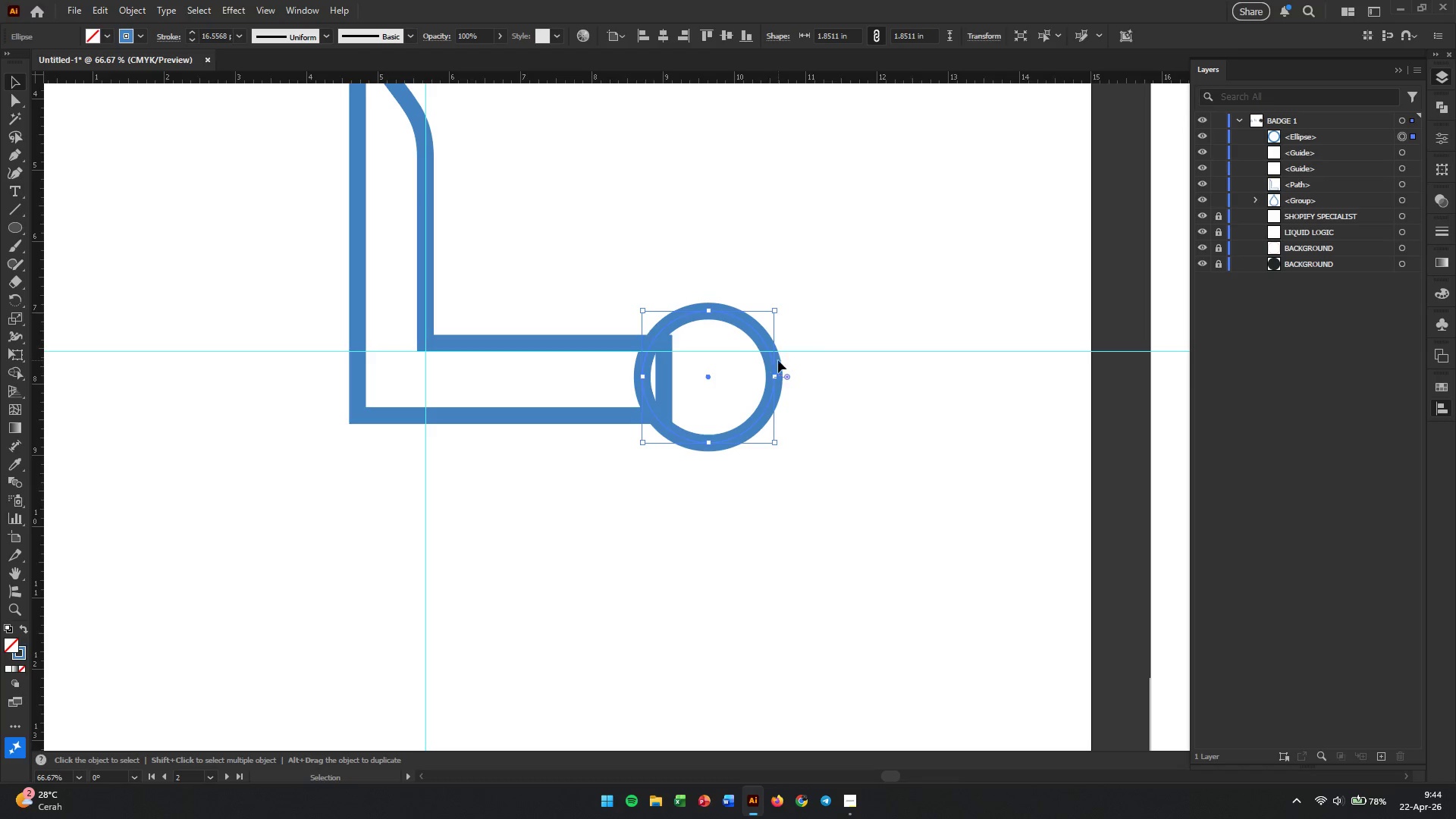 
key(ArrowDown)
 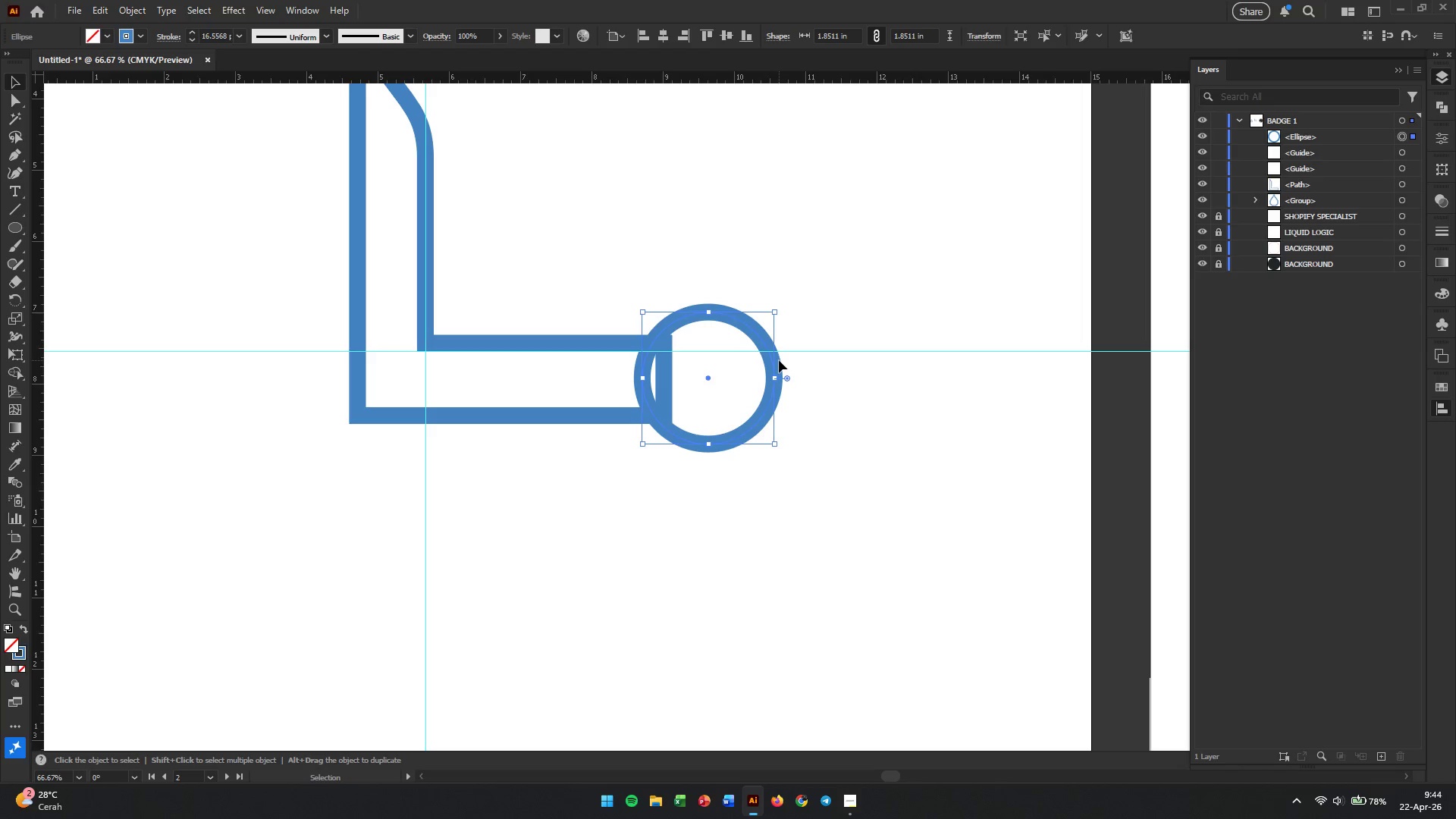 
key(ArrowDown)
 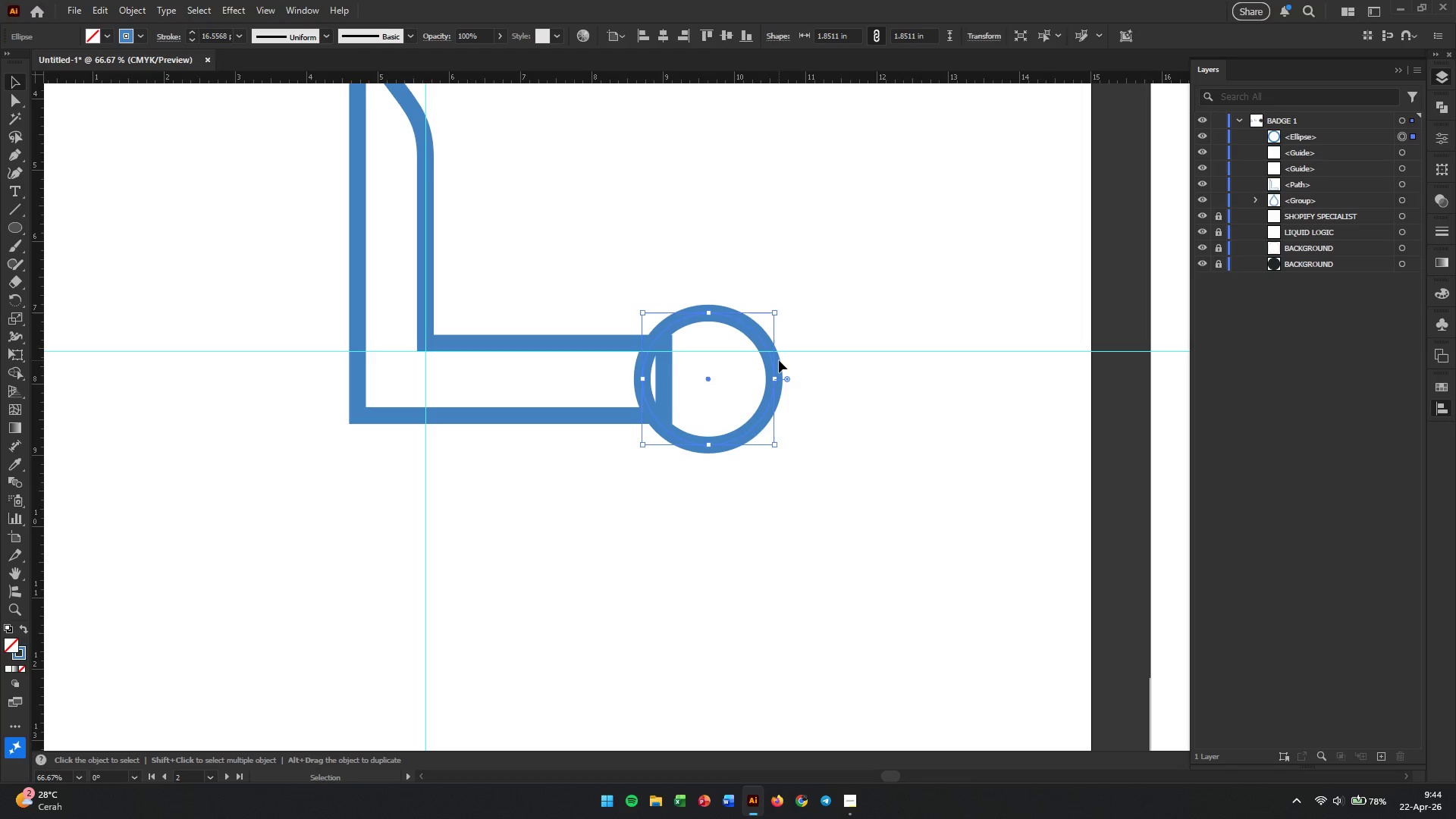 
key(ArrowDown)
 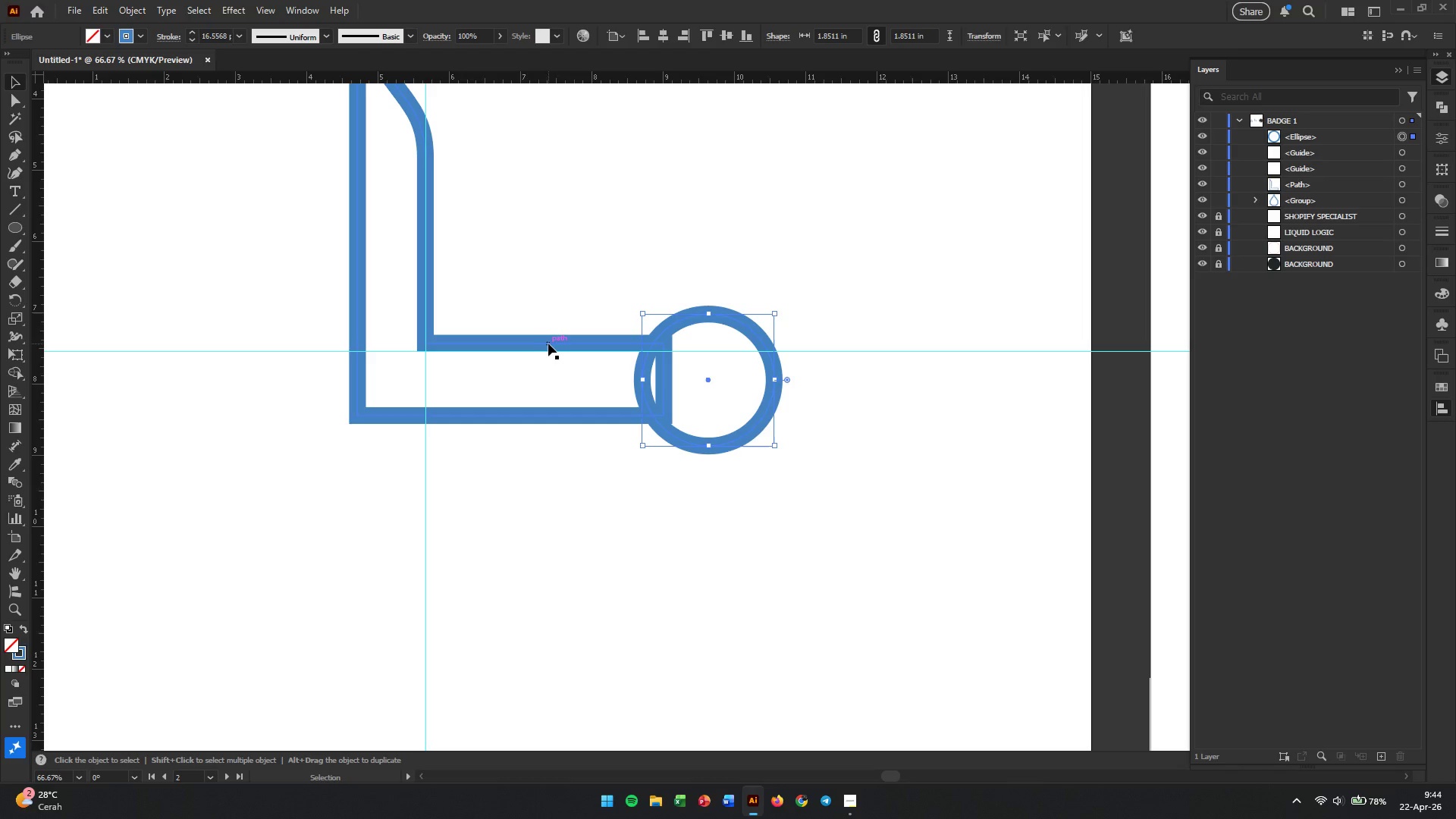 
hold_key(key=AltLeft, duration=0.39)
scroll: coordinate [761, 371], scroll_direction: up, amount: 1.0
 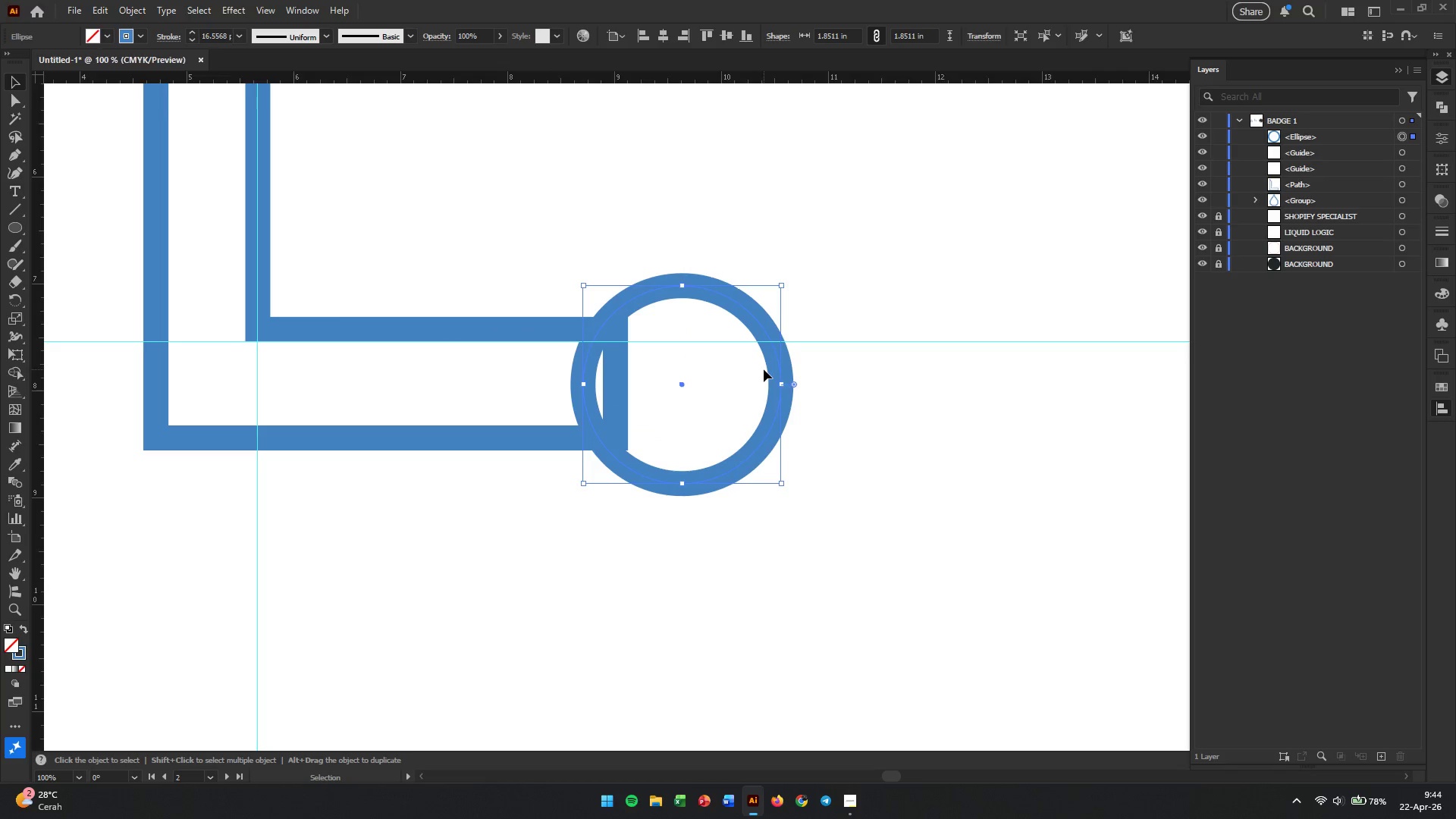 
key(Alt+AltLeft)
 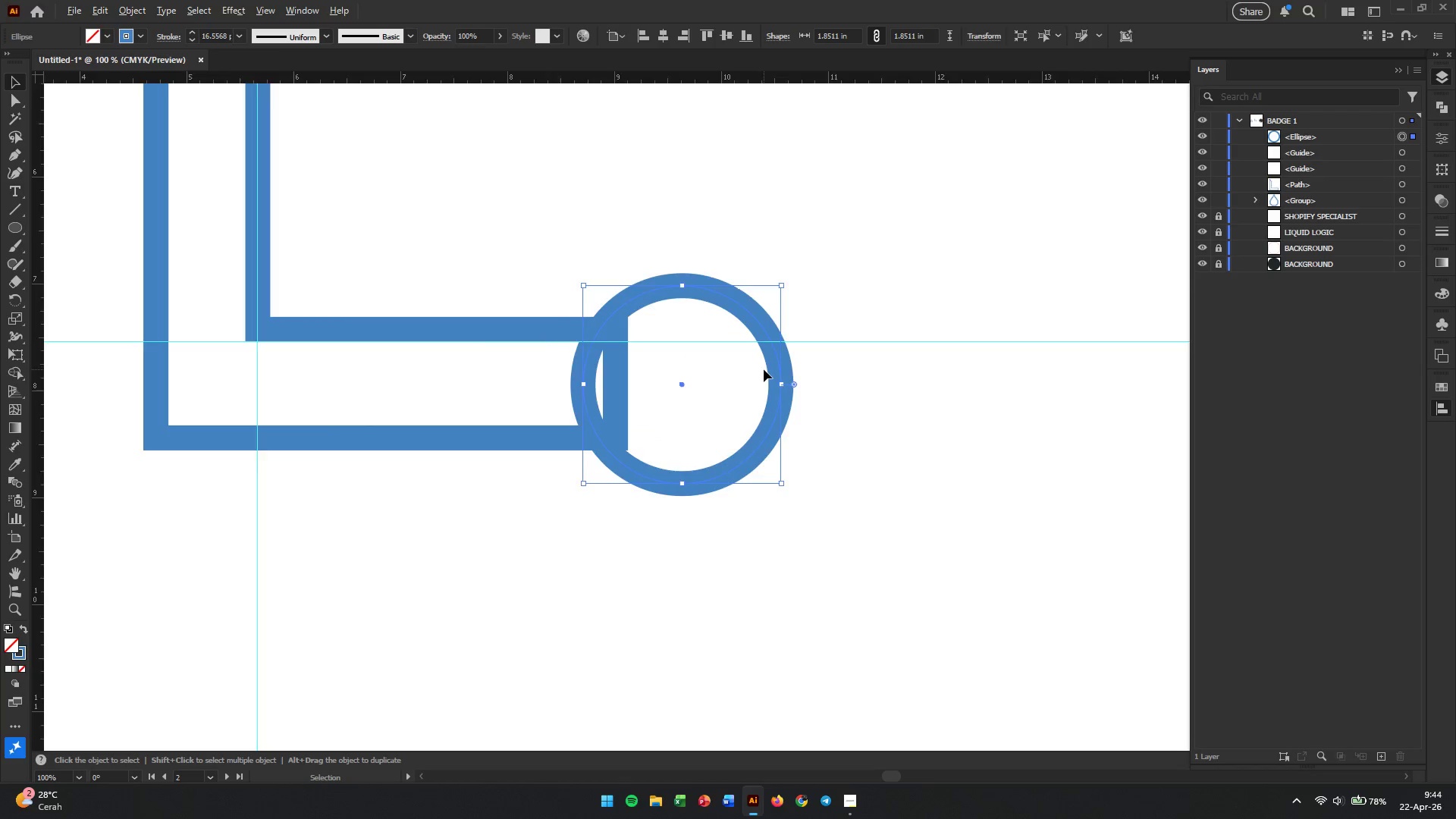 
scroll: coordinate [764, 369], scroll_direction: up, amount: 1.0
 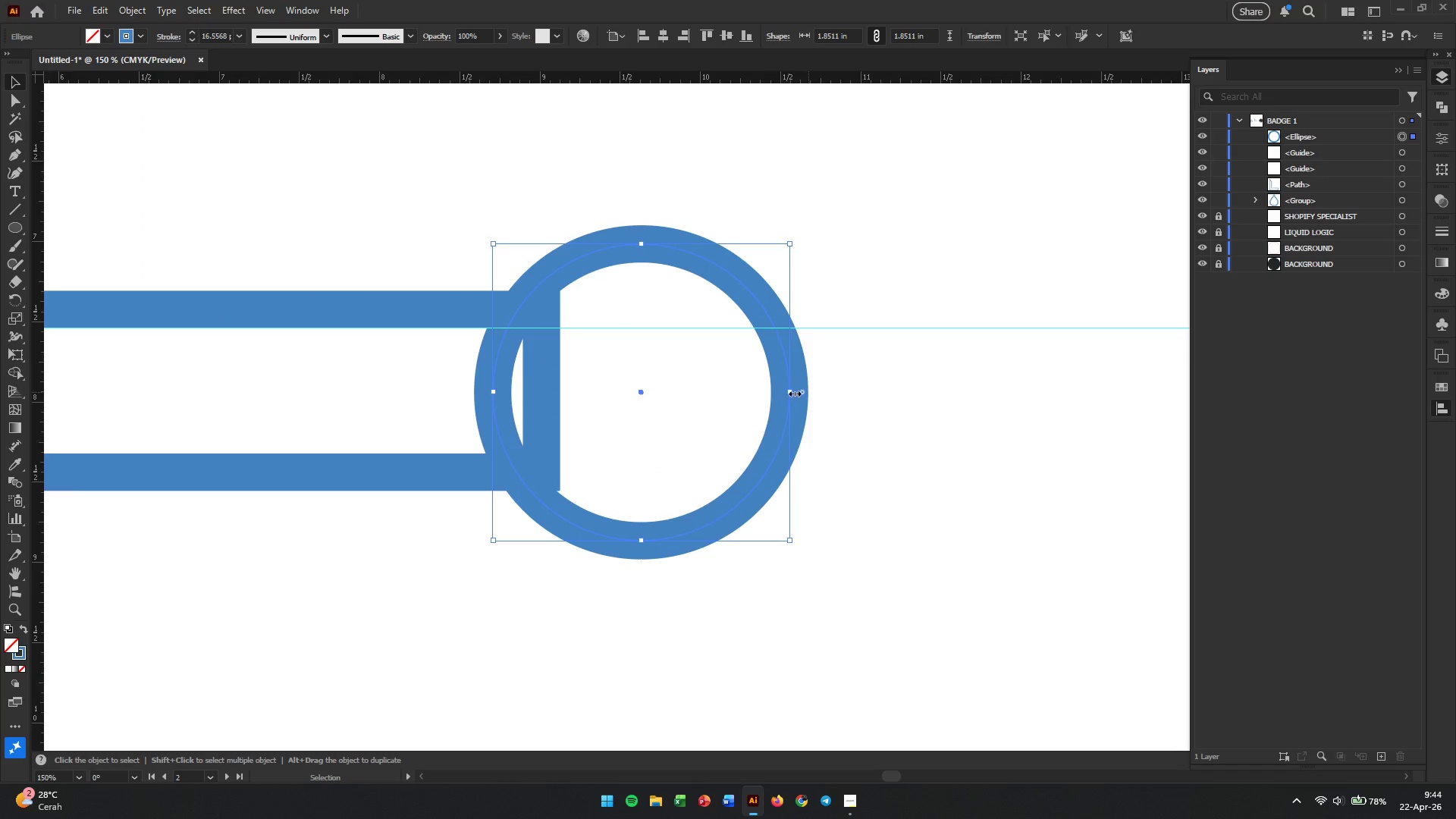 
left_click_drag(start_coordinate=[793, 392], to_coordinate=[814, 392])
 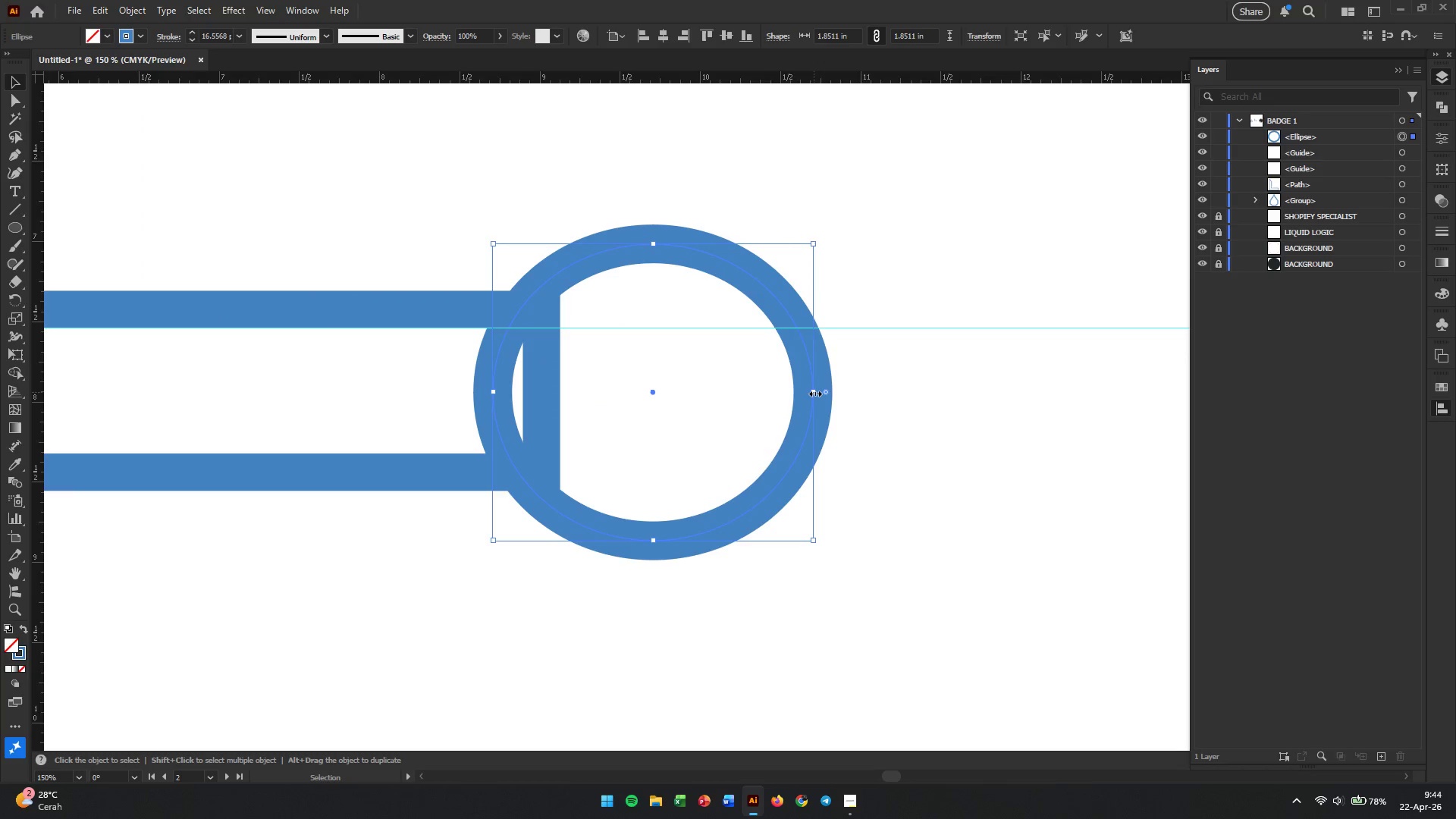 
left_click([814, 392])
 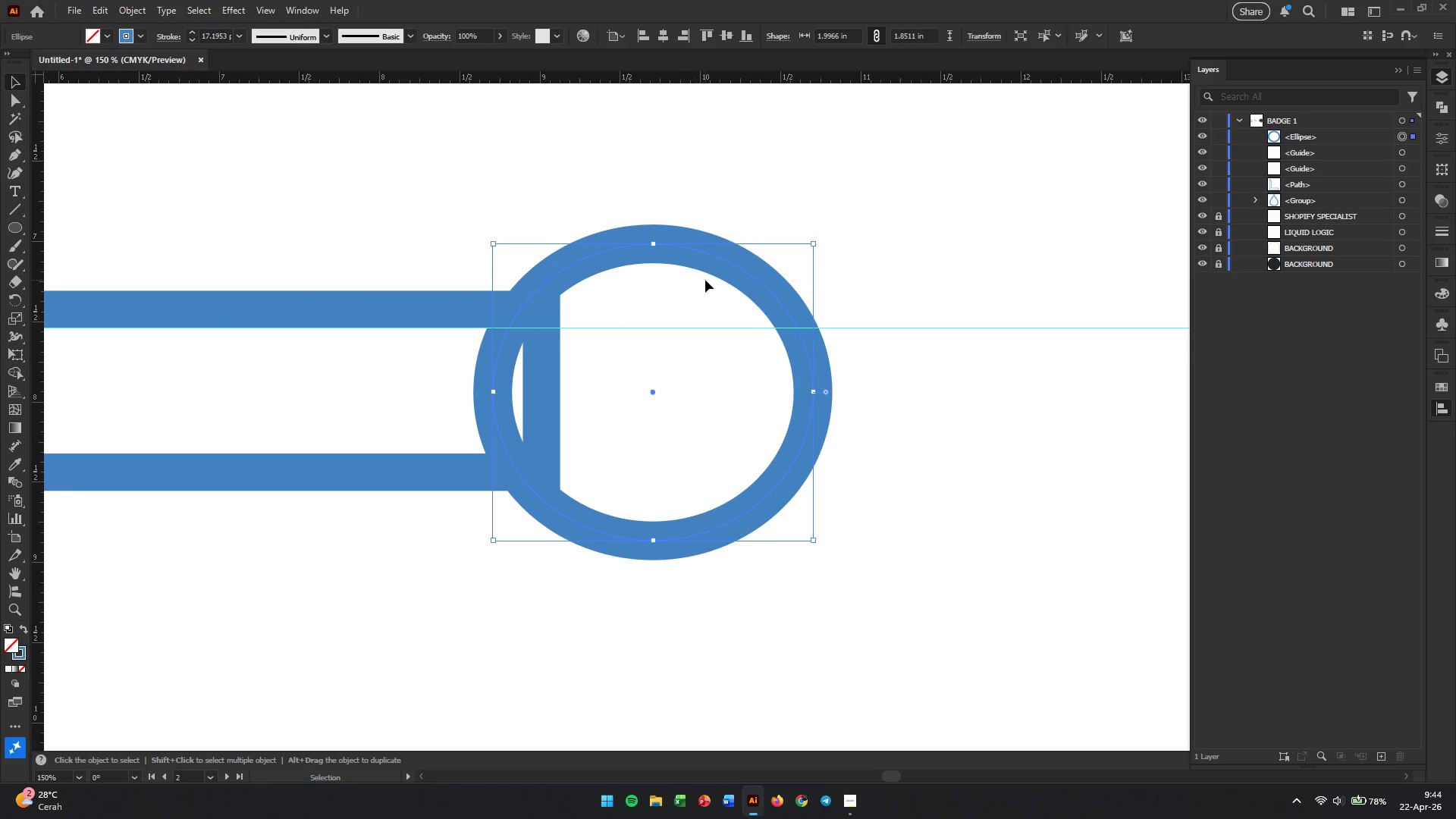 
left_click_drag(start_coordinate=[749, 281], to_coordinate=[766, 281])
 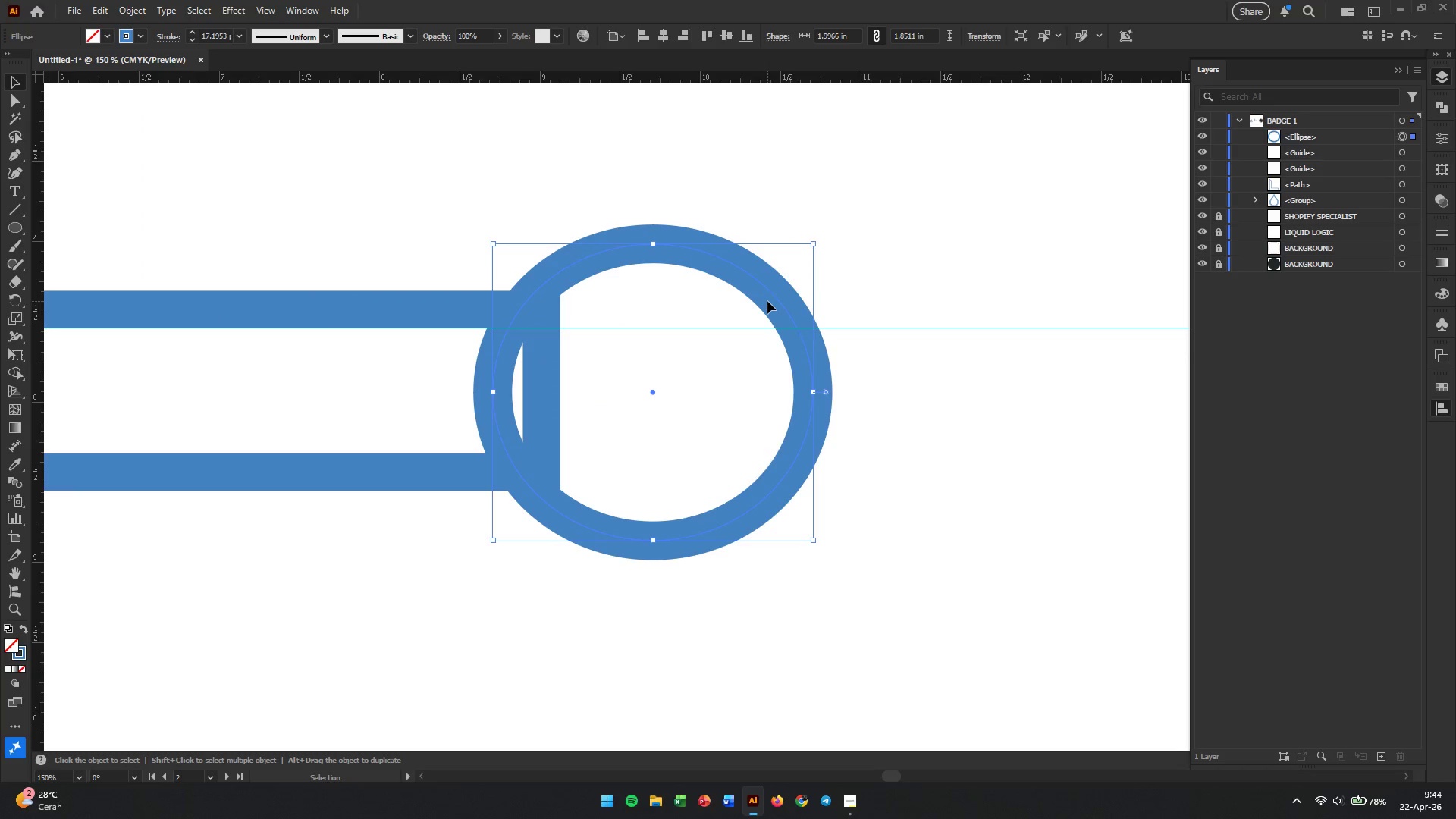 
hold_key(key=ShiftLeft, duration=0.94)
 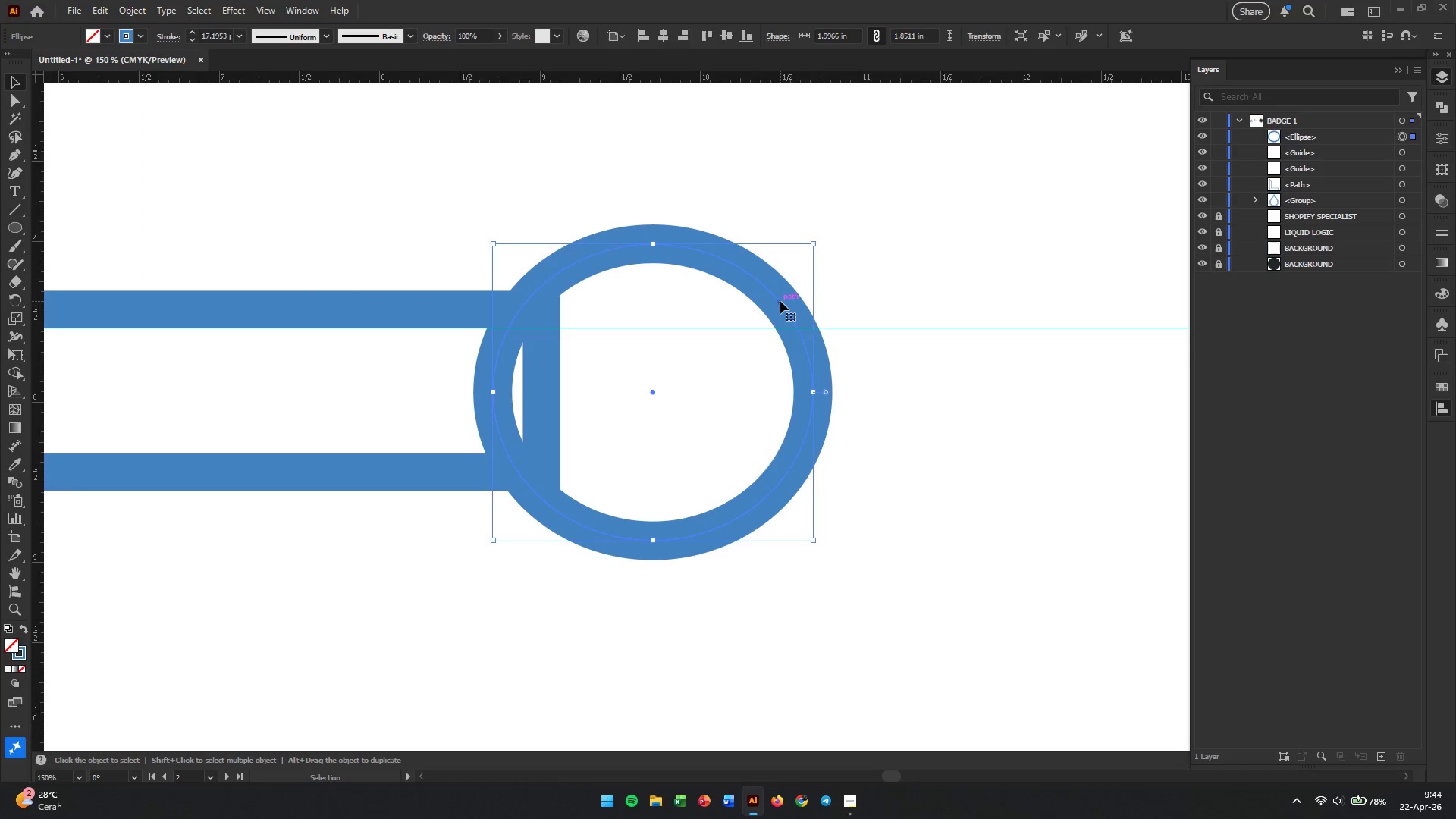 
left_click_drag(start_coordinate=[780, 301], to_coordinate=[790, 301])
 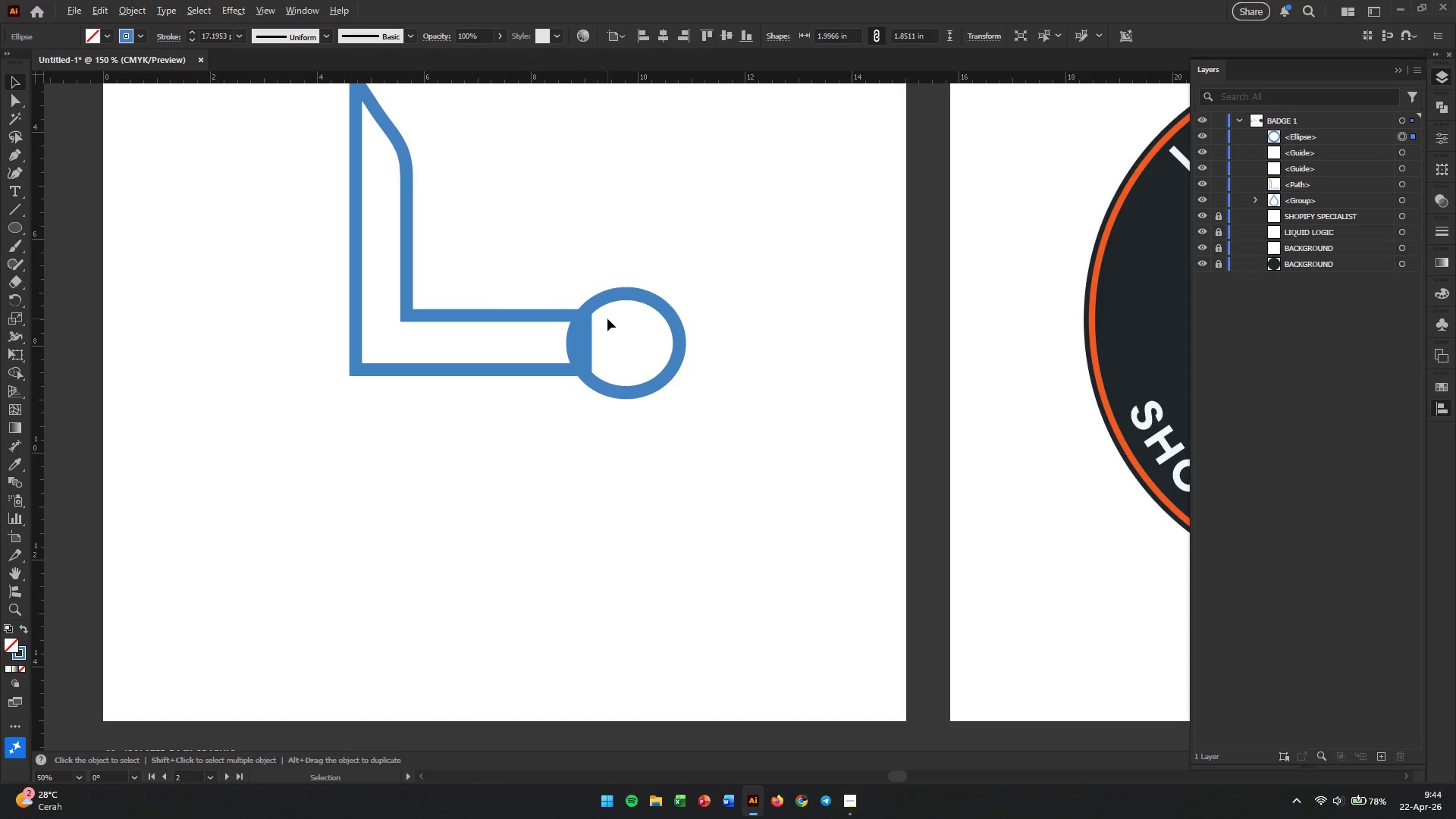 
hold_key(key=ShiftLeft, duration=2.52)
 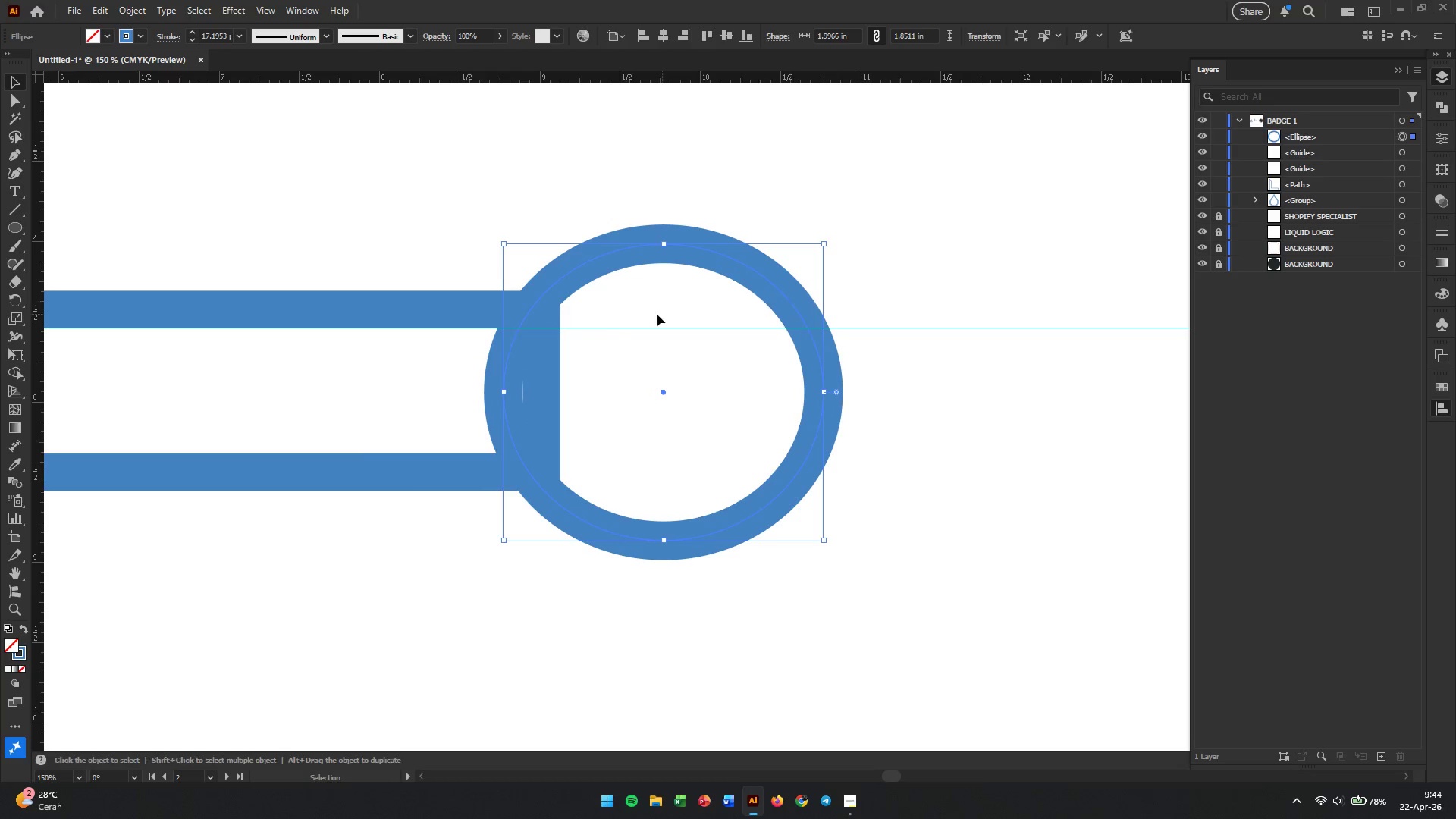 
hold_key(key=AltLeft, duration=0.45)
scroll: coordinate [607, 318], scroll_direction: down, amount: 3.0
 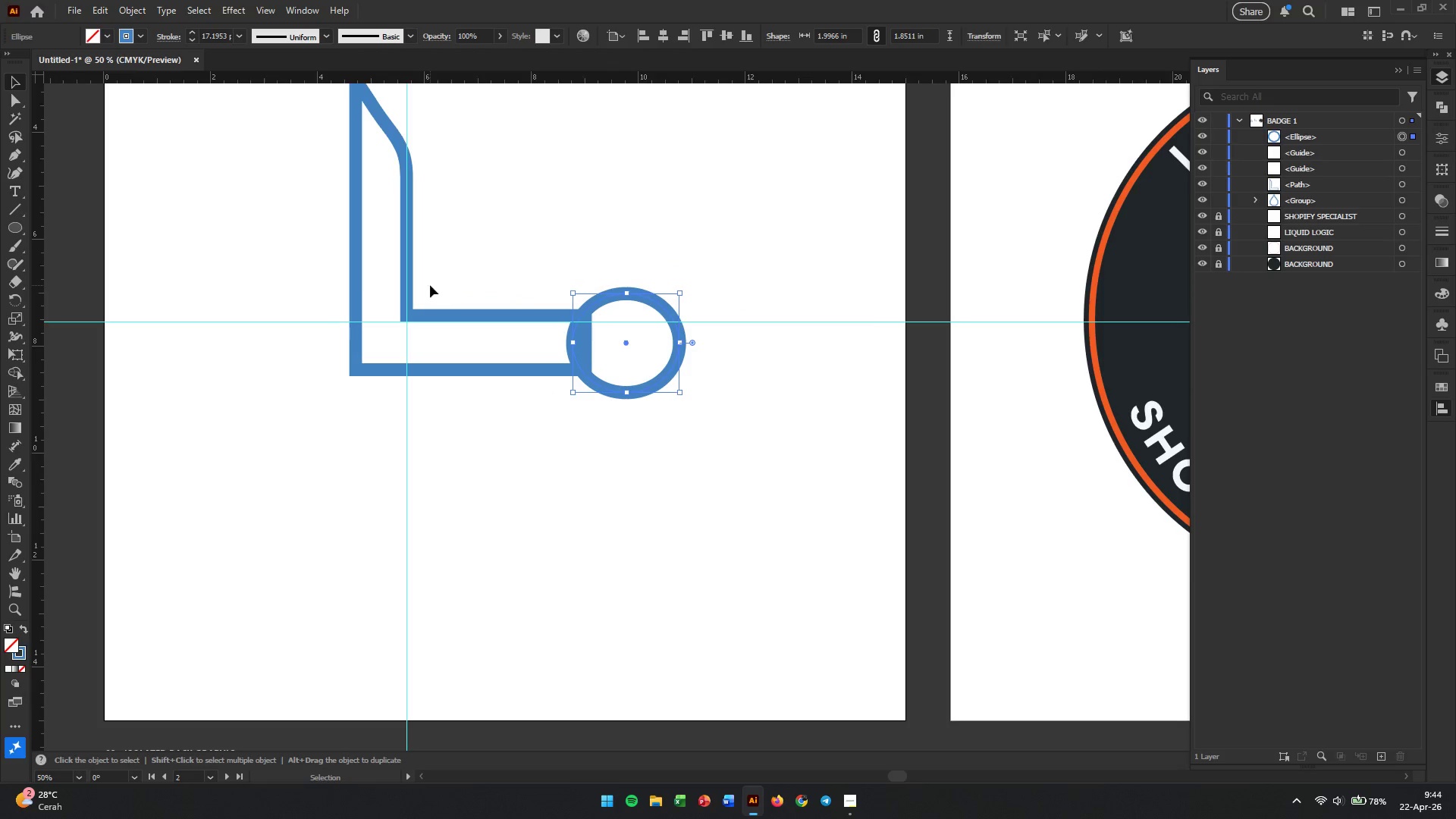 
hold_key(key=ShiftLeft, duration=0.41)
left_click([356, 276])
 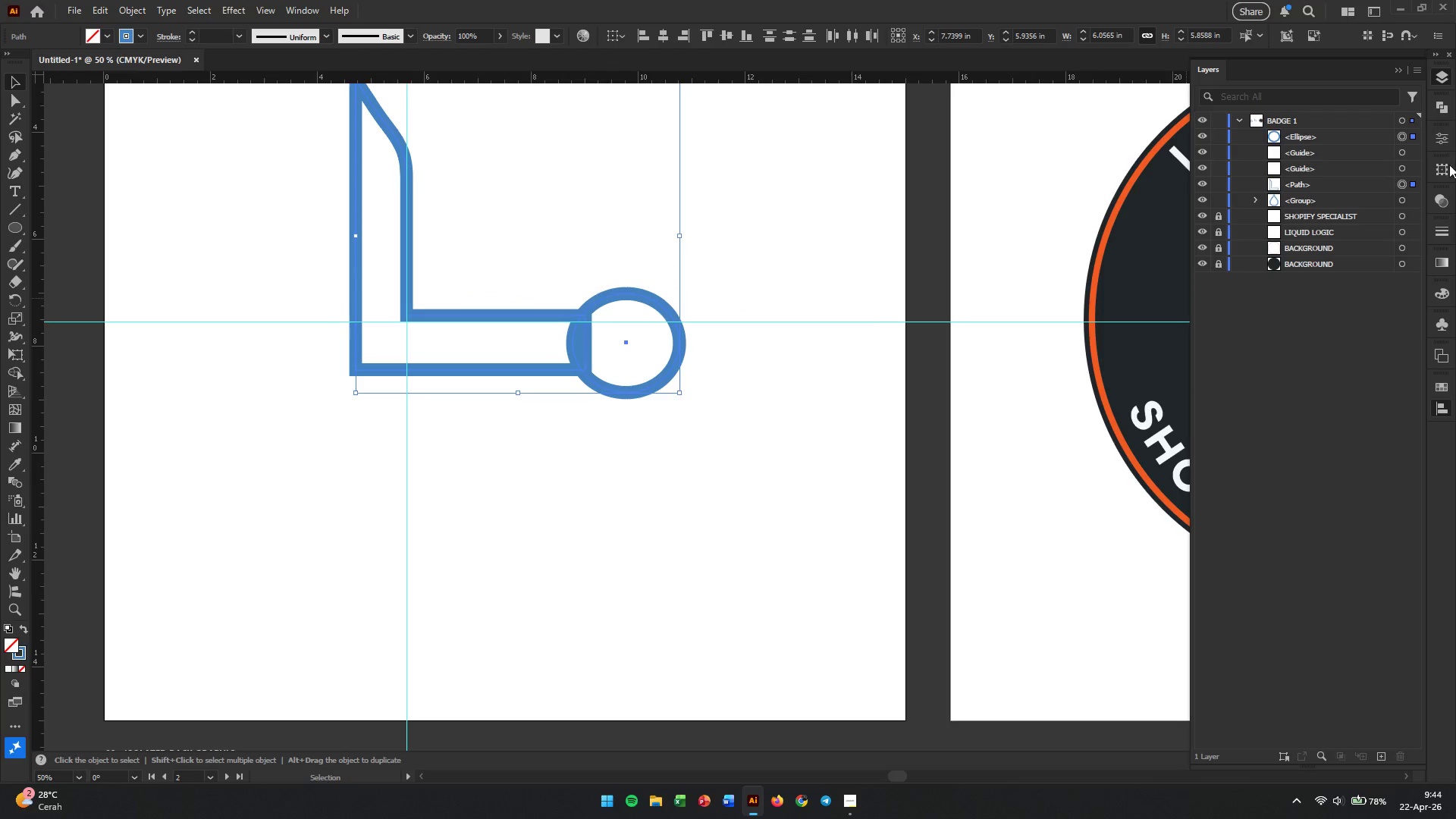 
left_click([1445, 100])
 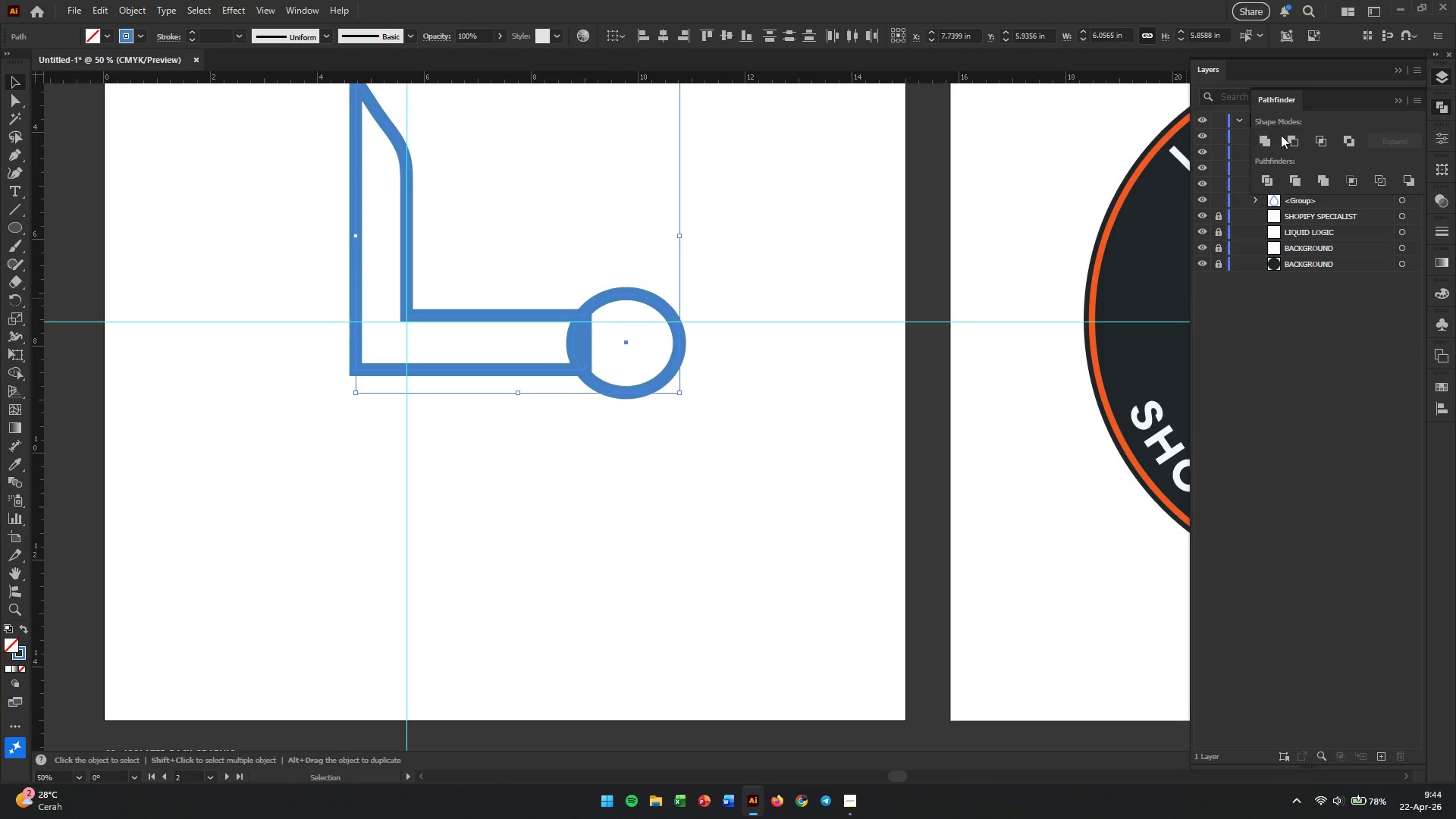 
left_click([1269, 148])
 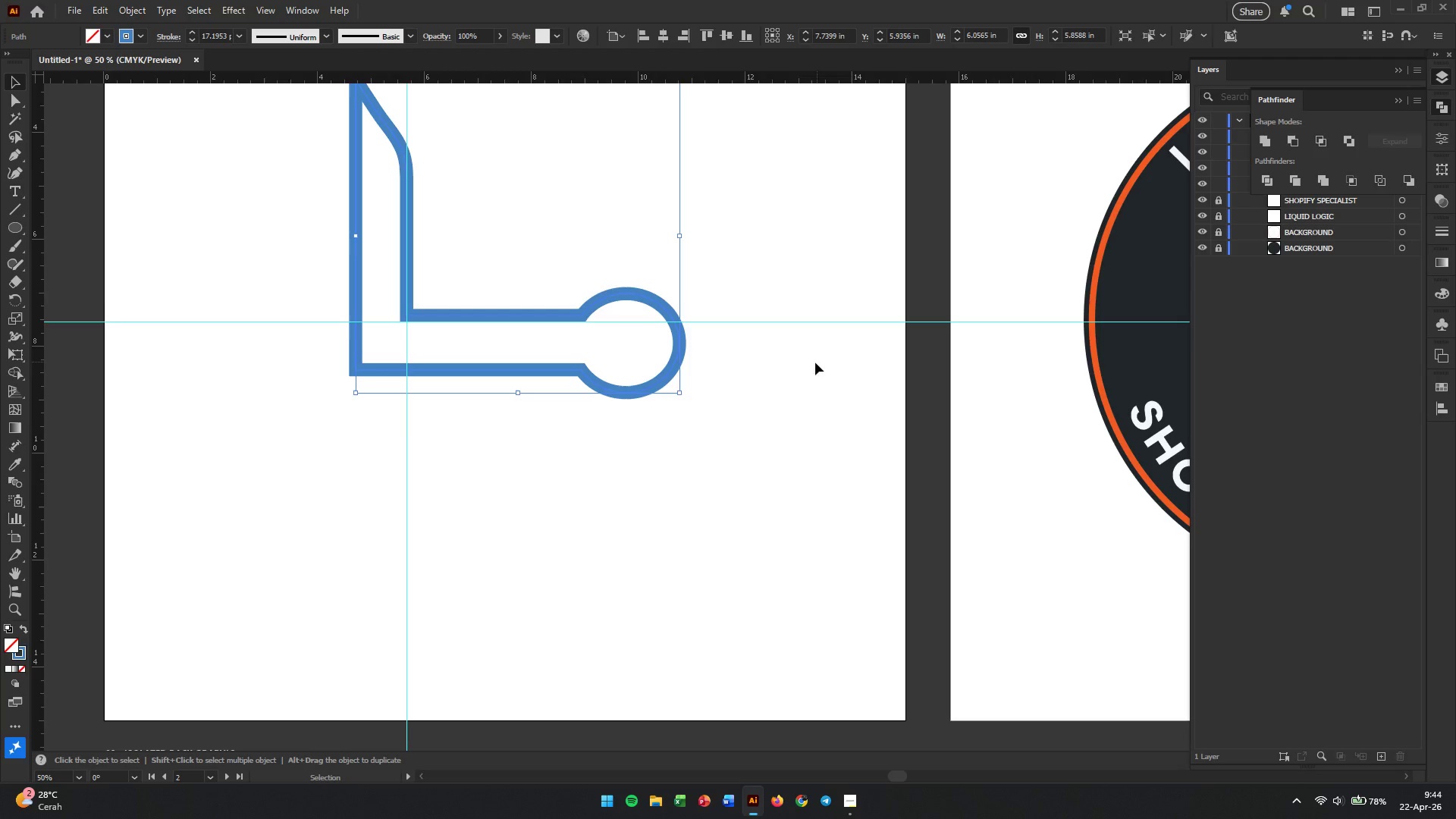 
left_click([798, 391])
 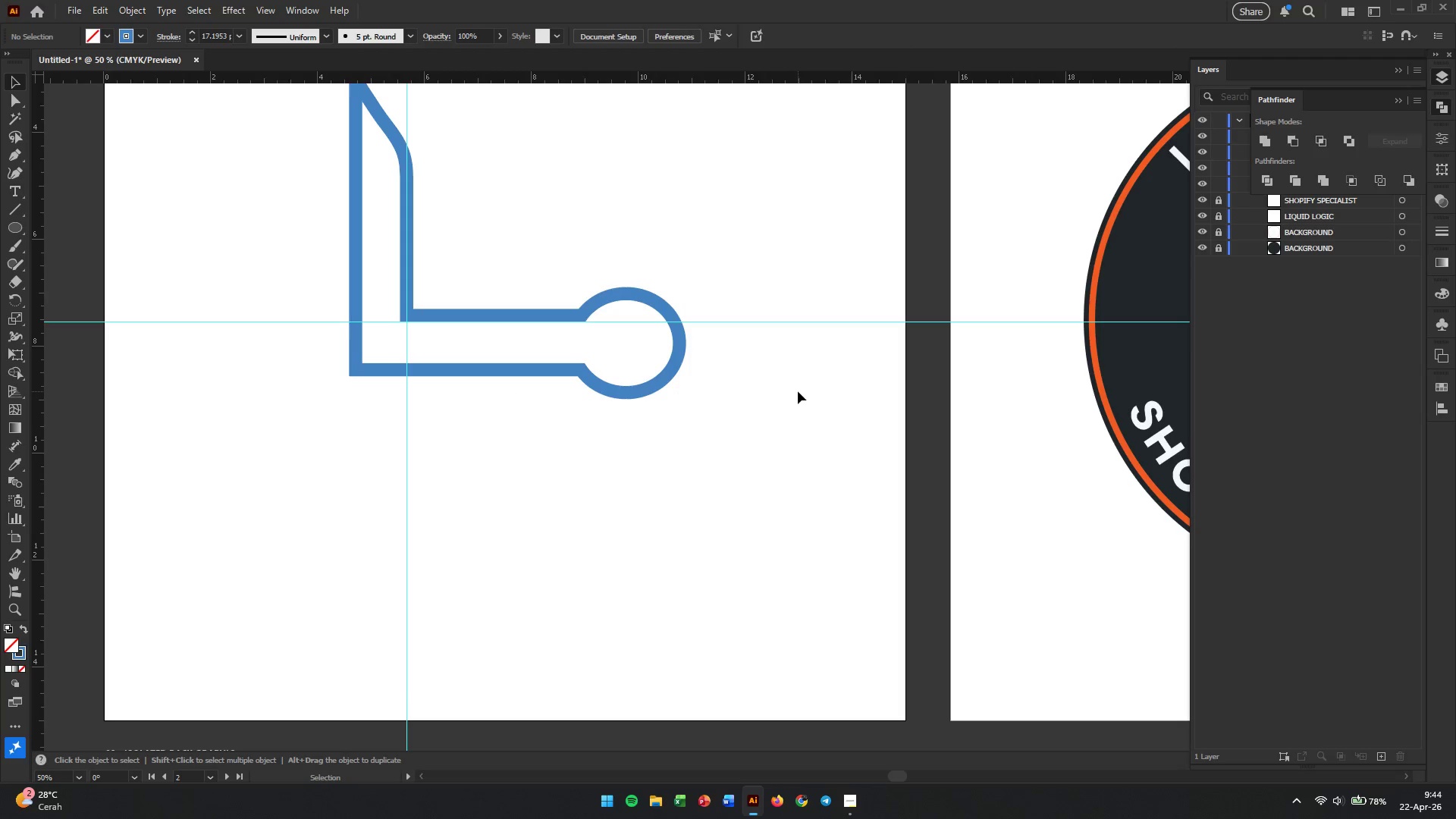 
scroll: coordinate [798, 391], scroll_direction: up, amount: 5.0
 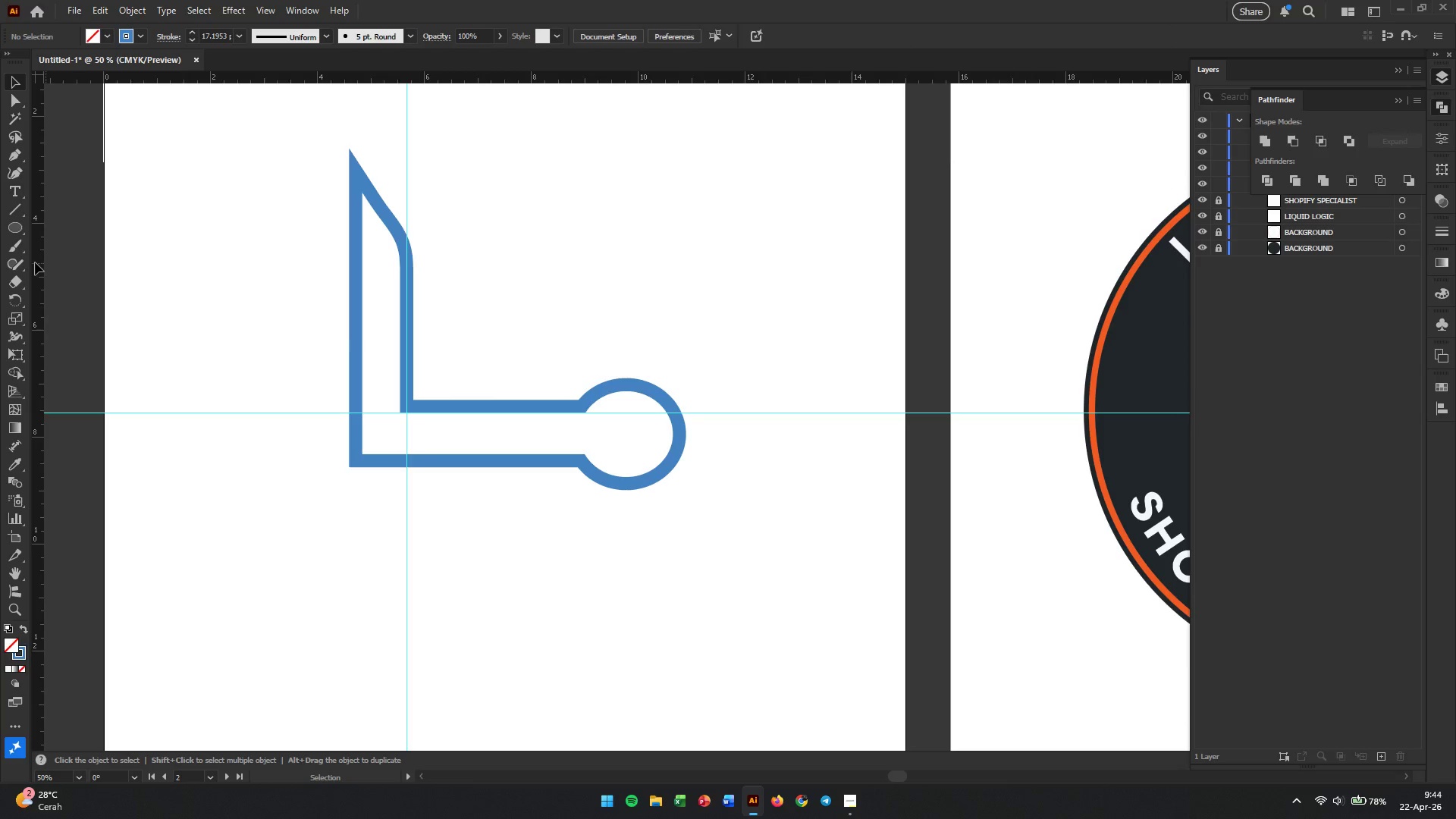 
double_click([19, 225])
 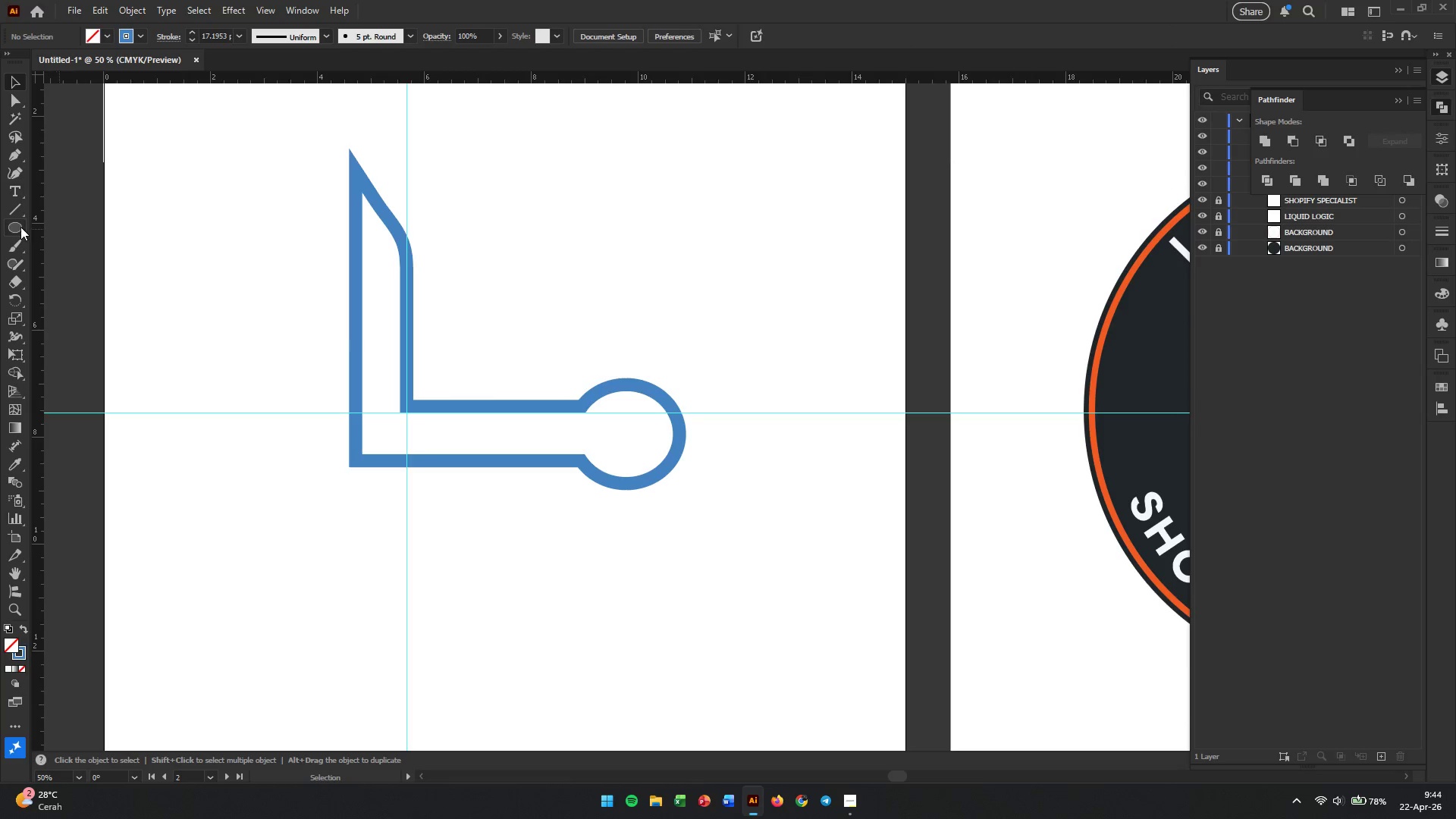 
right_click([18, 227])
 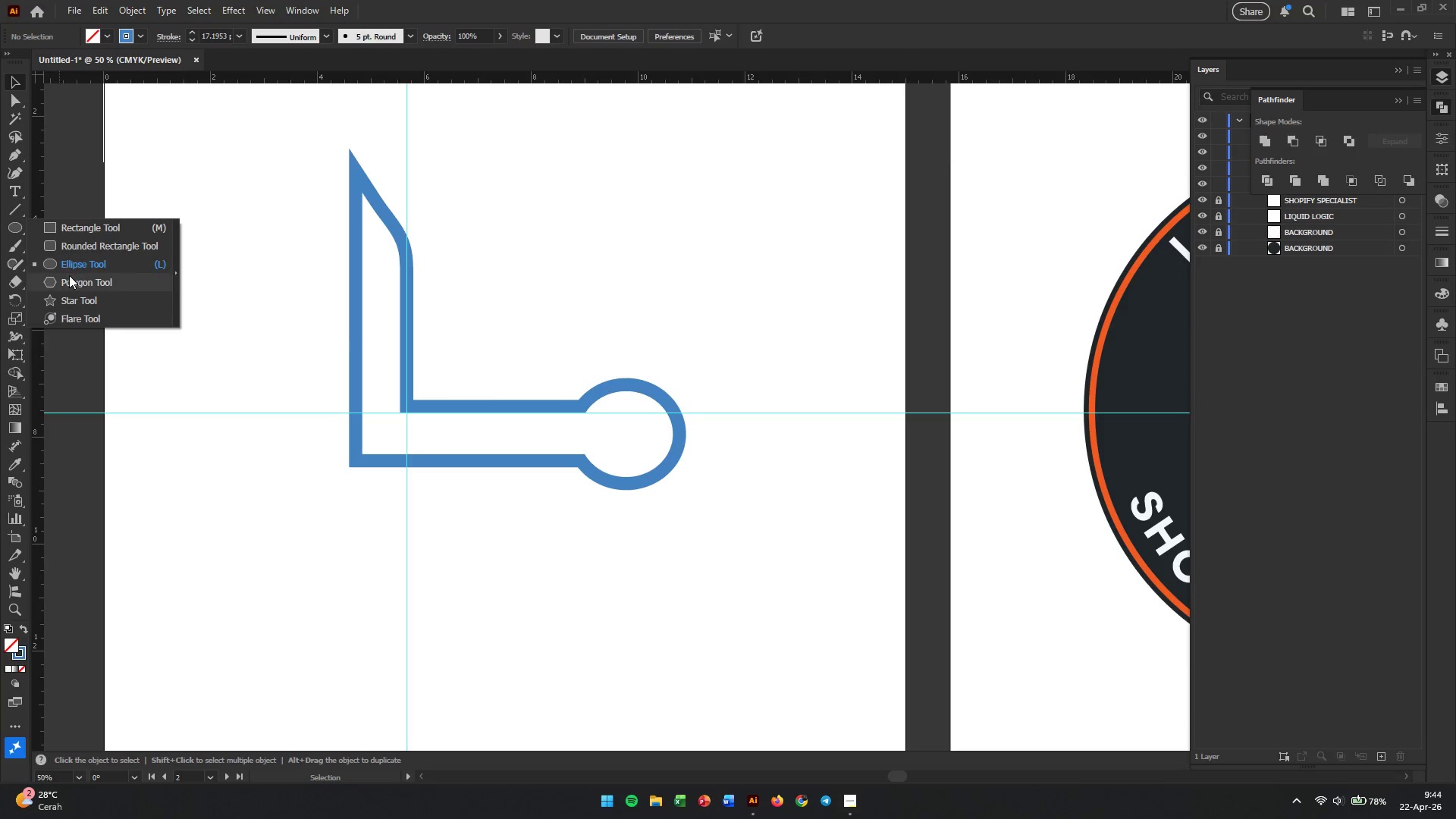 
left_click([69, 280])
 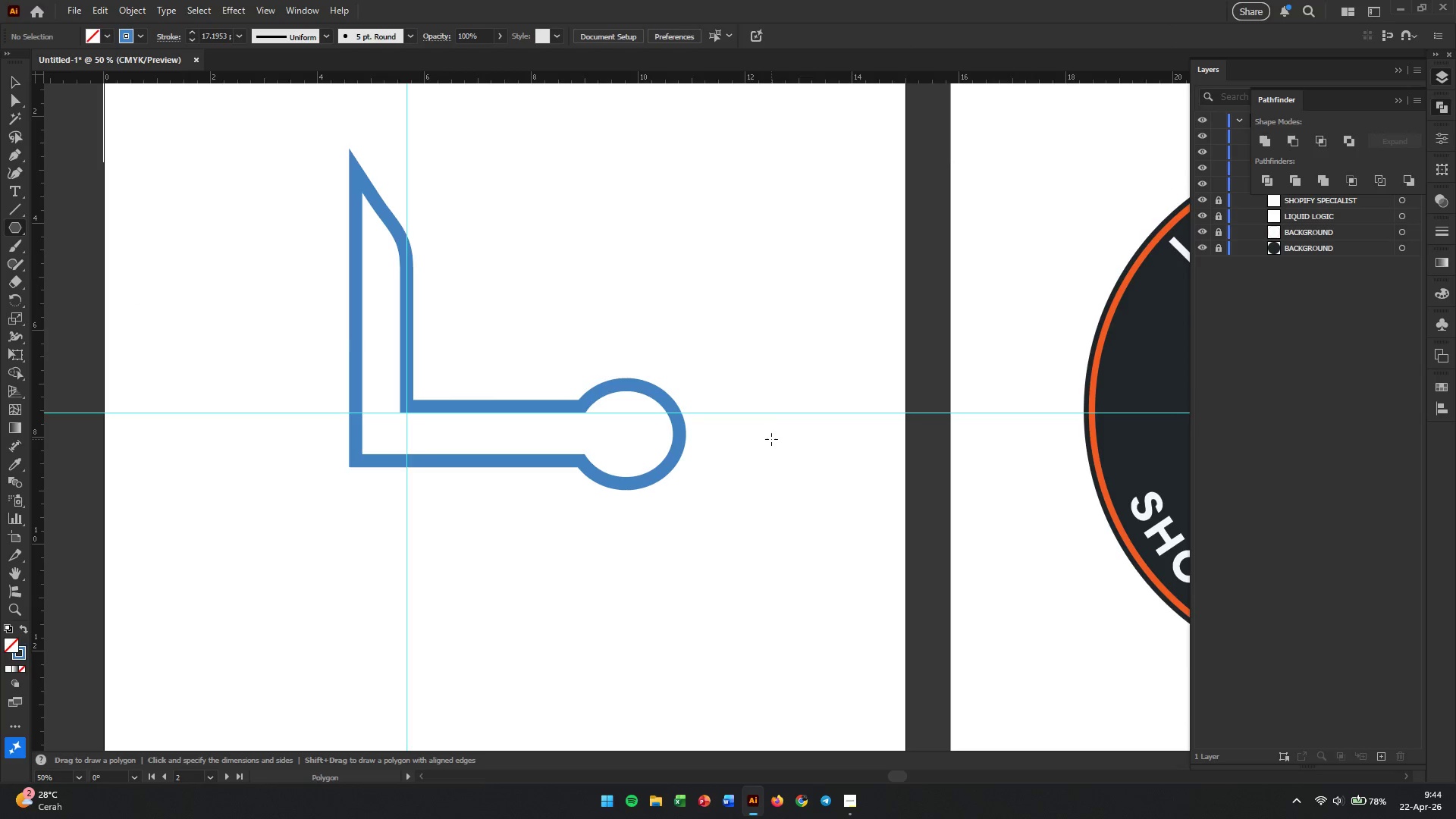 
hold_key(key=AltLeft, duration=0.33)
scroll: coordinate [767, 425], scroll_direction: up, amount: 2.0
 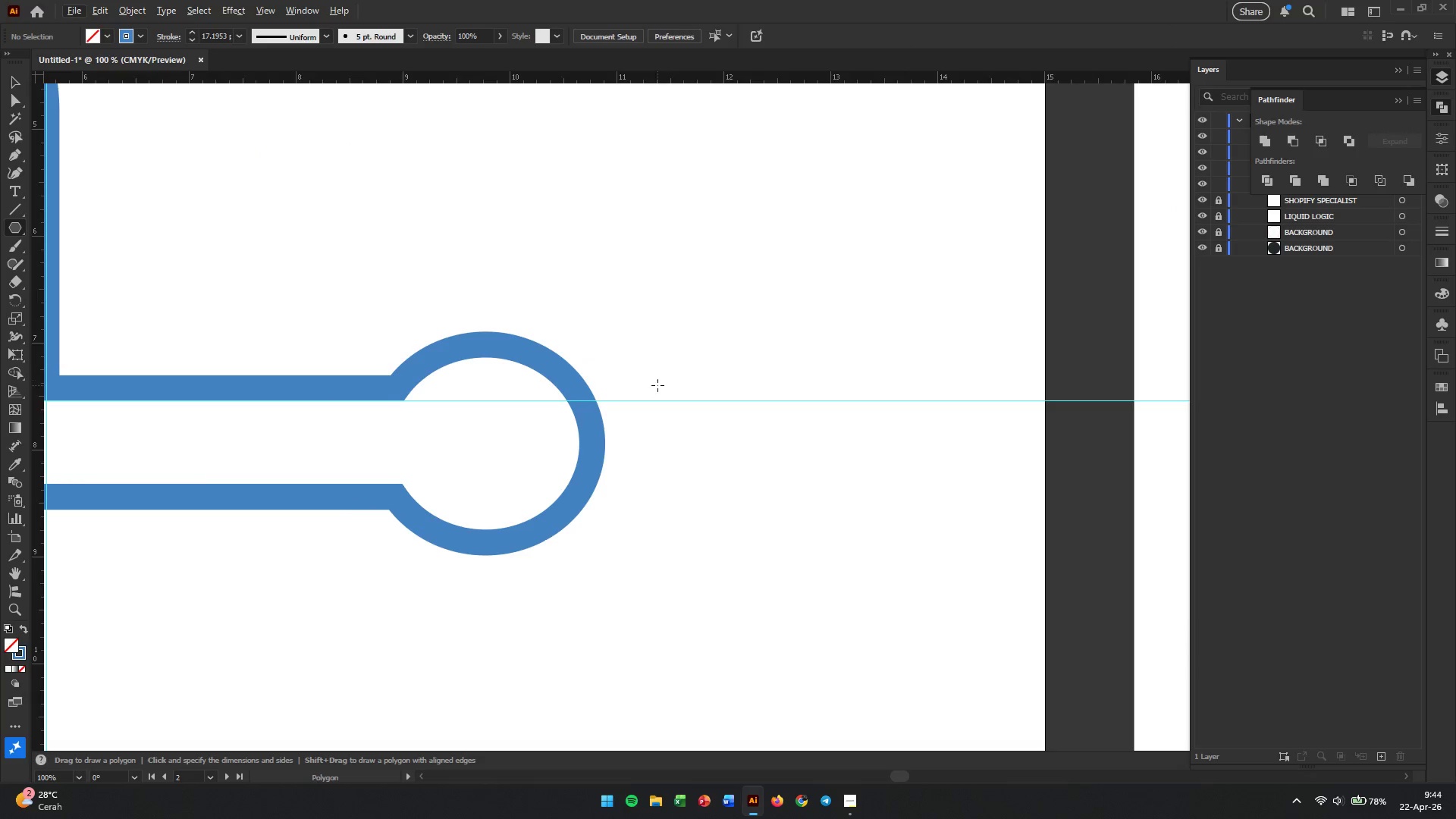 
left_click_drag(start_coordinate=[657, 385], to_coordinate=[756, 472])
 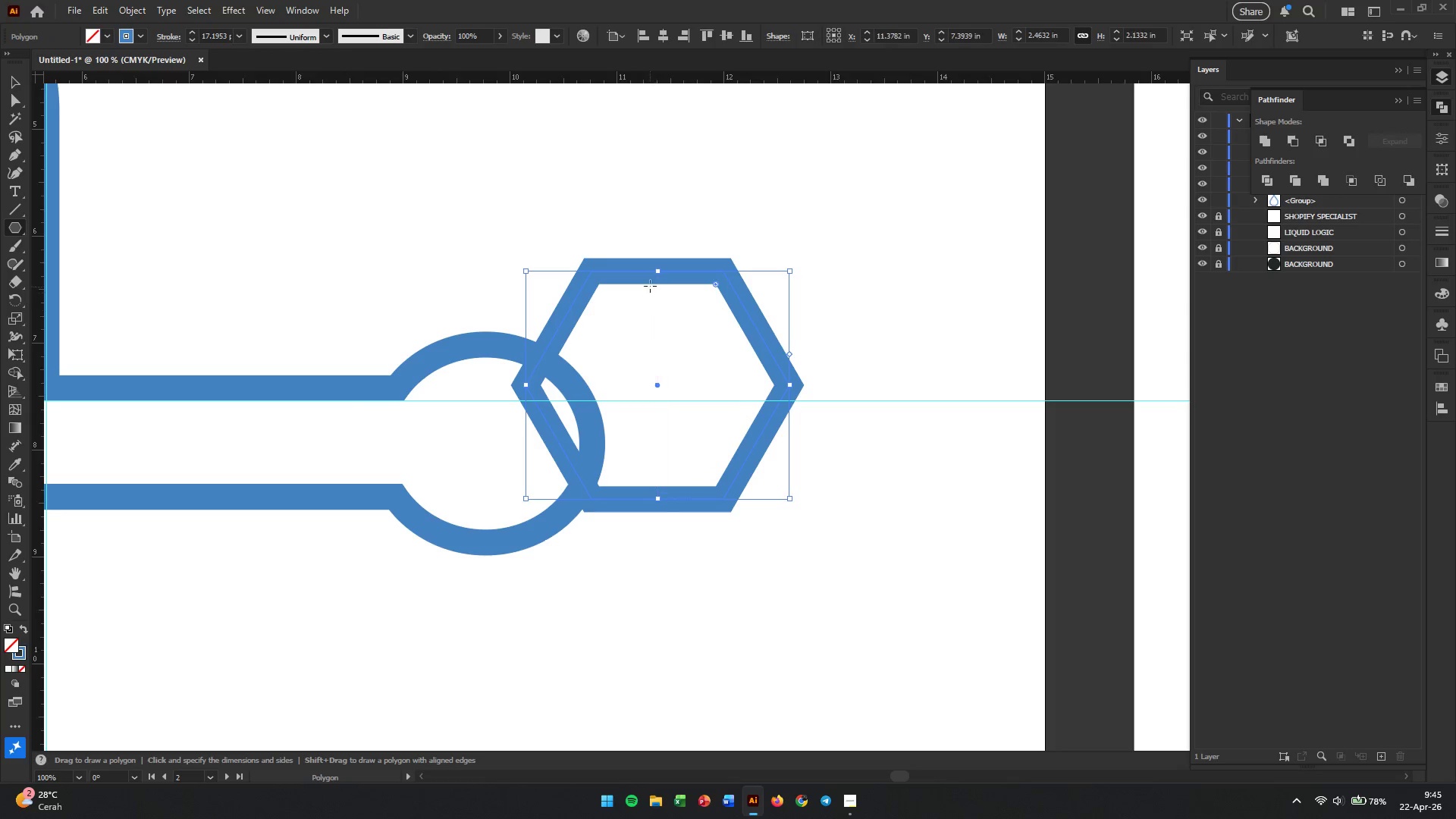 
hold_key(key=ShiftLeft, duration=2.27)
 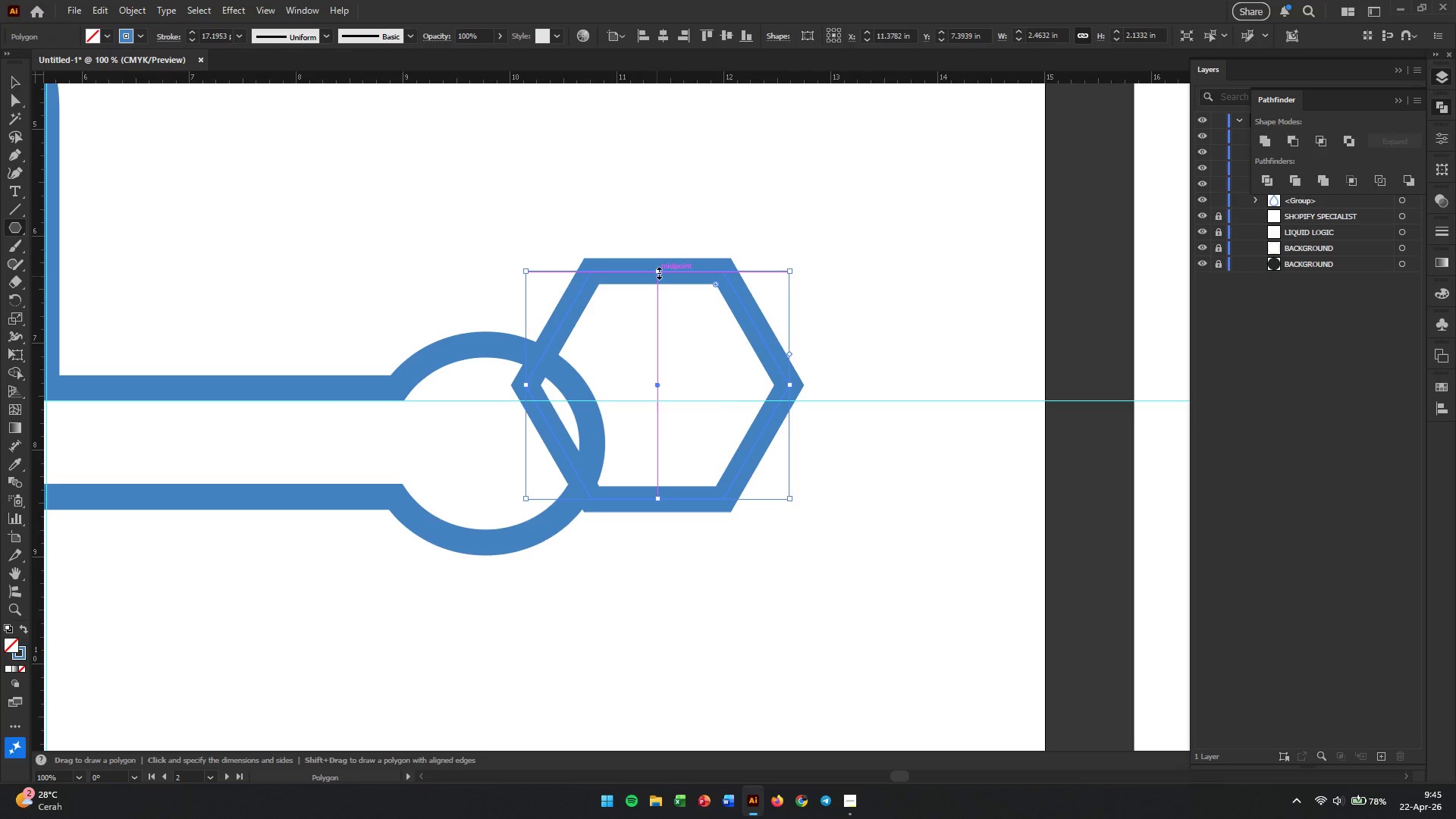 
left_click_drag(start_coordinate=[657, 271], to_coordinate=[654, 327])
 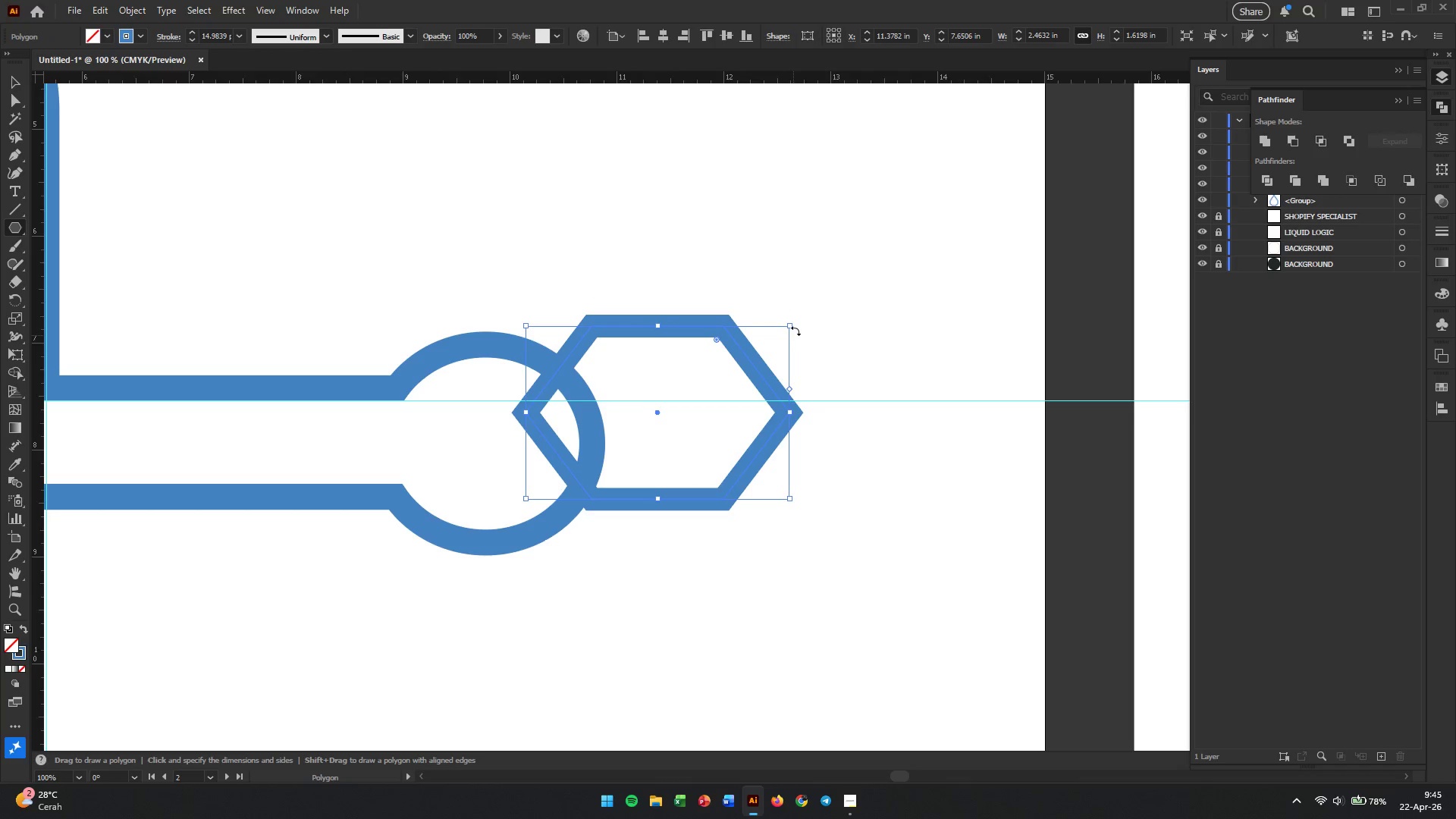 
hold_key(key=ShiftLeft, duration=1.42)
left_click_drag(start_coordinate=[786, 326], to_coordinate=[701, 372])
 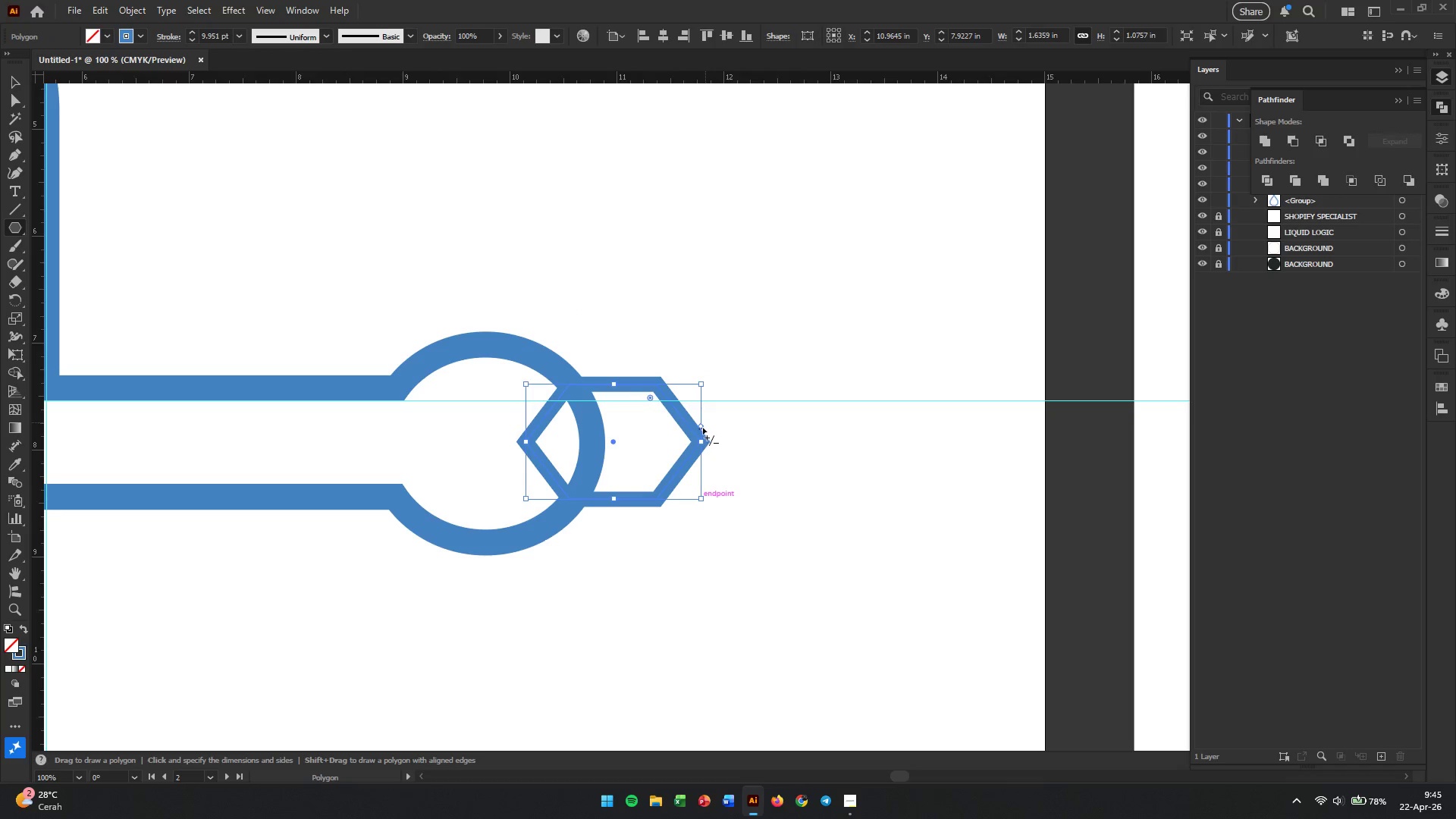 
key(V)
 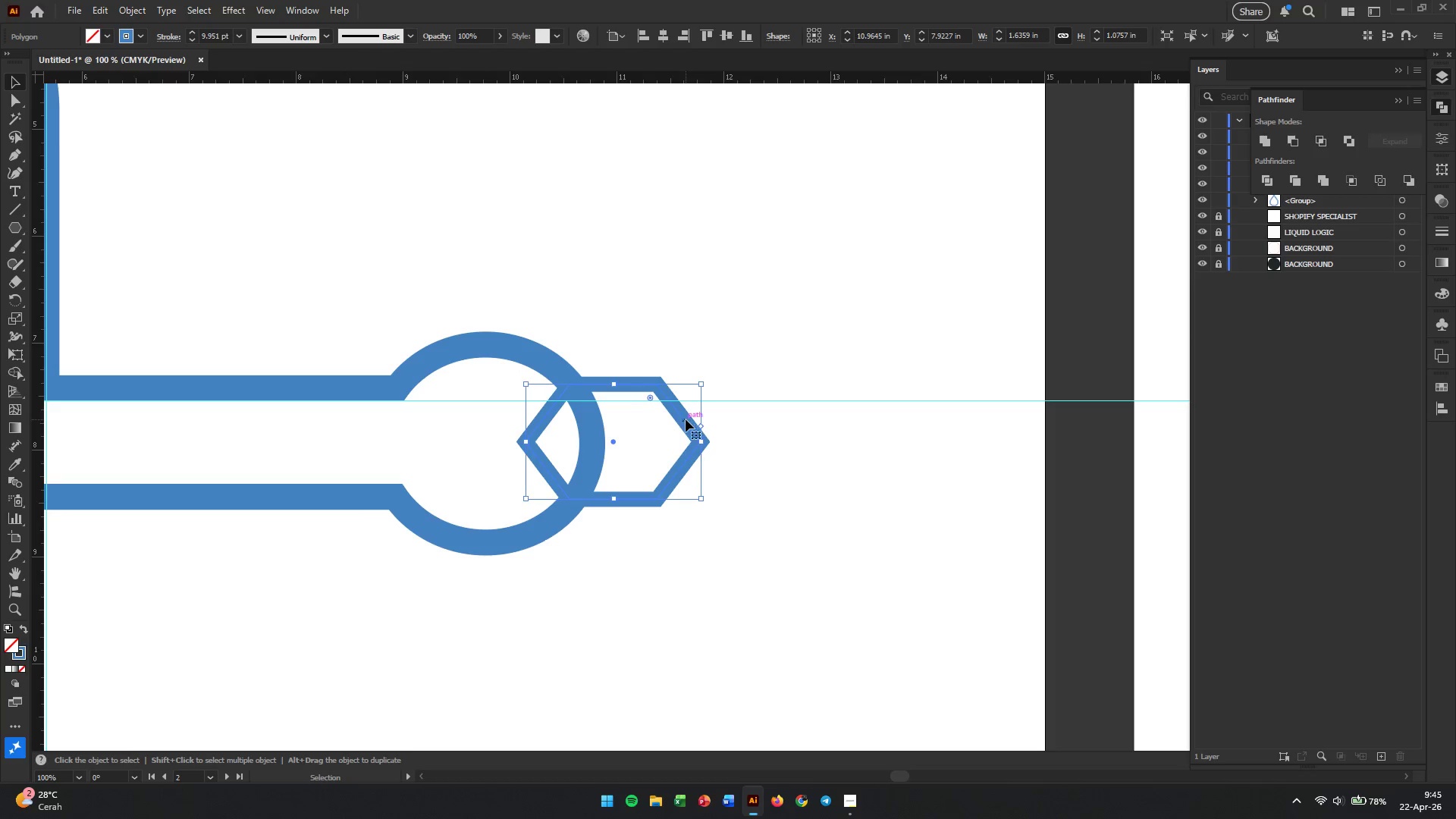 
left_click_drag(start_coordinate=[686, 419], to_coordinate=[629, 416])
 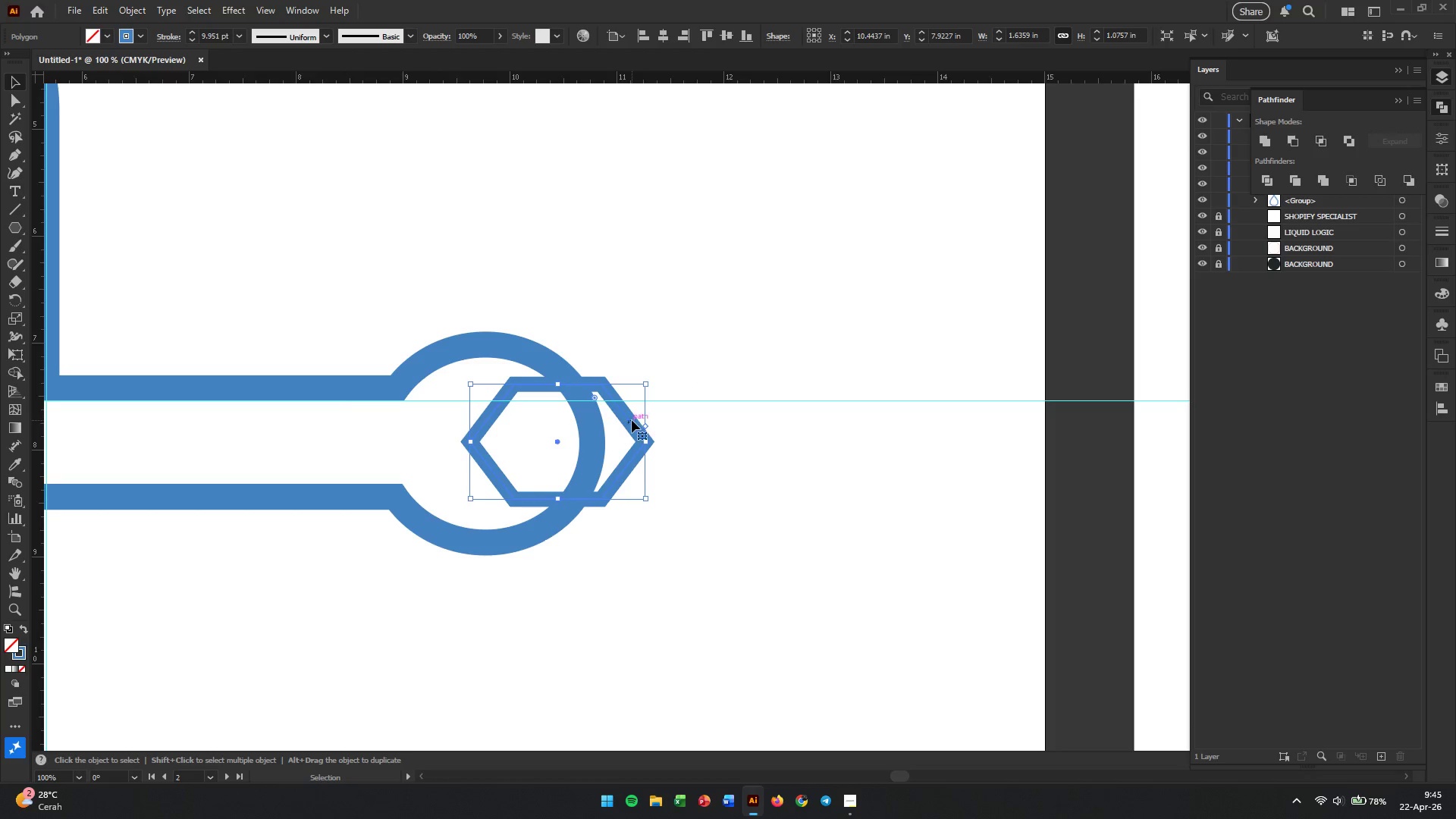 
hold_key(key=ShiftLeft, duration=2.78)
 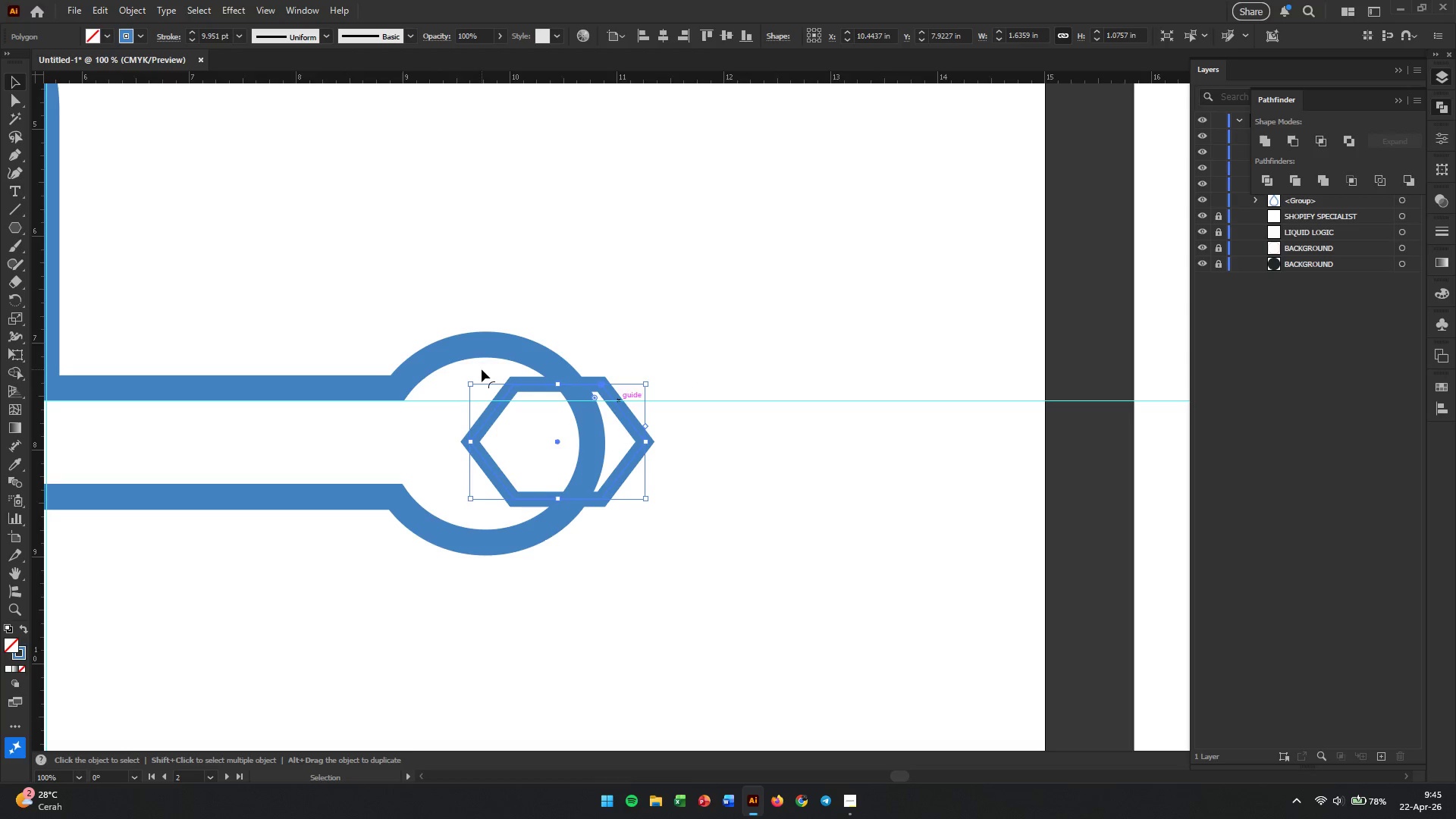 
hold_key(key=ShiftLeft, duration=3.14)
left_click([475, 340])
 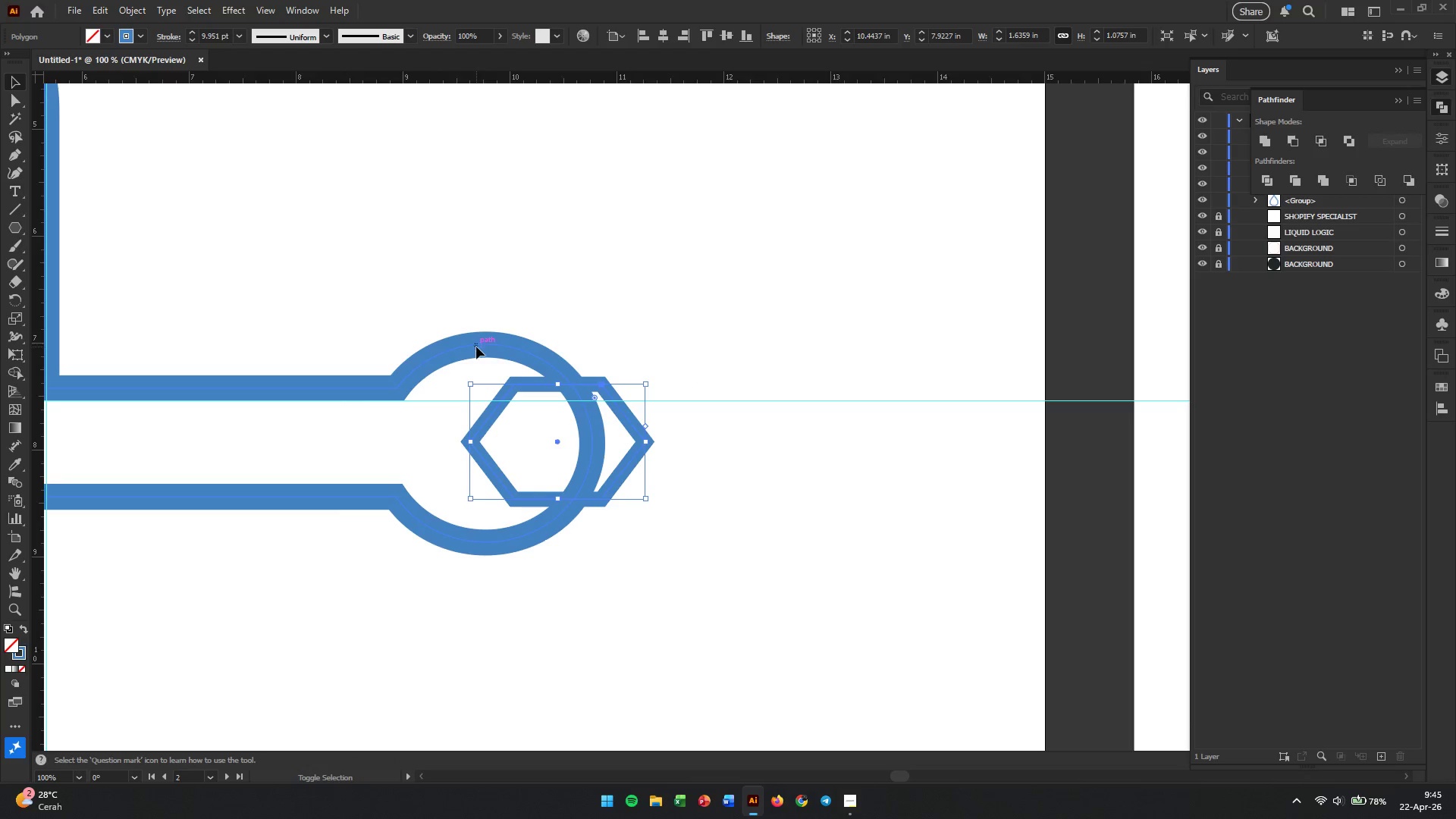 
left_click([476, 353])
 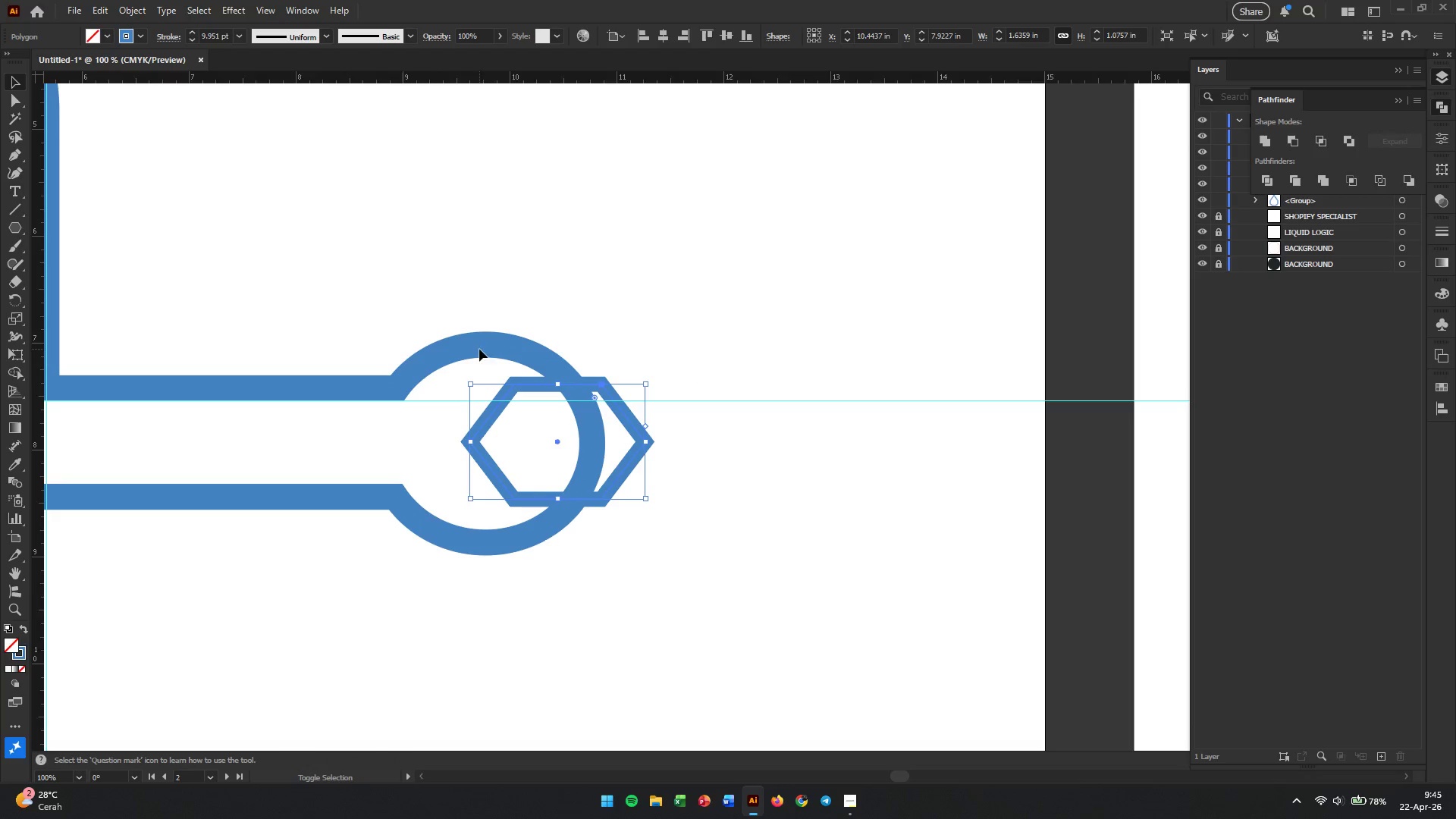 
left_click([501, 344])
 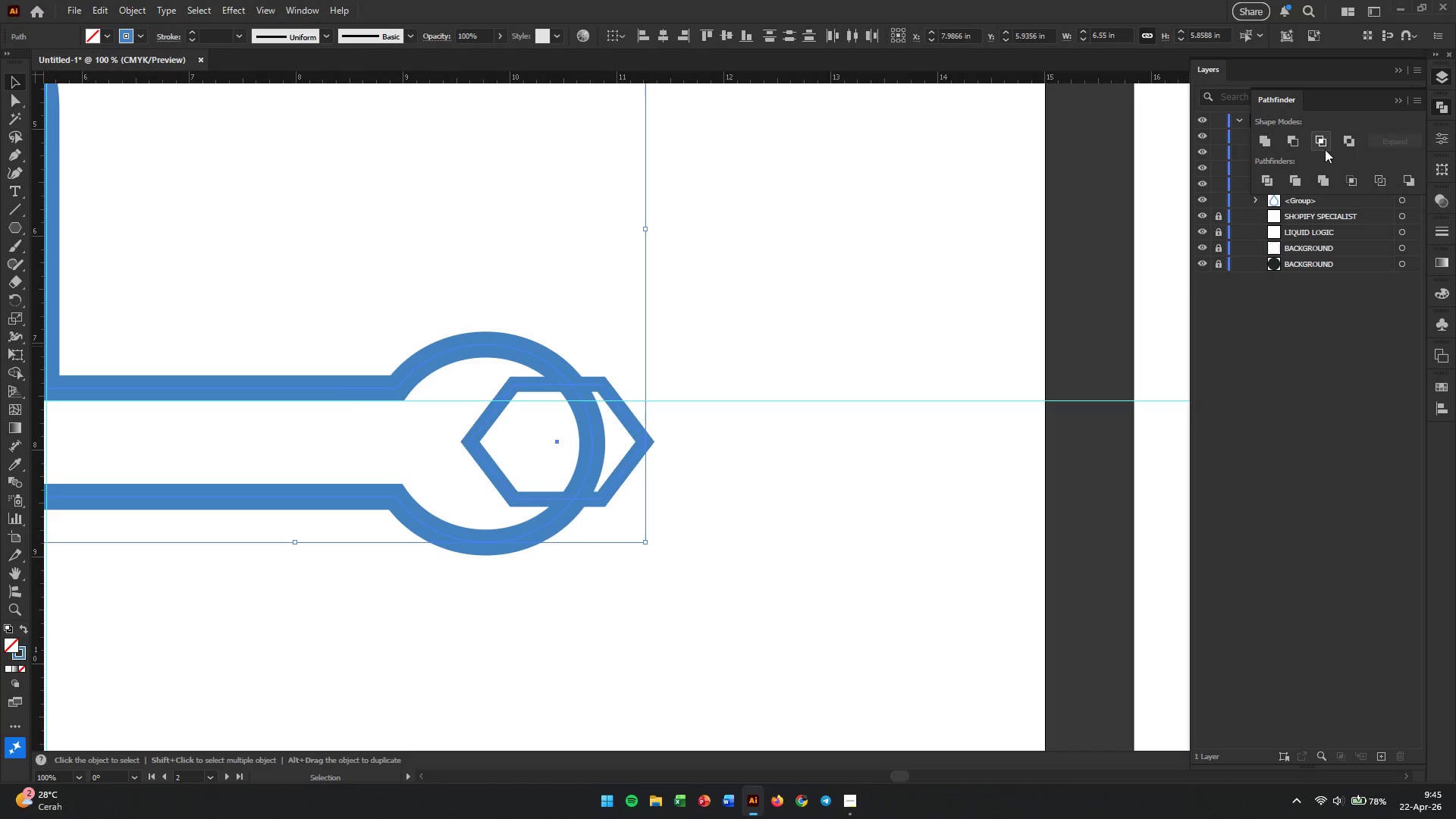 
left_click([1296, 145])
 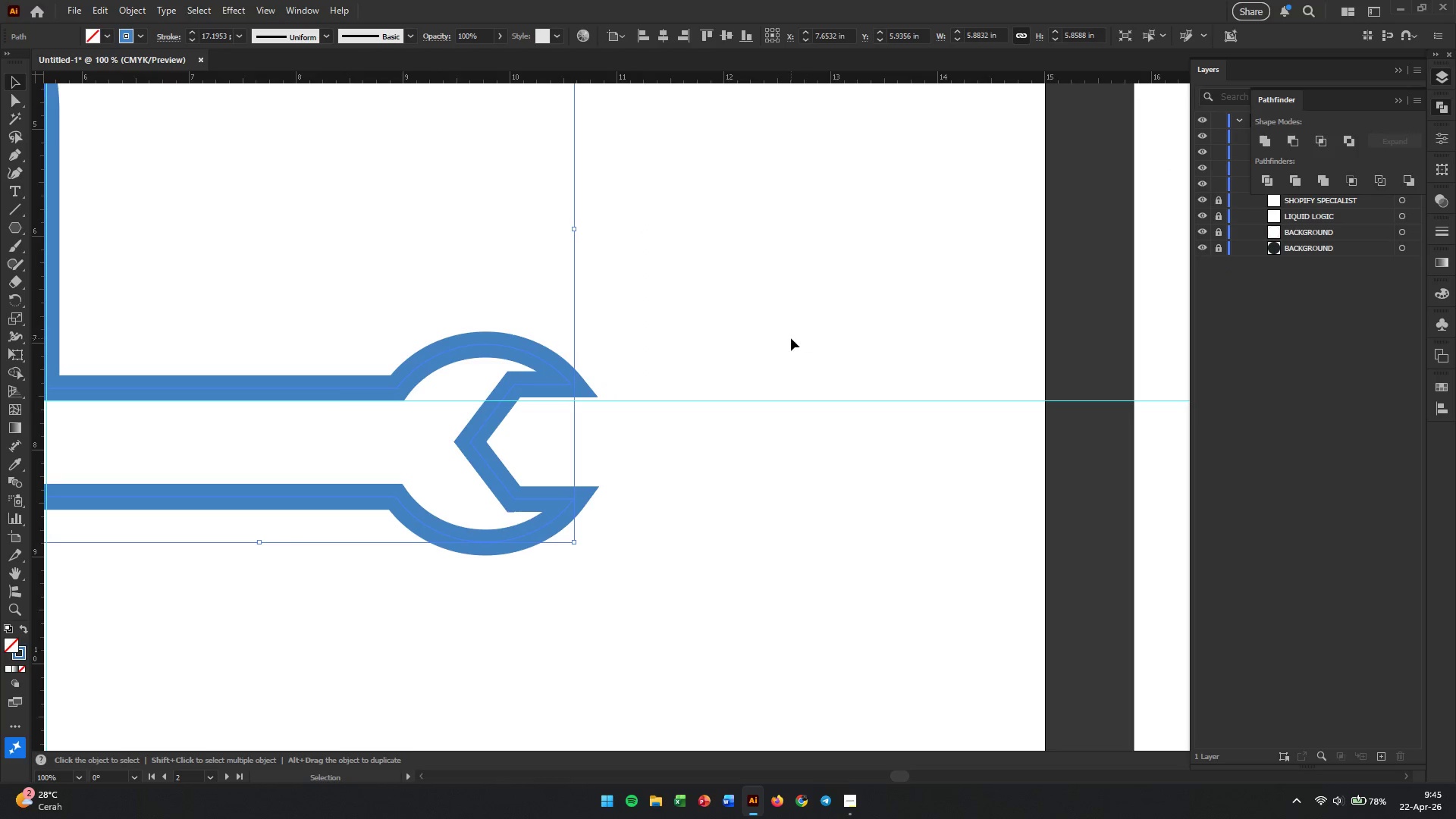 
left_click([783, 339])
 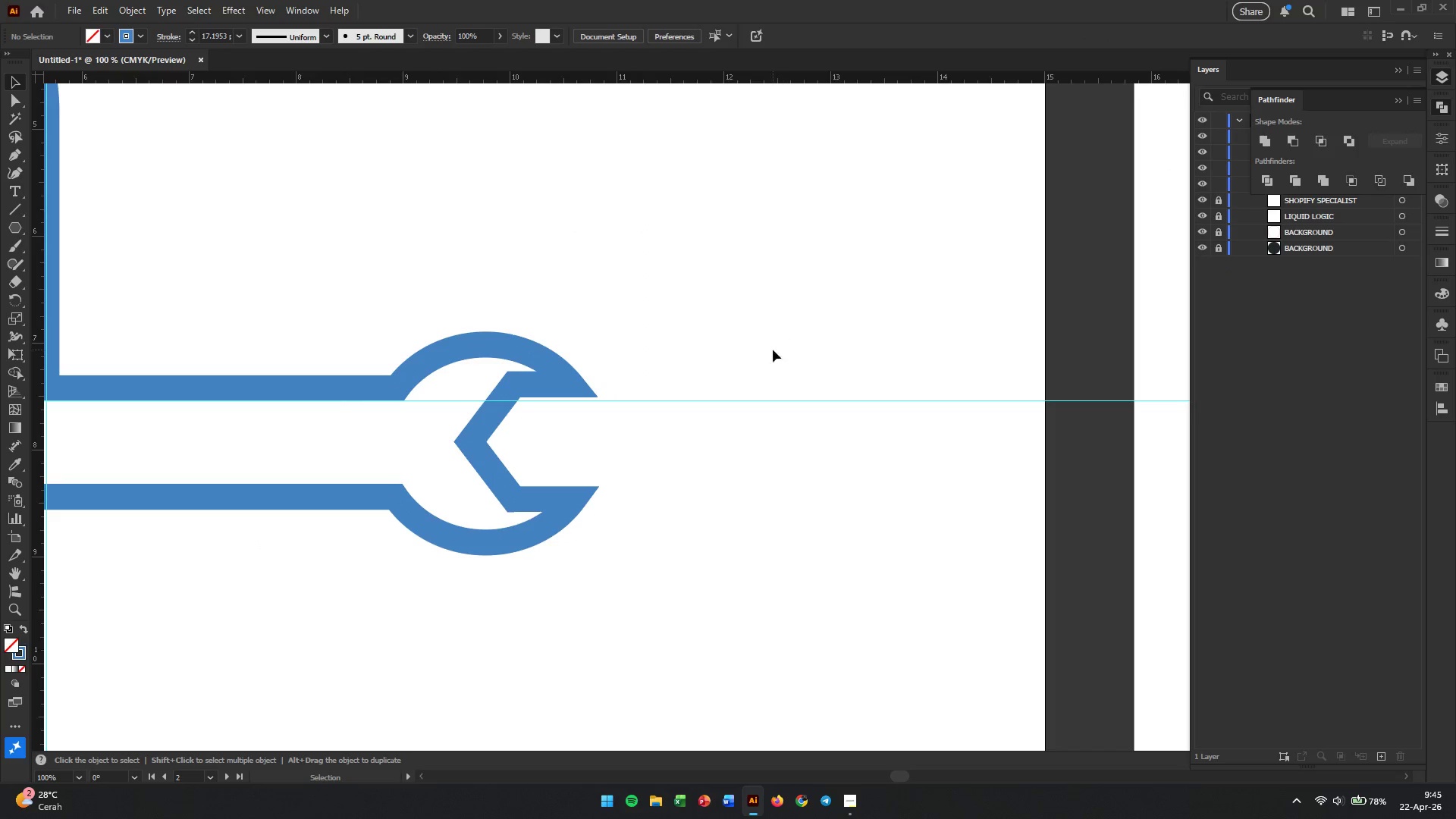 
hold_key(key=AltLeft, duration=0.64)
scroll: coordinate [718, 355], scroll_direction: down, amount: 3.0
 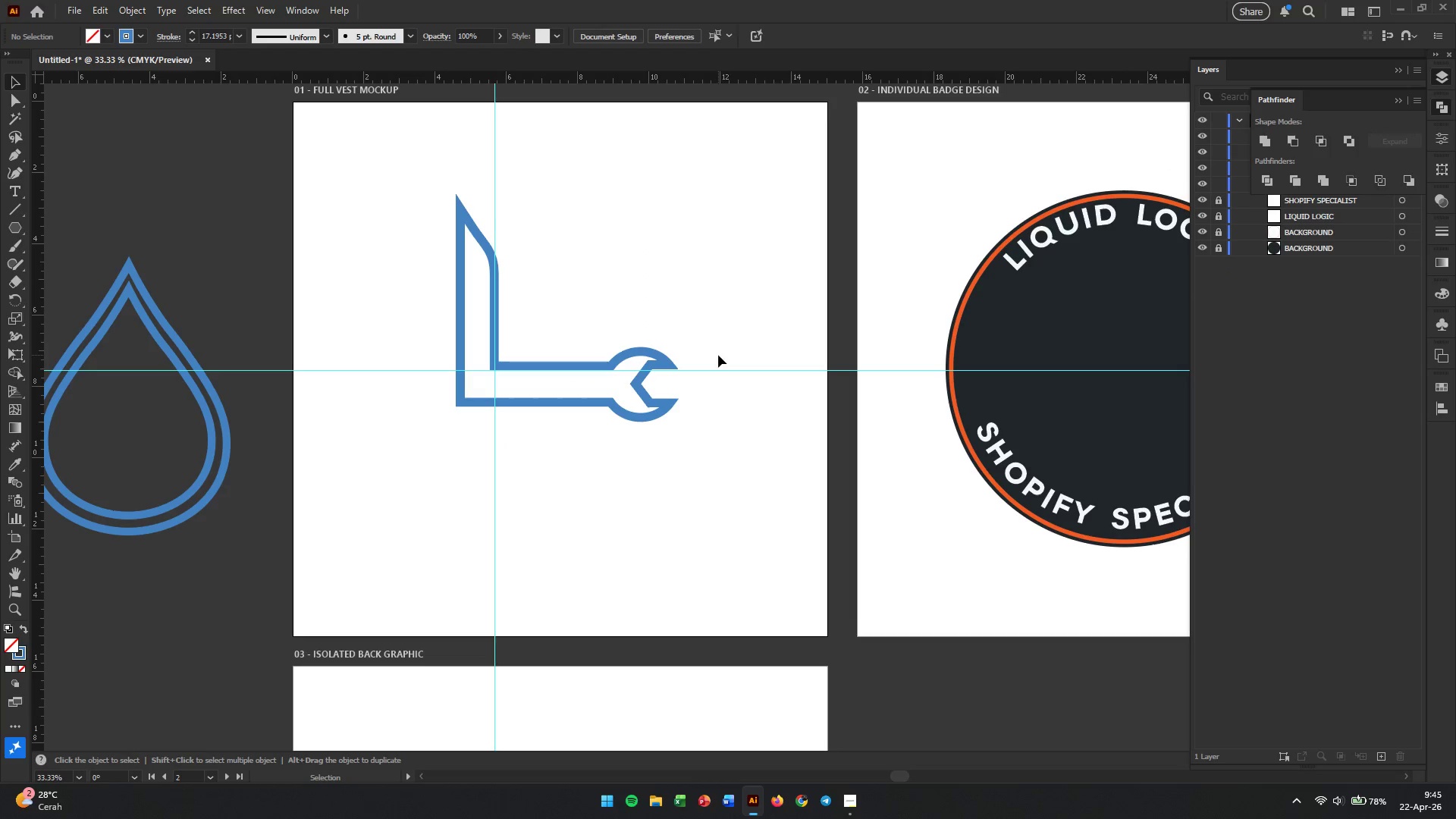 
hold_key(key=AltLeft, duration=0.73)
scroll: coordinate [613, 338], scroll_direction: up, amount: 6.0
 